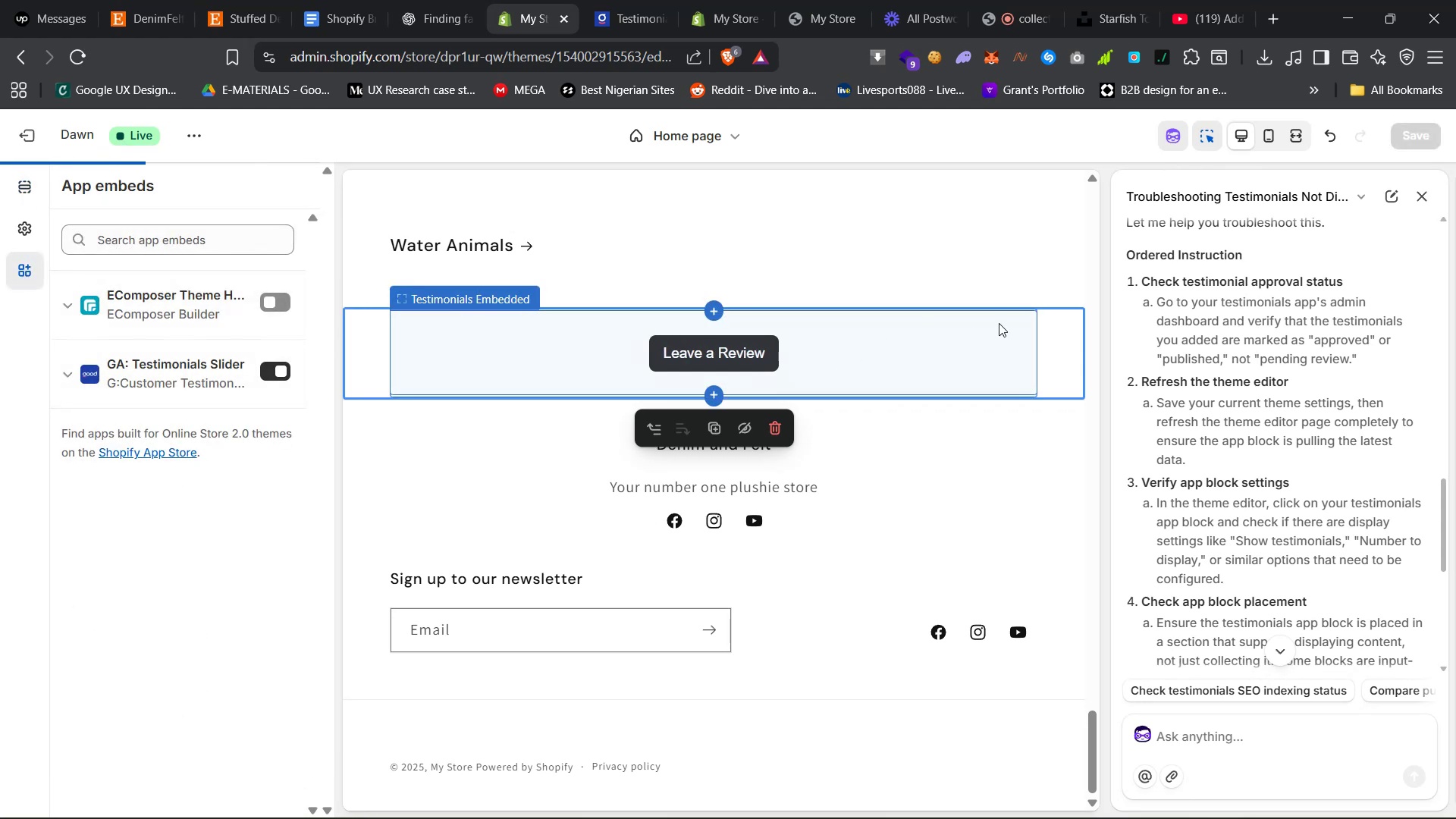 
left_click([1417, 136])
 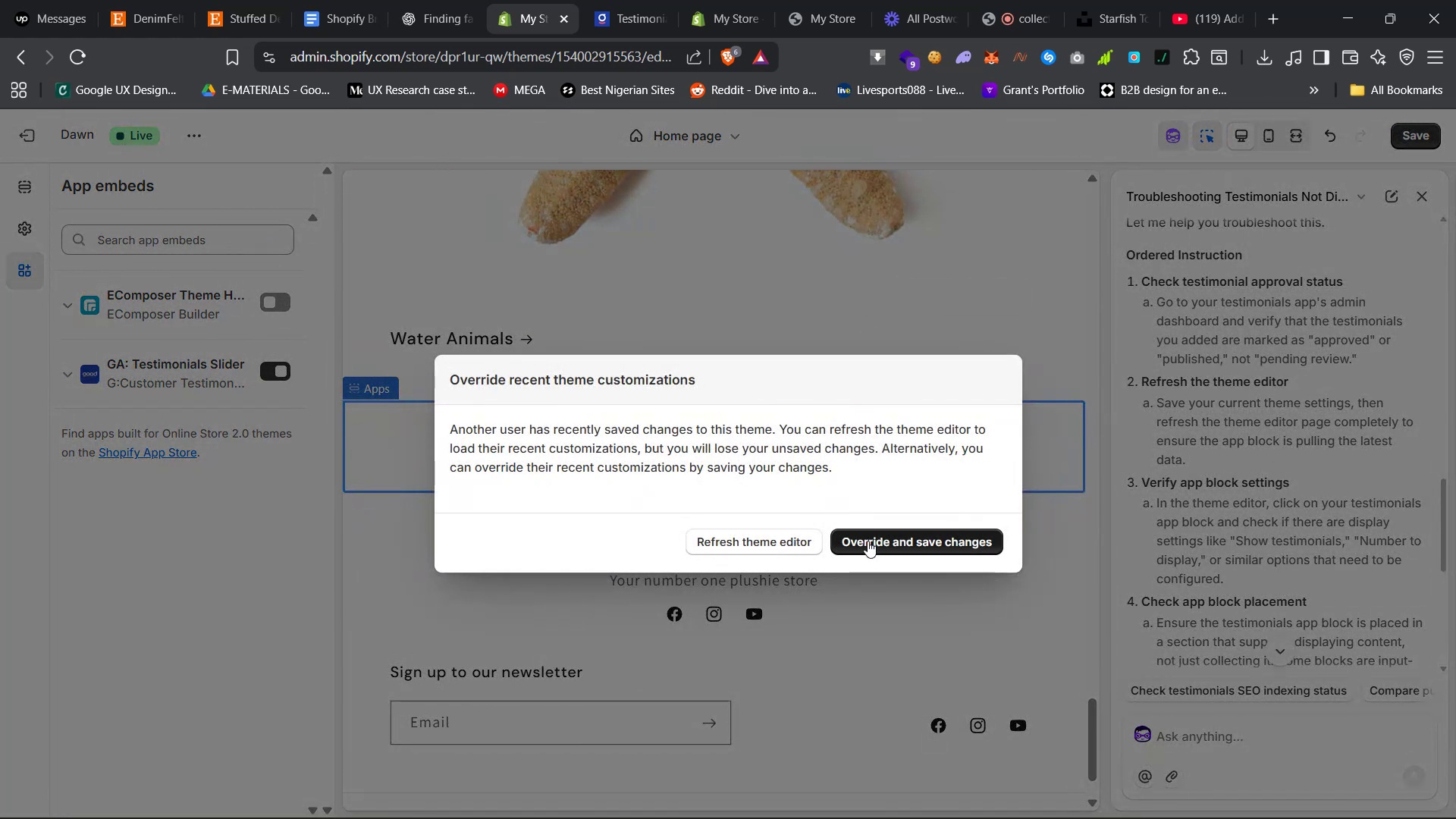 
left_click([802, 537])
 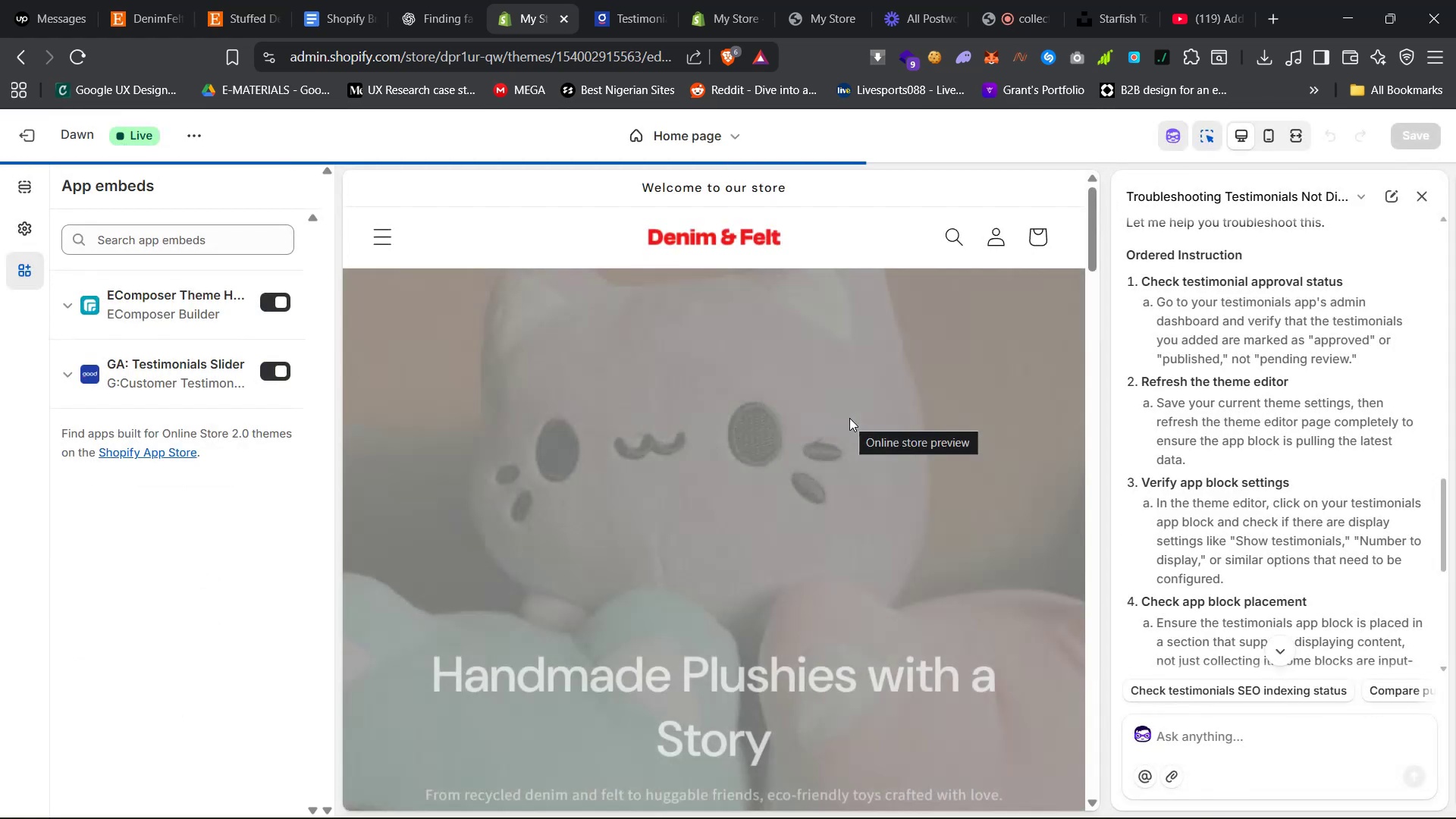 
scroll: coordinate [814, 419], scroll_direction: down, amount: 24.0
 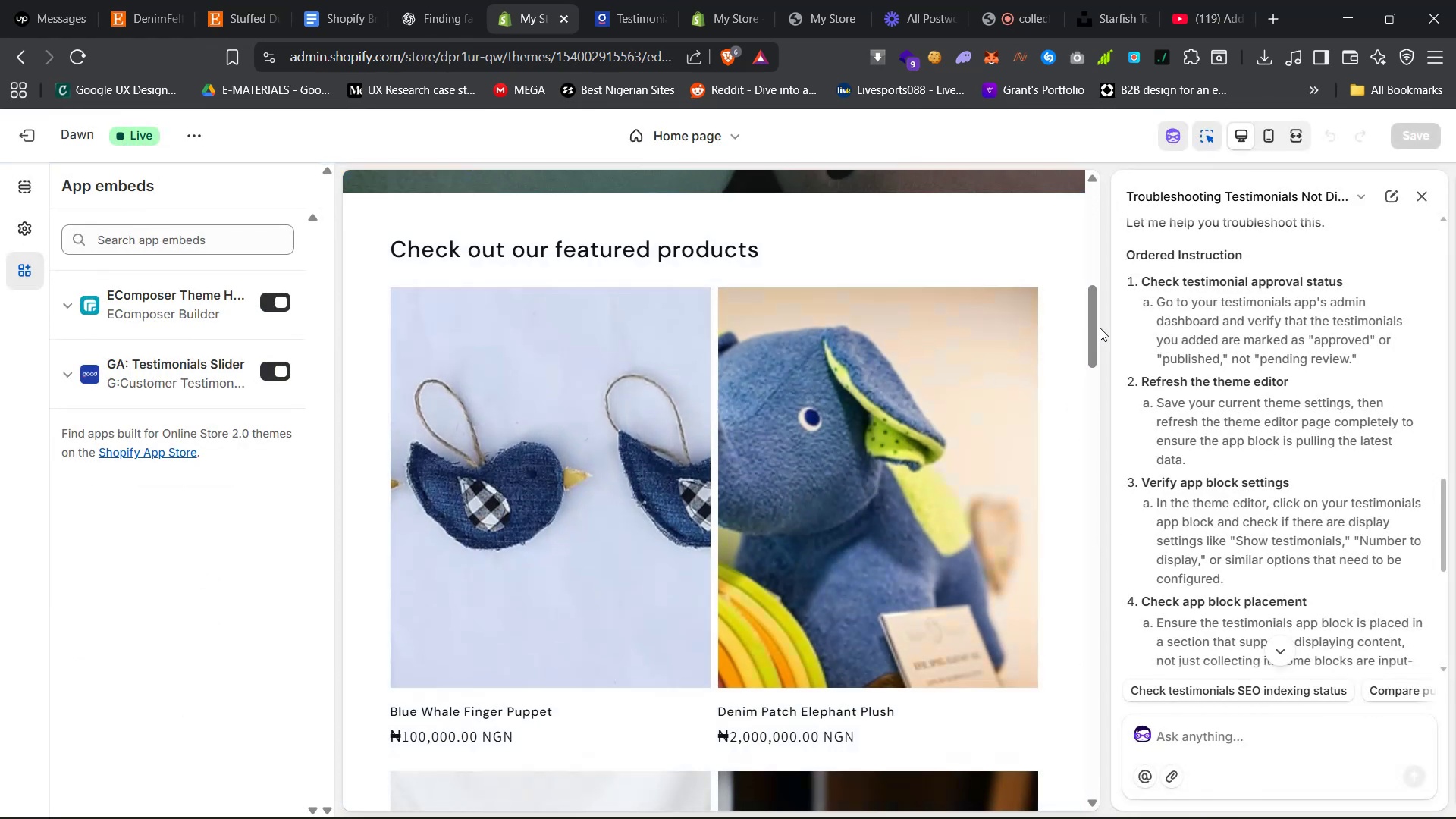 
left_click_drag(start_coordinate=[1092, 335], to_coordinate=[1071, 754])
 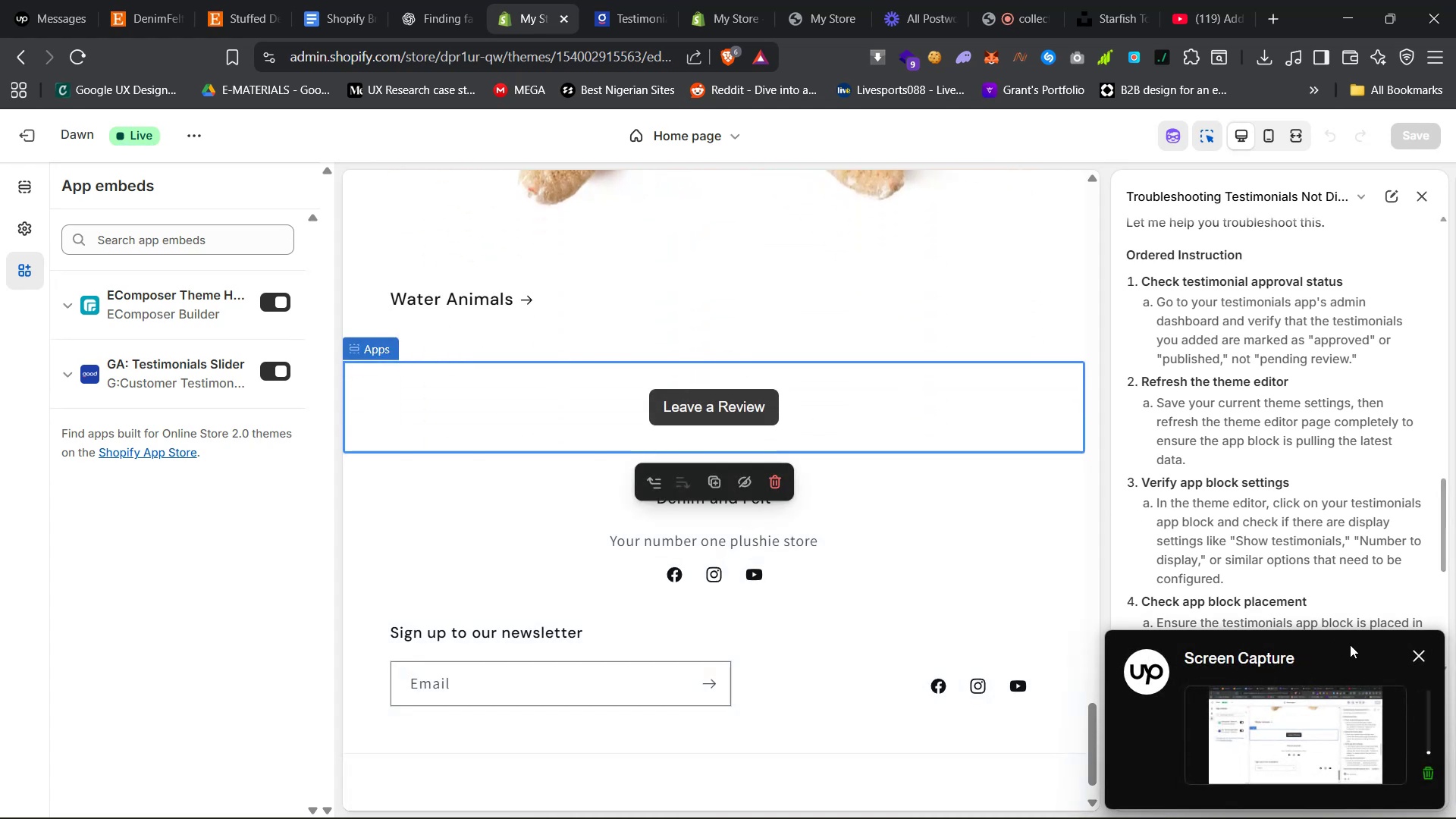 
left_click([1419, 654])
 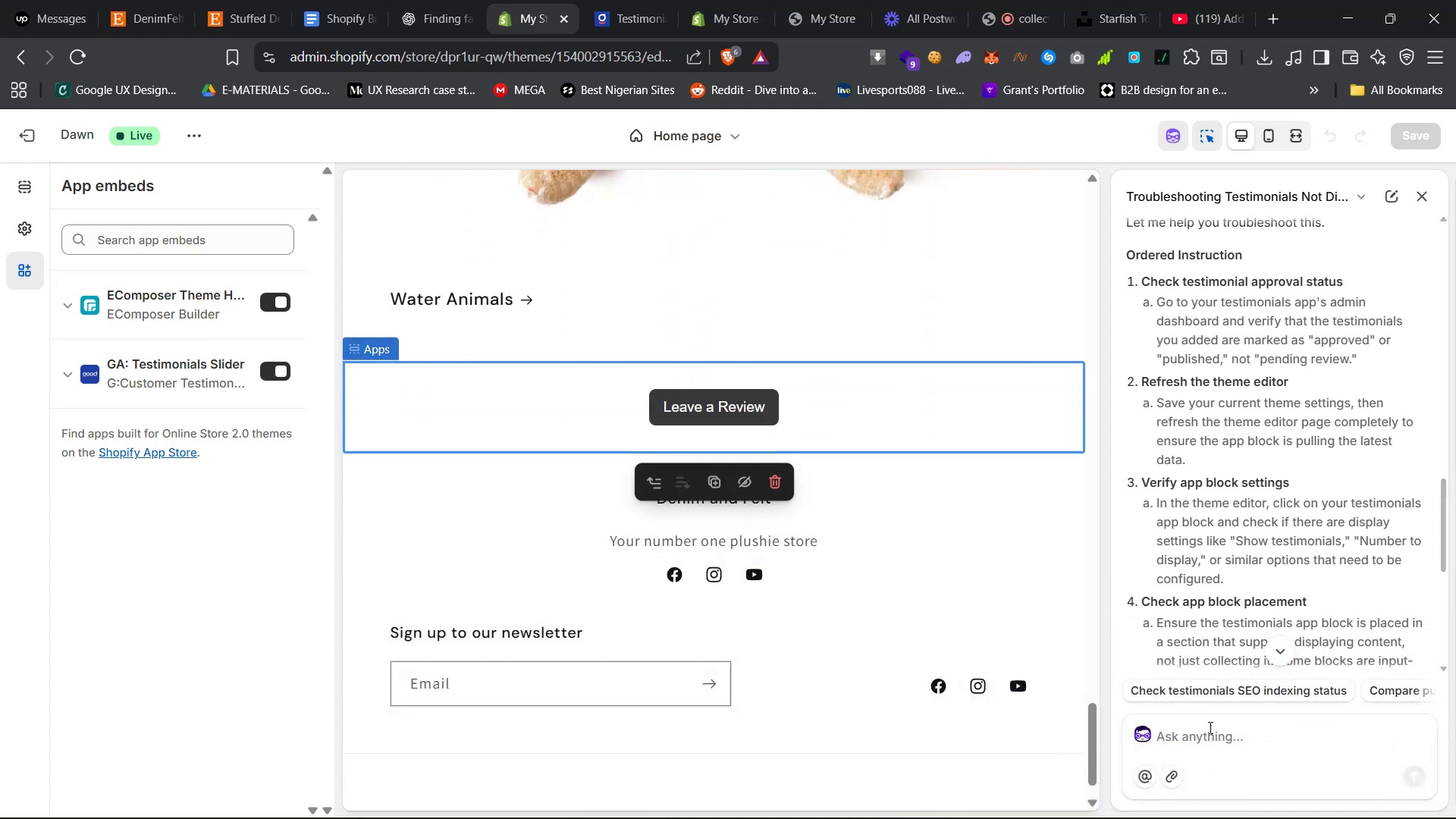 
left_click([1207, 733])
 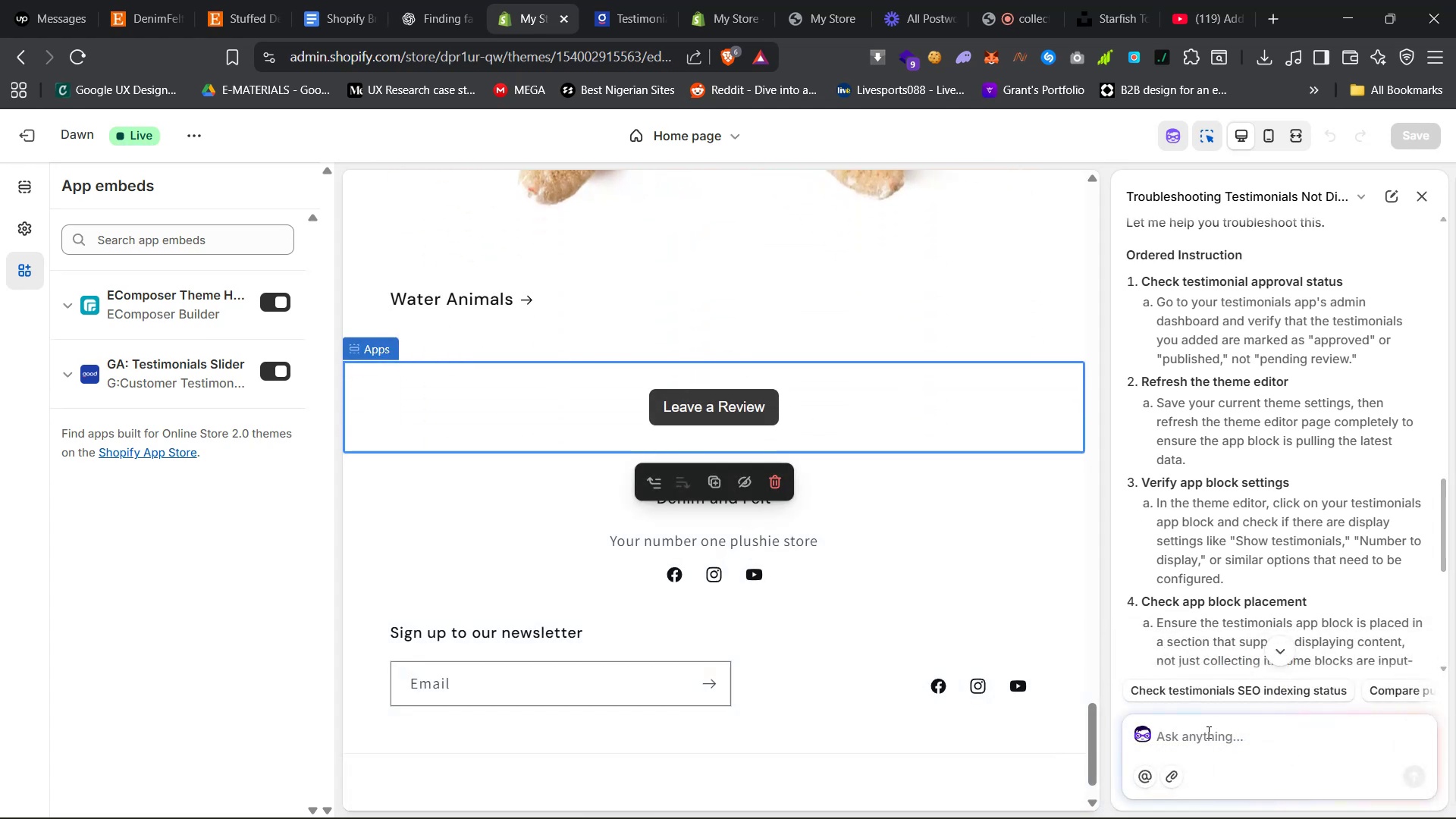 
type(still the same..whats that no)
 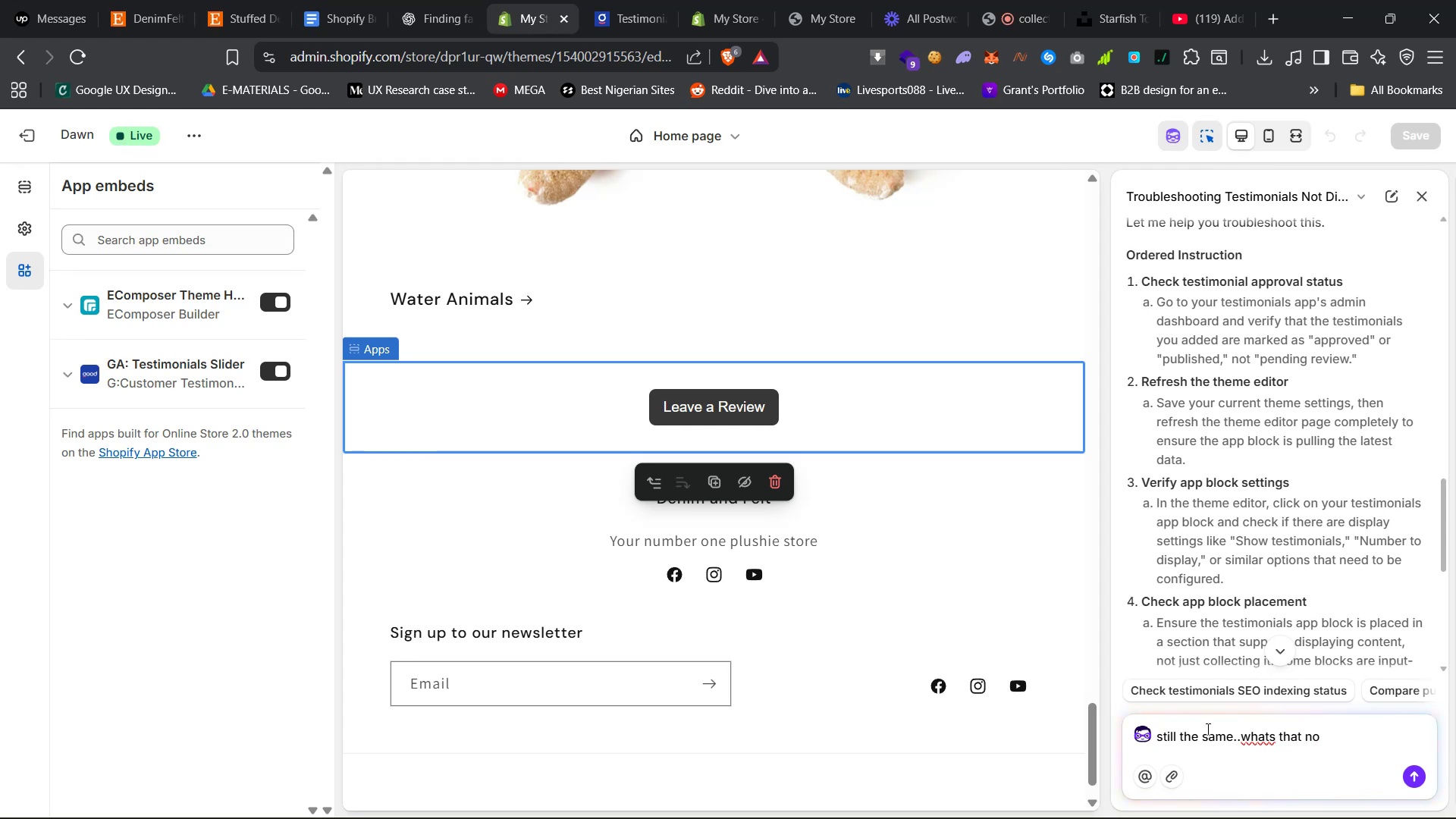 
scroll: coordinate [1282, 532], scroll_direction: down, amount: 6.0
 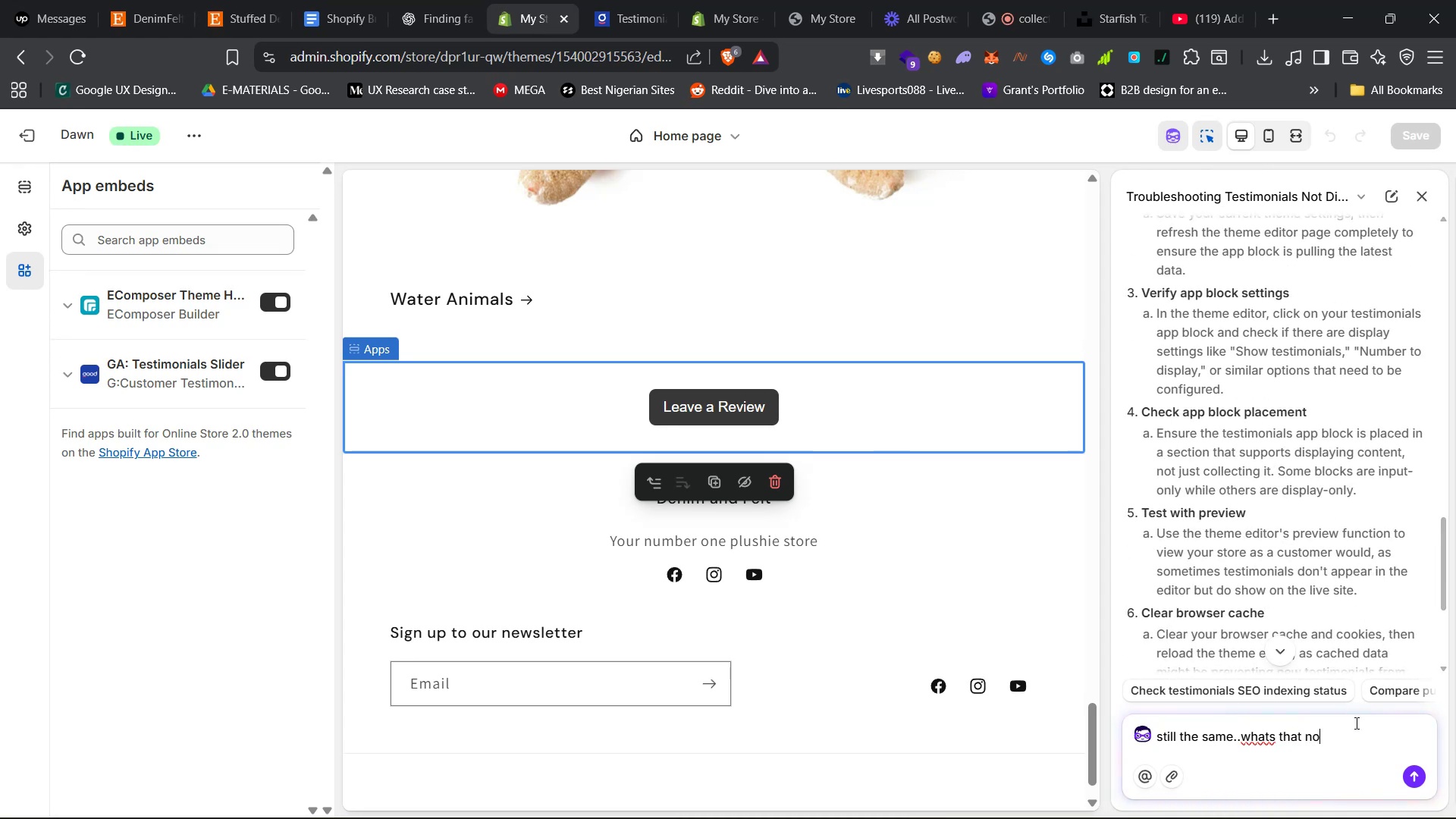 
key(Space)
 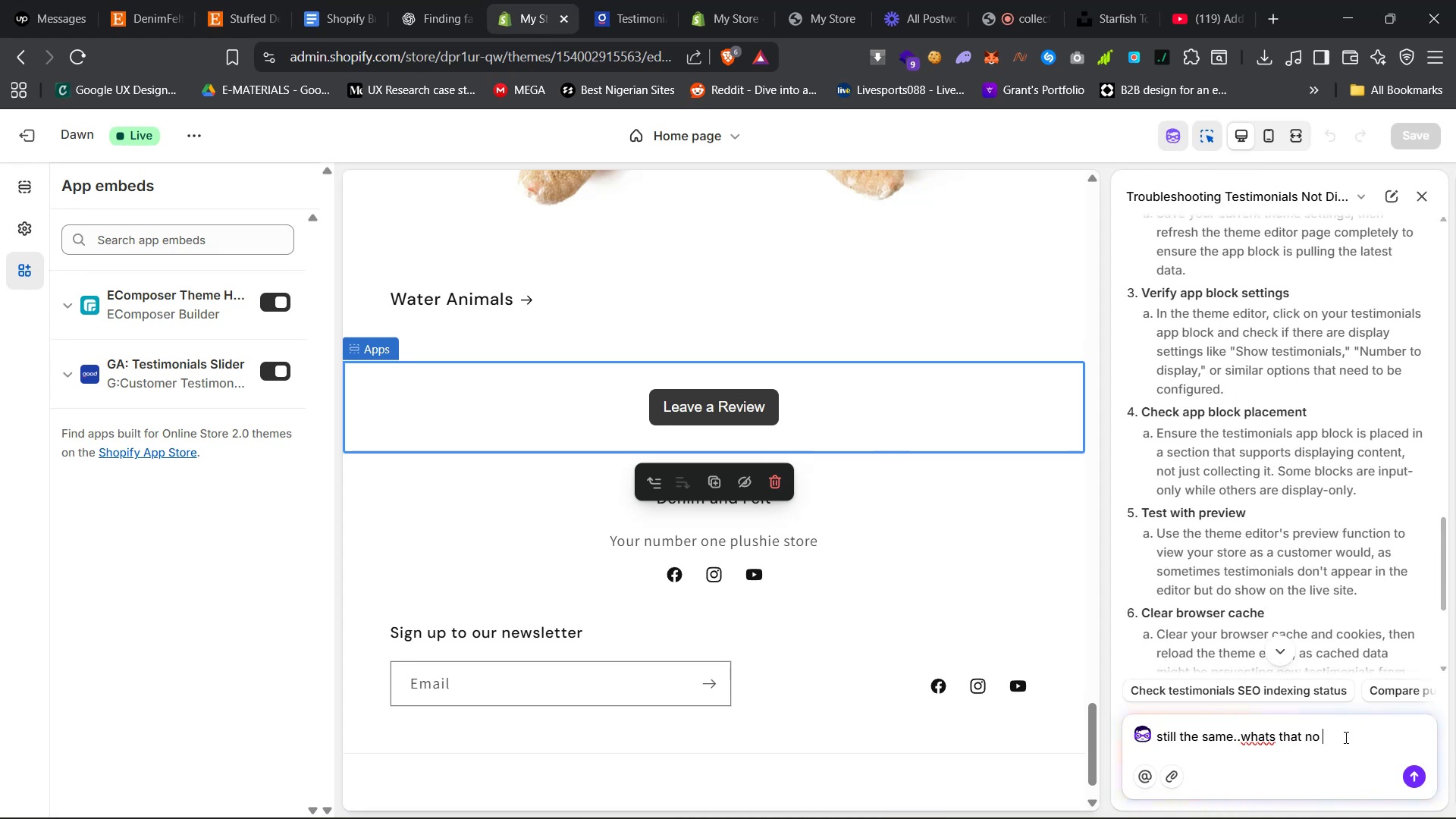 
key(4)
 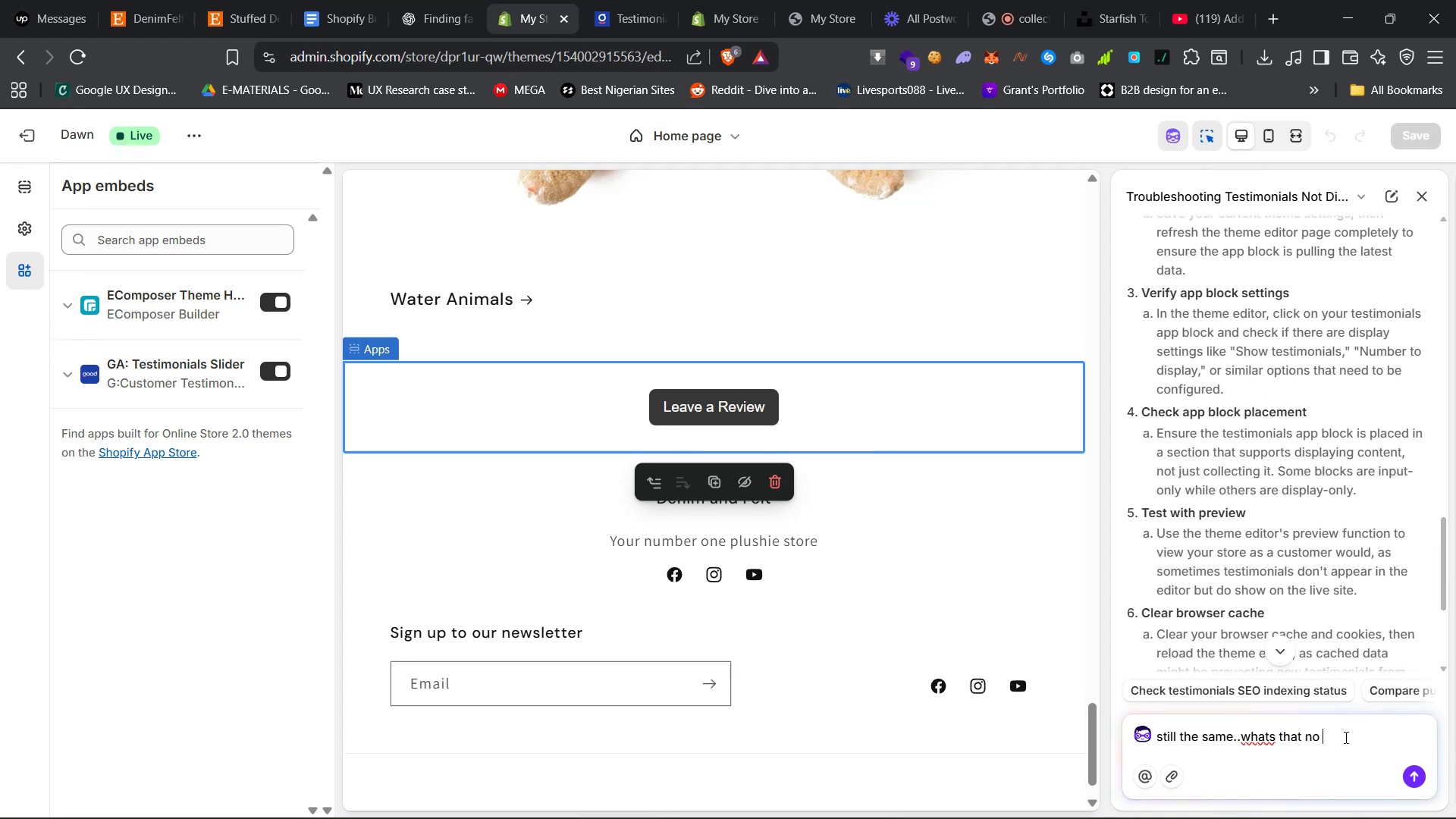 
key(Enter)
 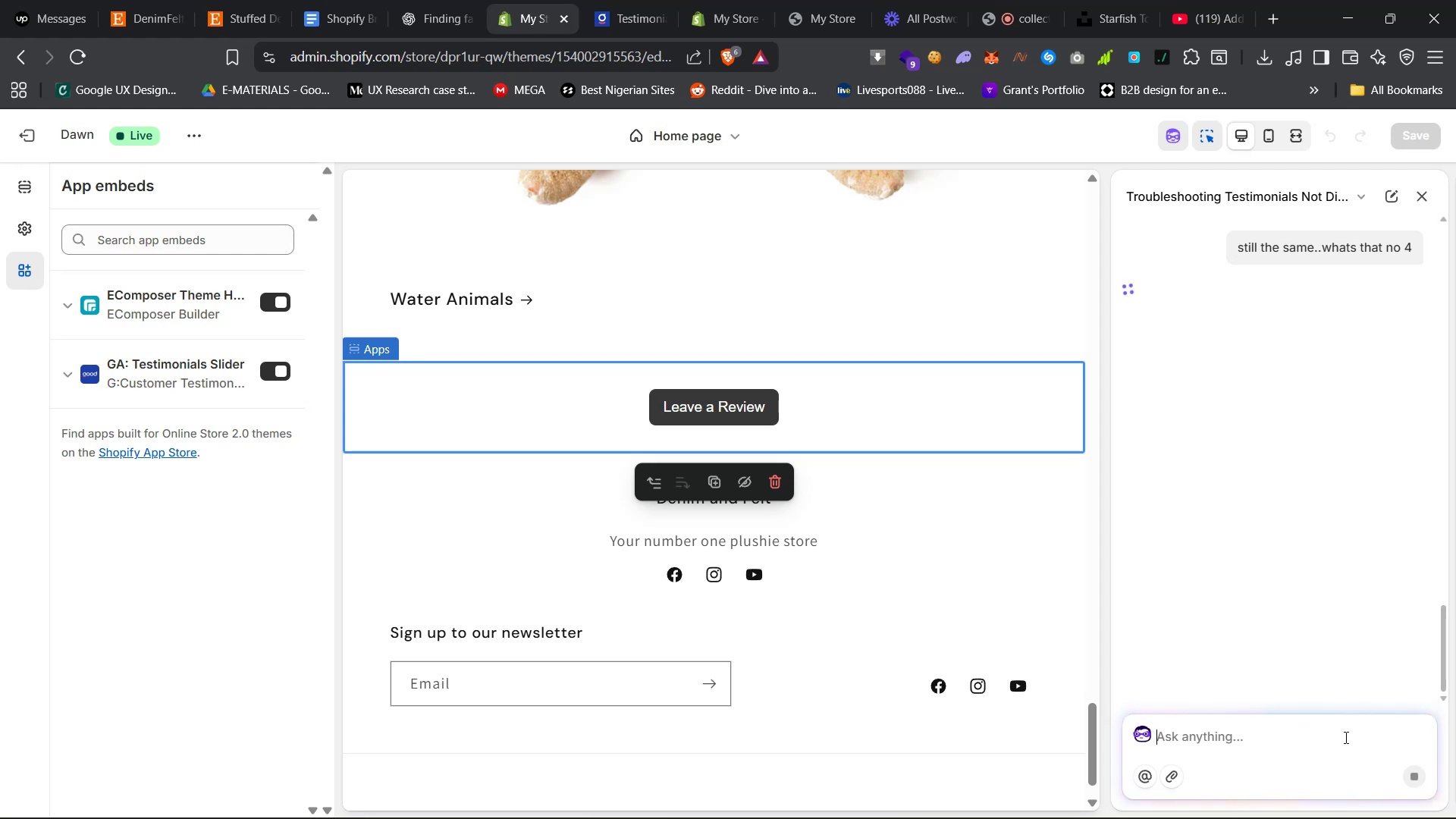 
wait(6.3)
 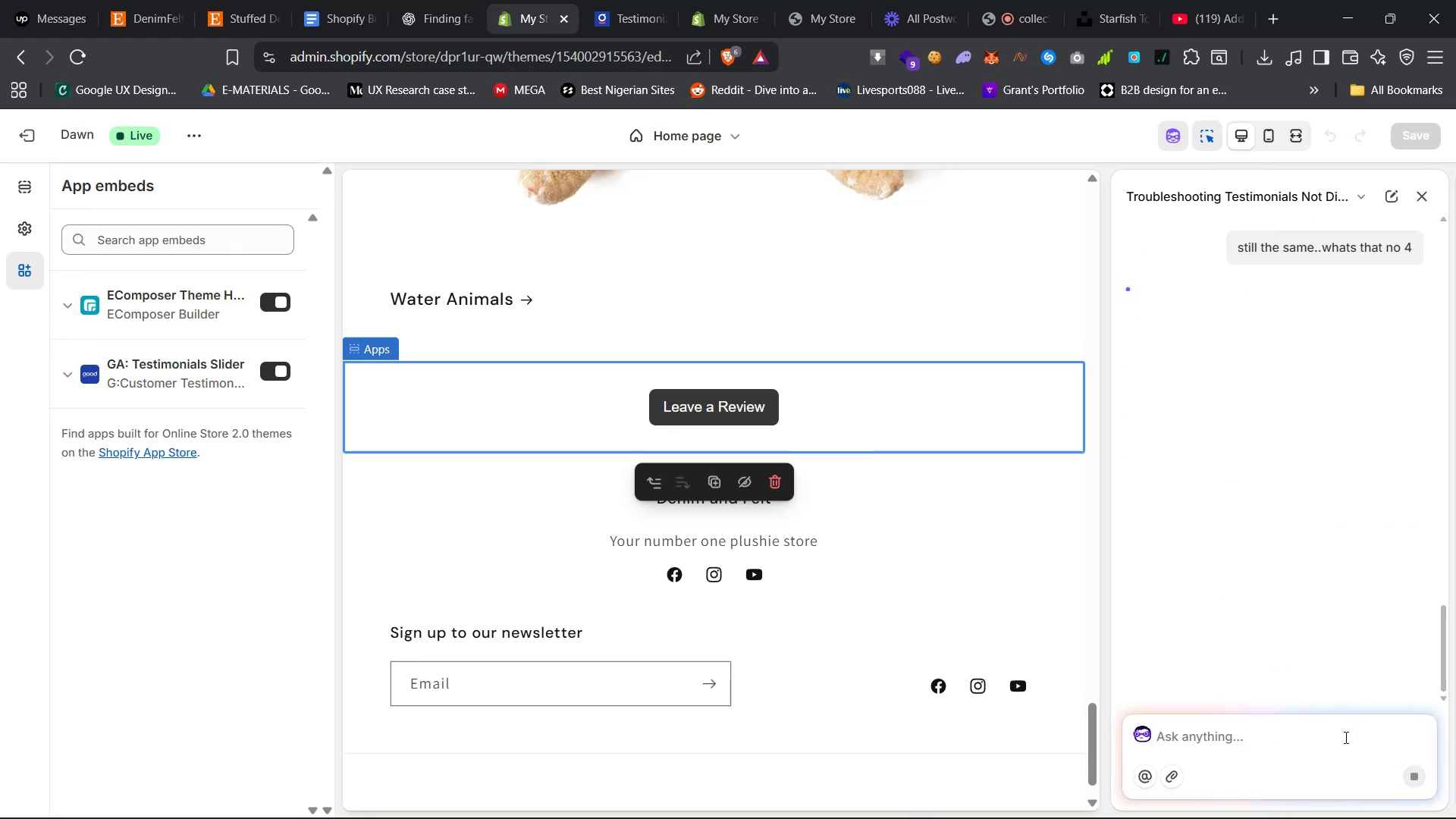 
left_click([26, 172])
 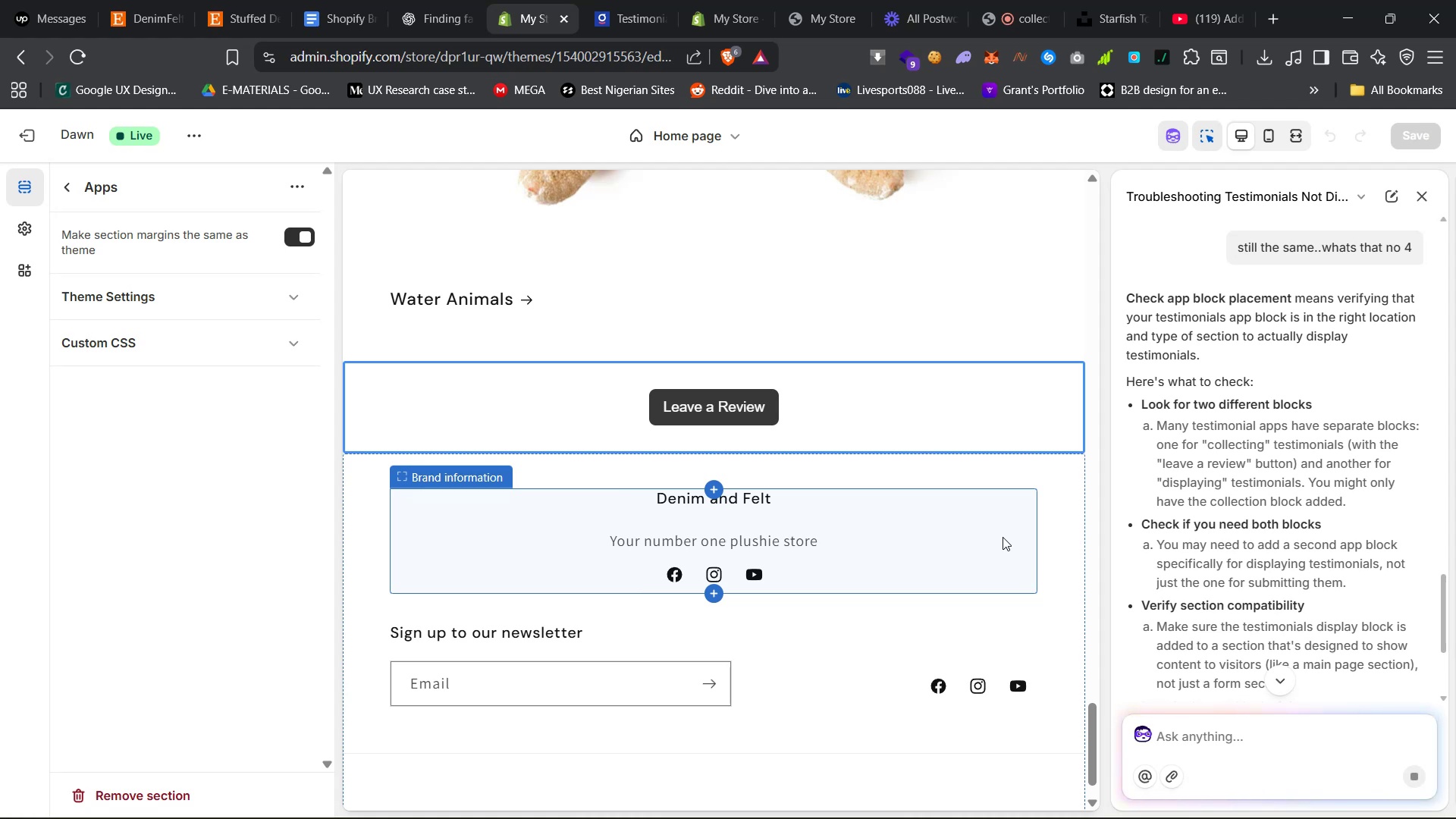 
wait(11.85)
 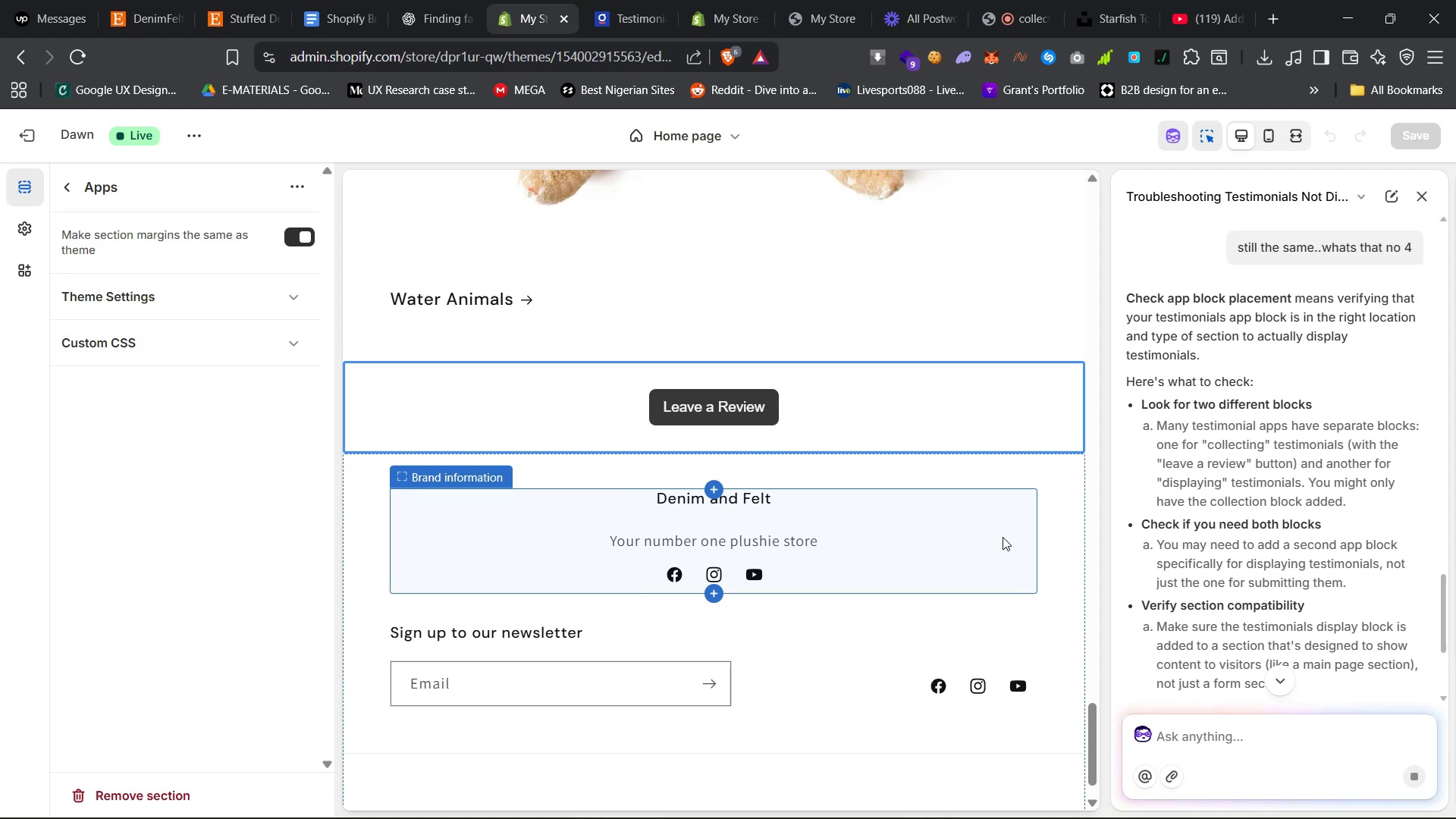 
left_click([713, 447])
 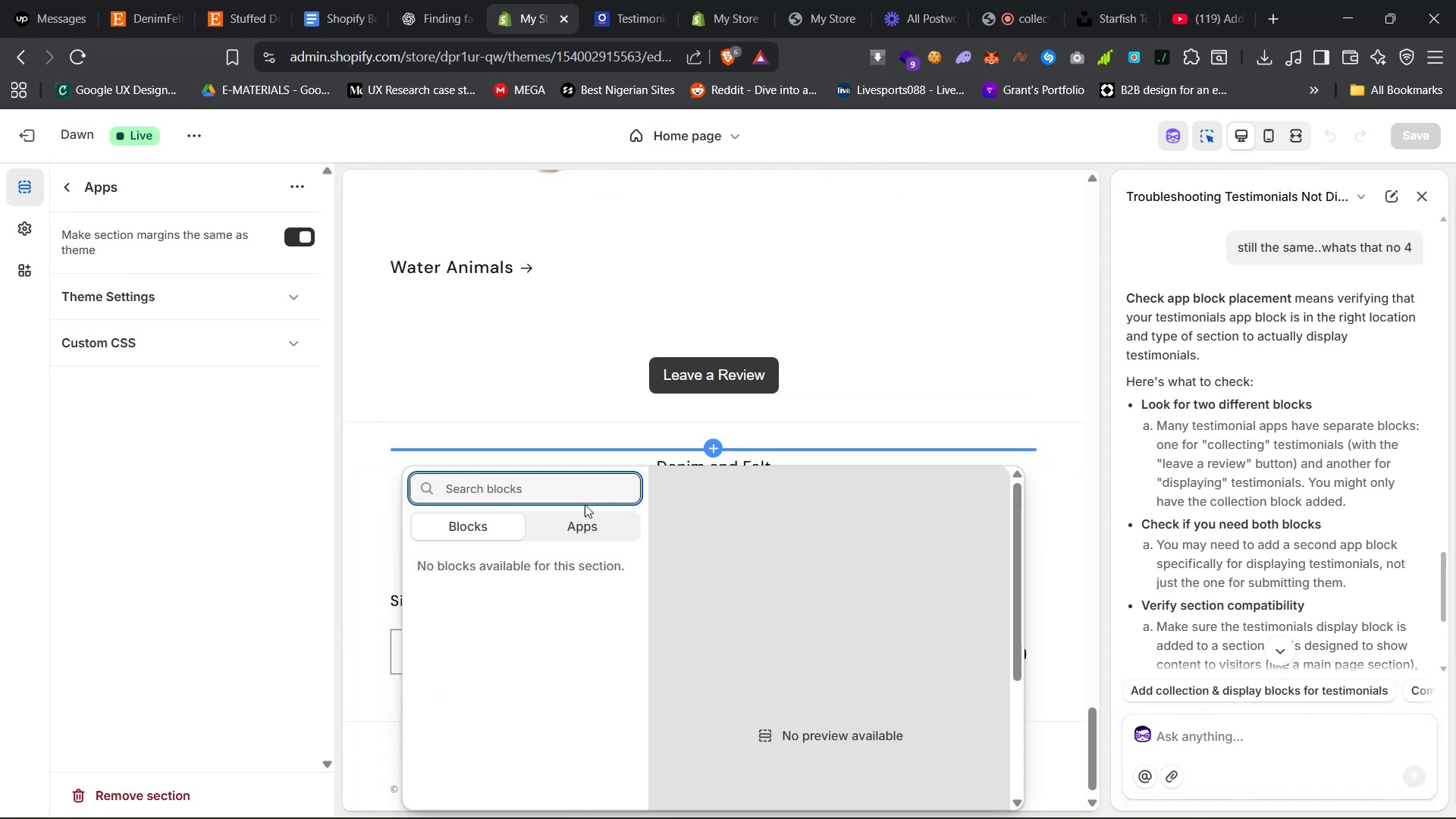 
left_click([569, 520])
 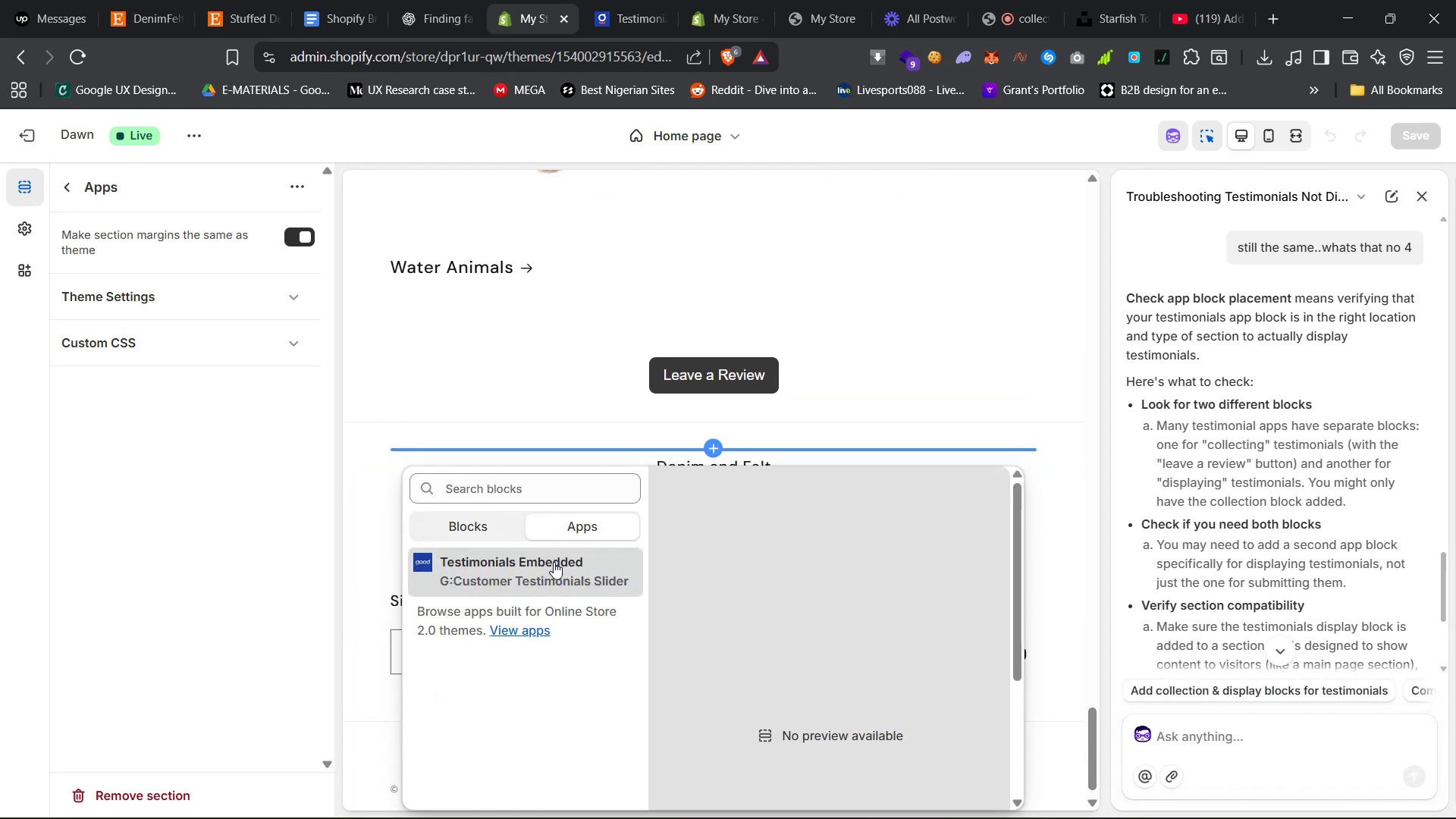 
left_click([556, 561])
 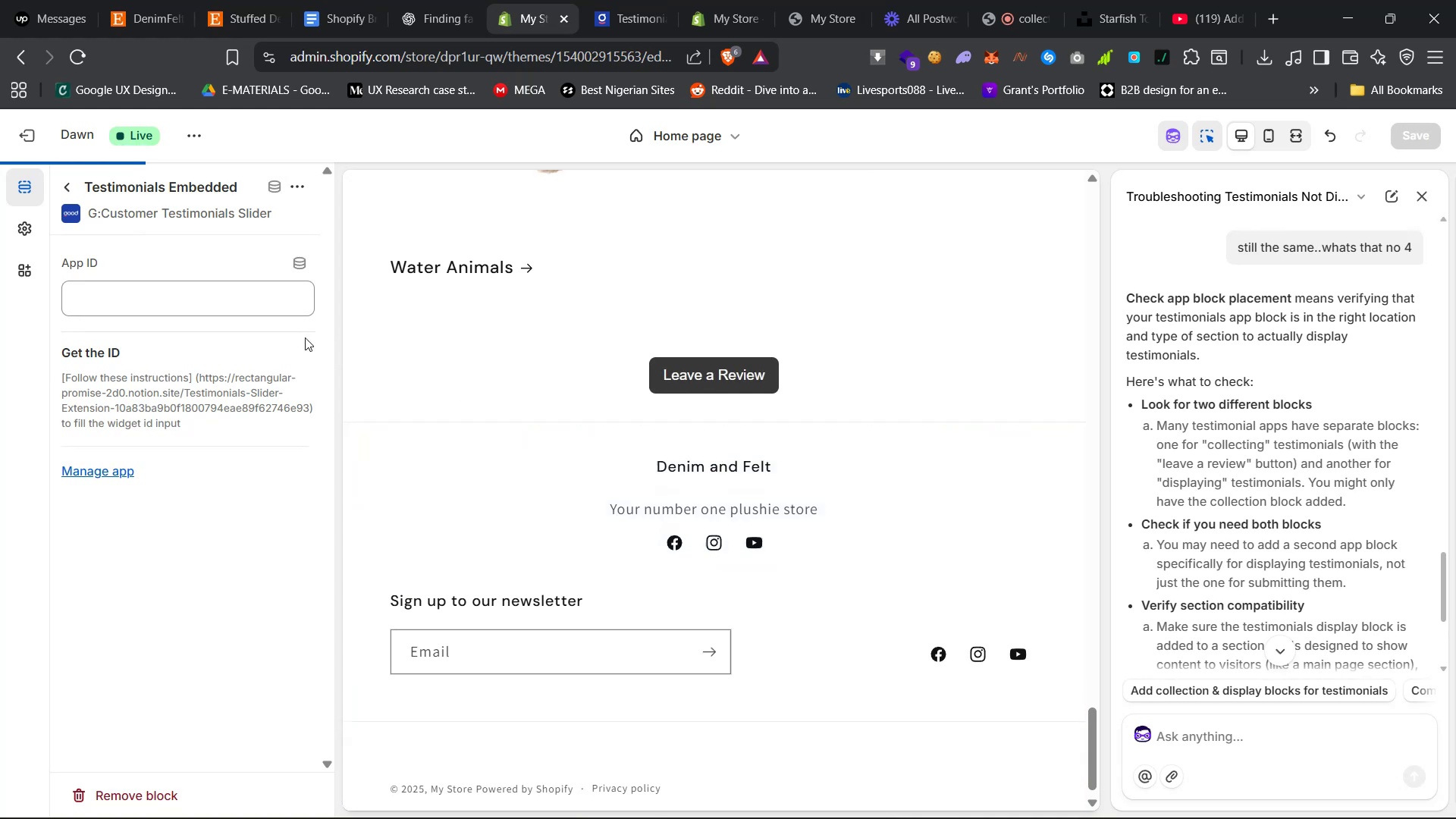 
left_click([169, 299])
 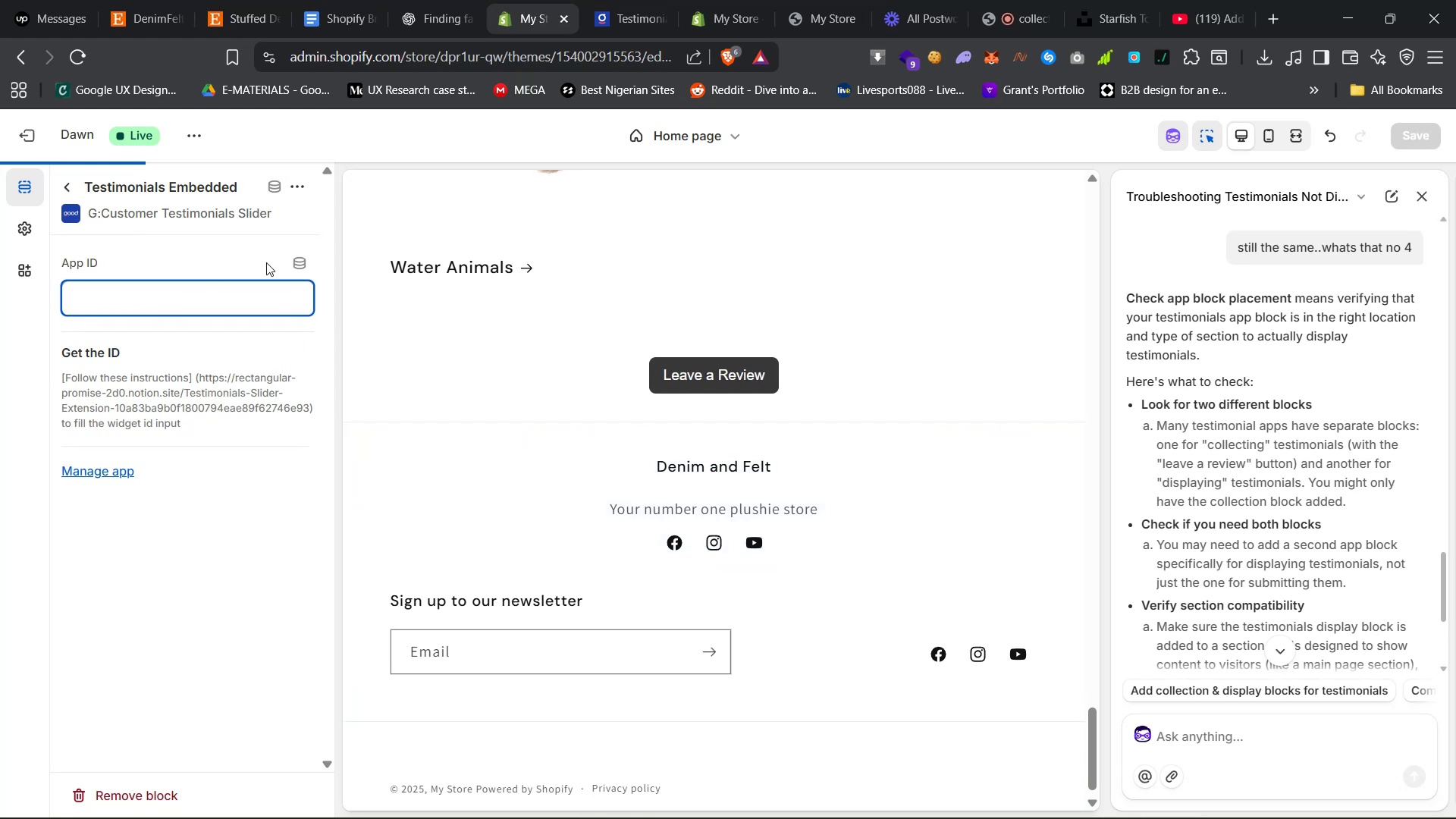 
right_click([198, 303])
 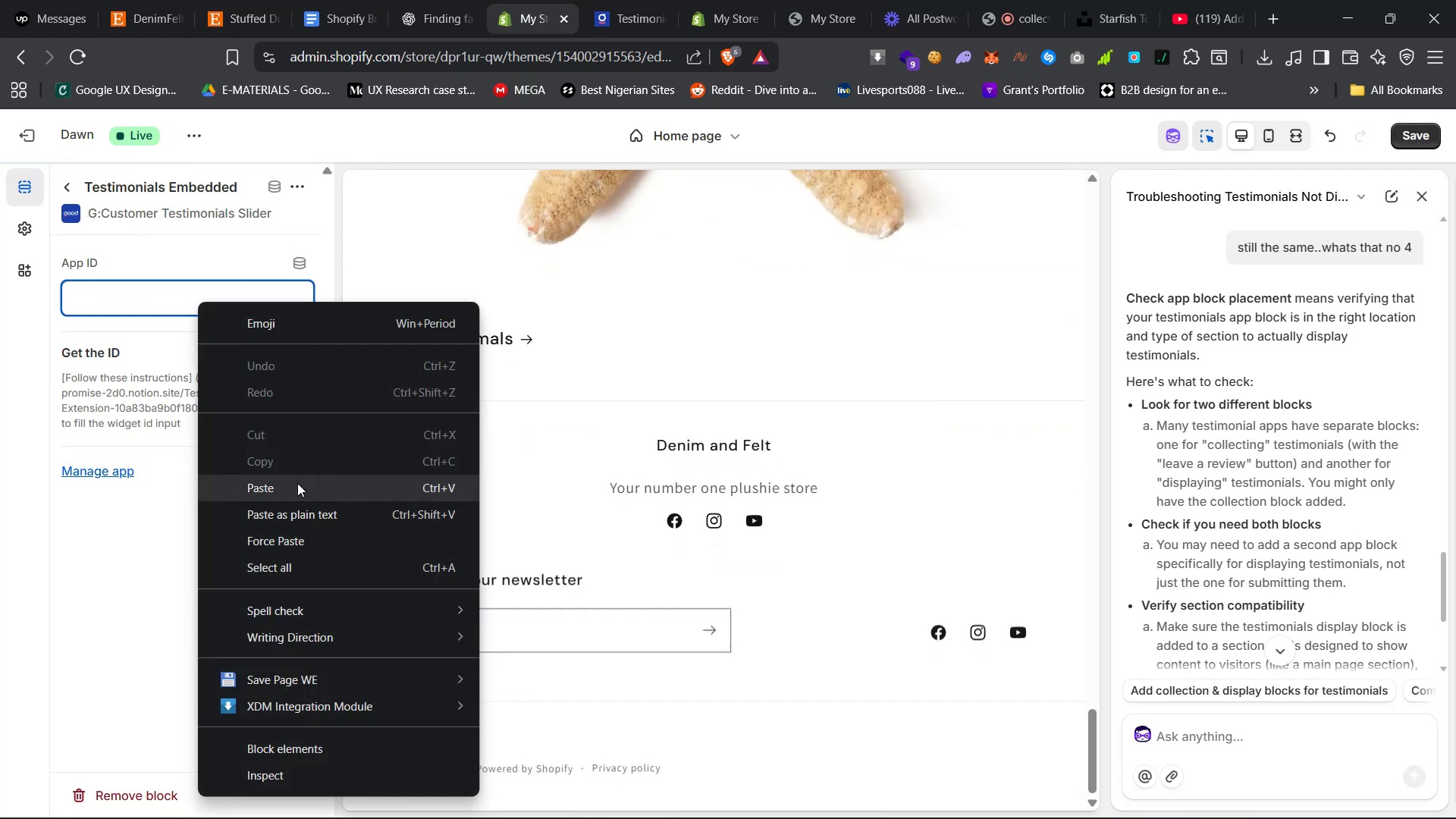 
left_click([296, 486])
 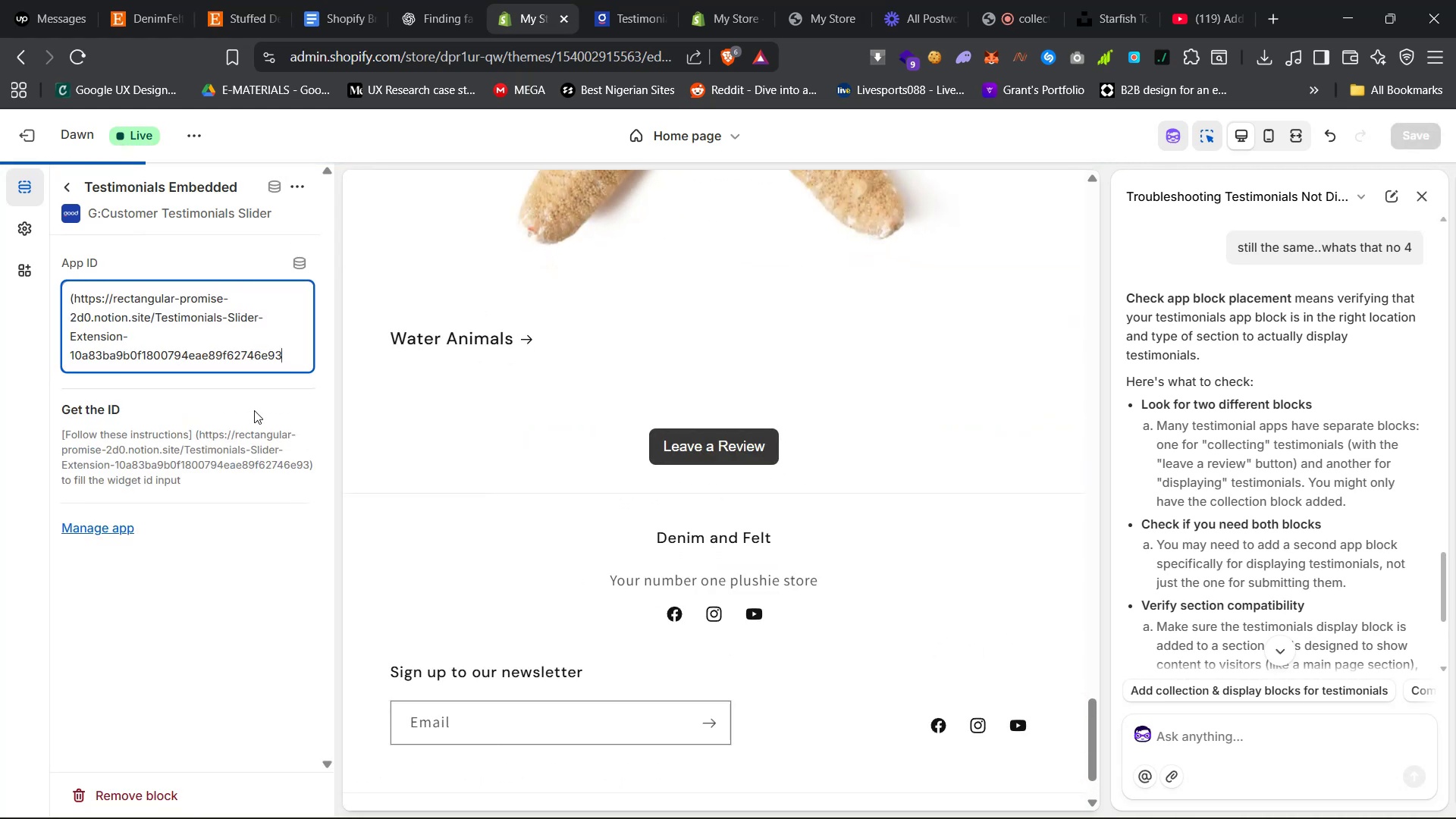 
key(Control+Z)
 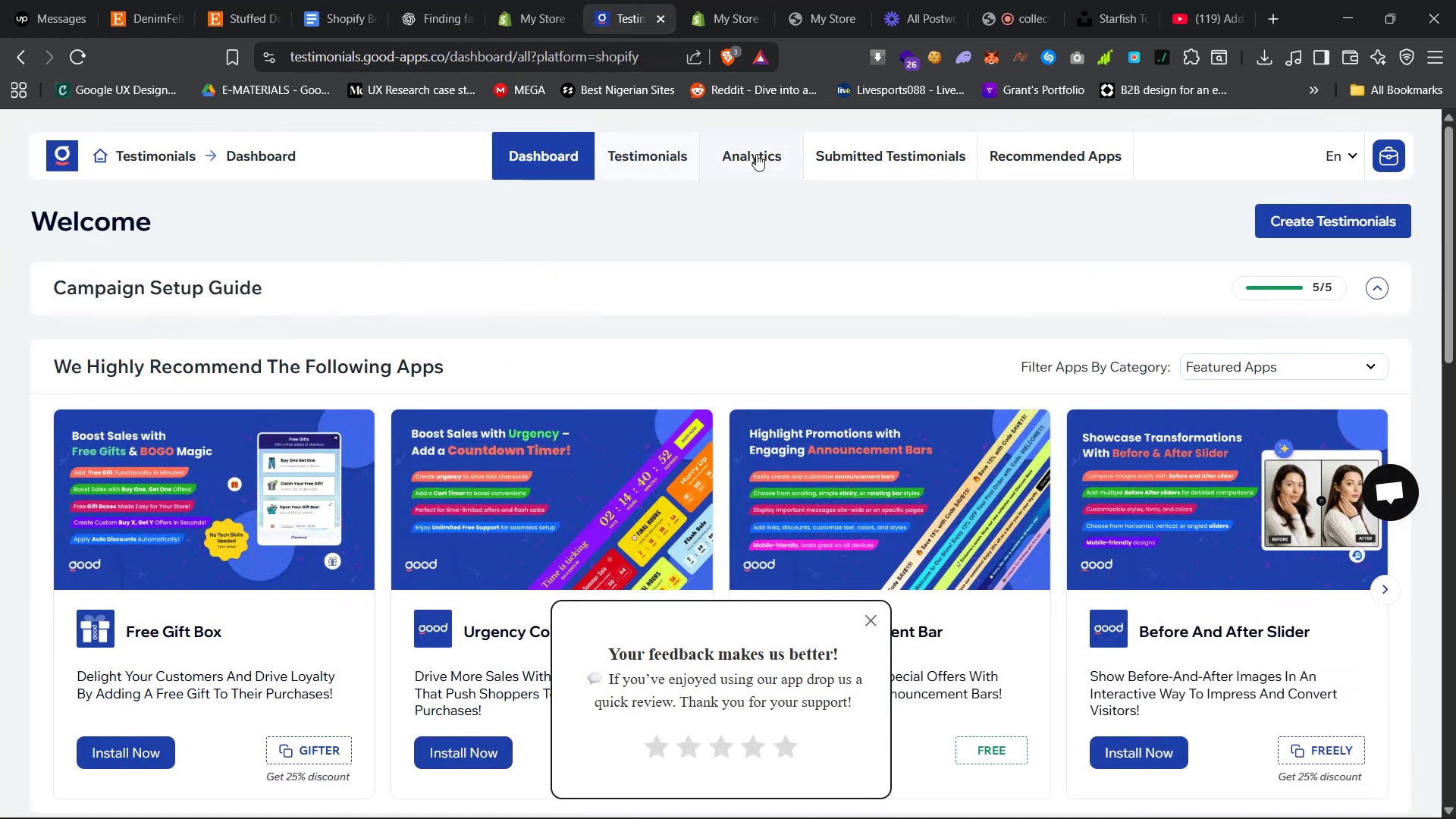 
left_click([846, 157])
 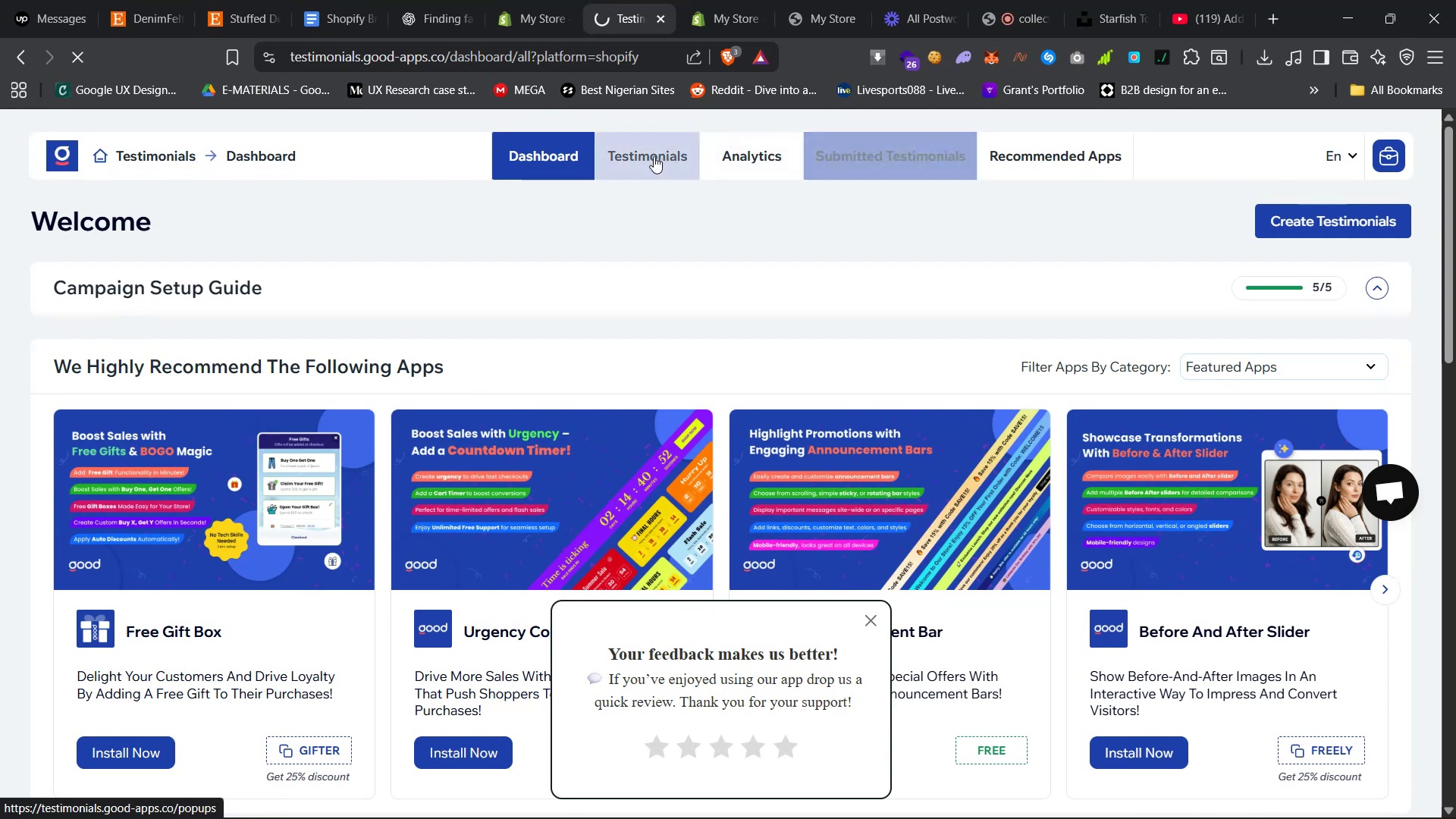 
left_click([651, 157])
 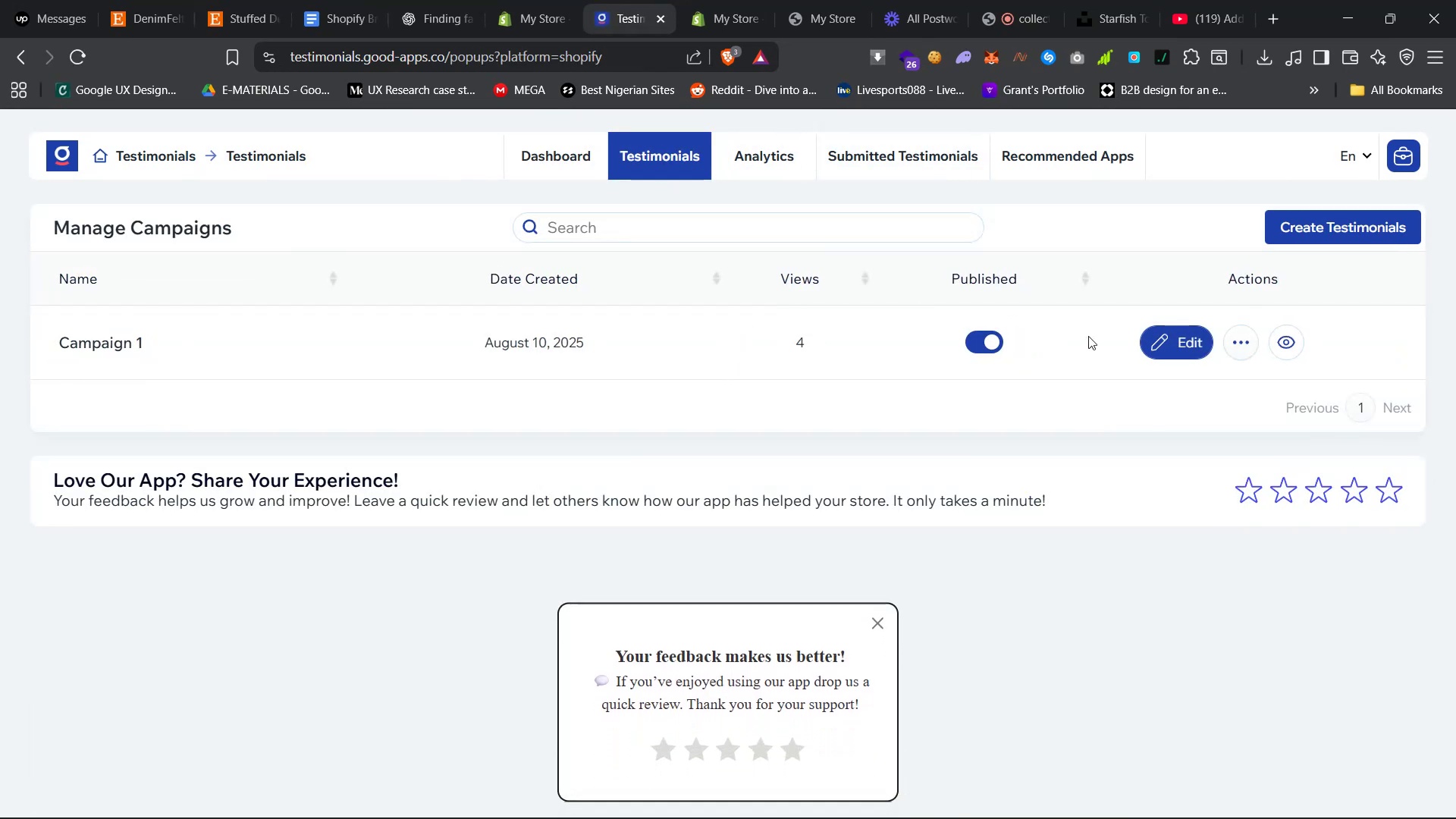 
left_click([1232, 339])
 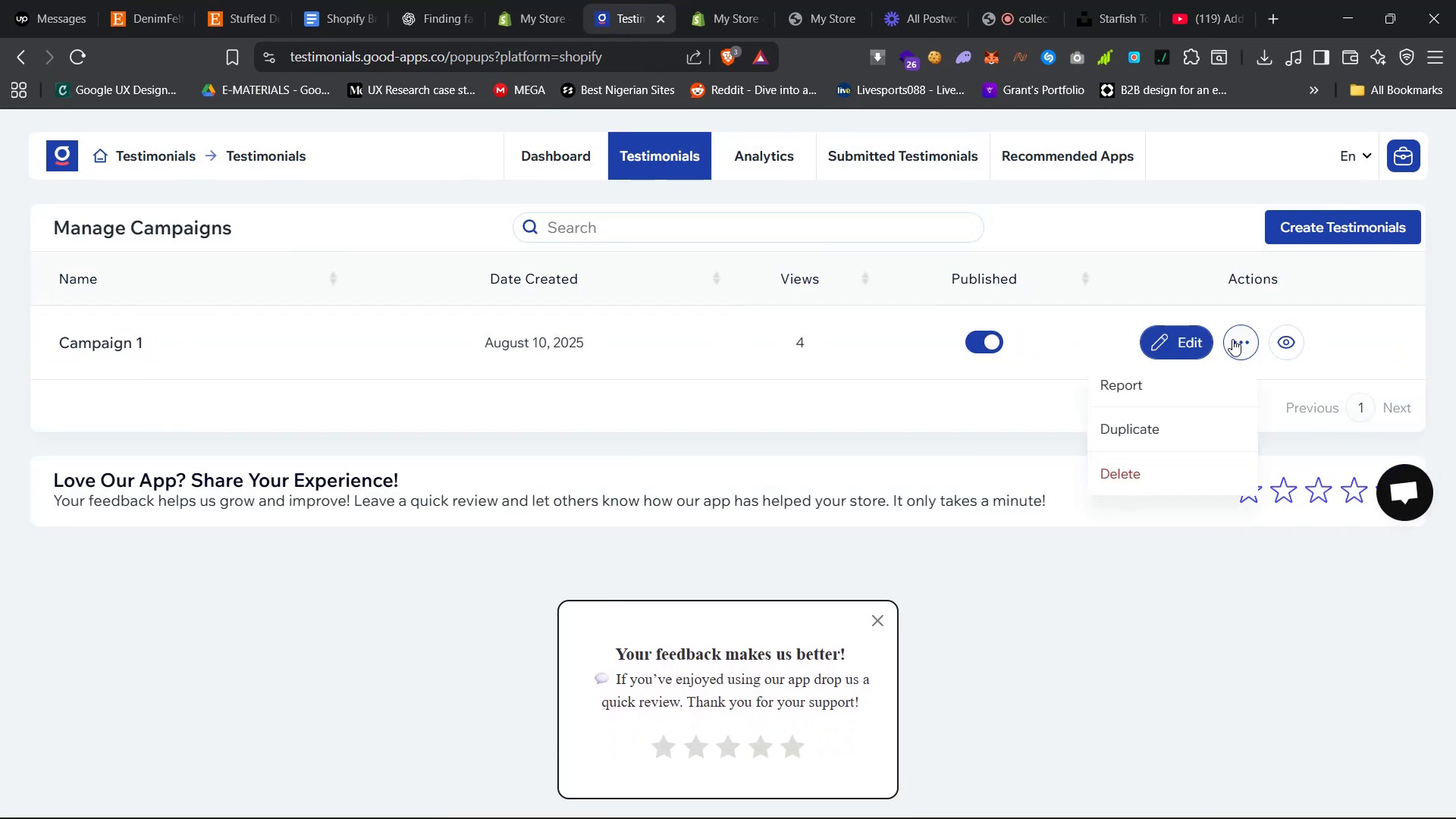 
left_click([1232, 339])
 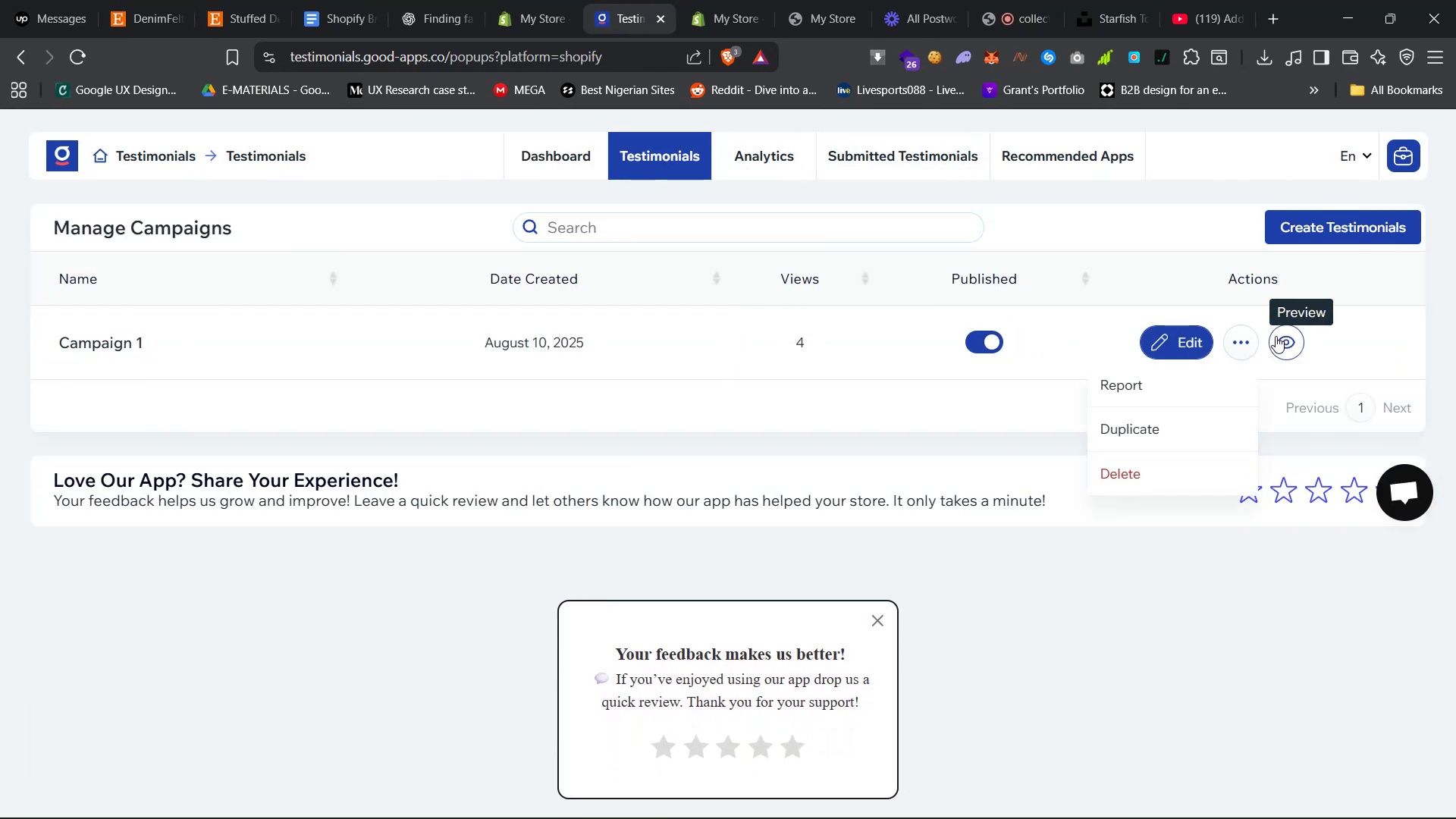 
left_click([1280, 336])
 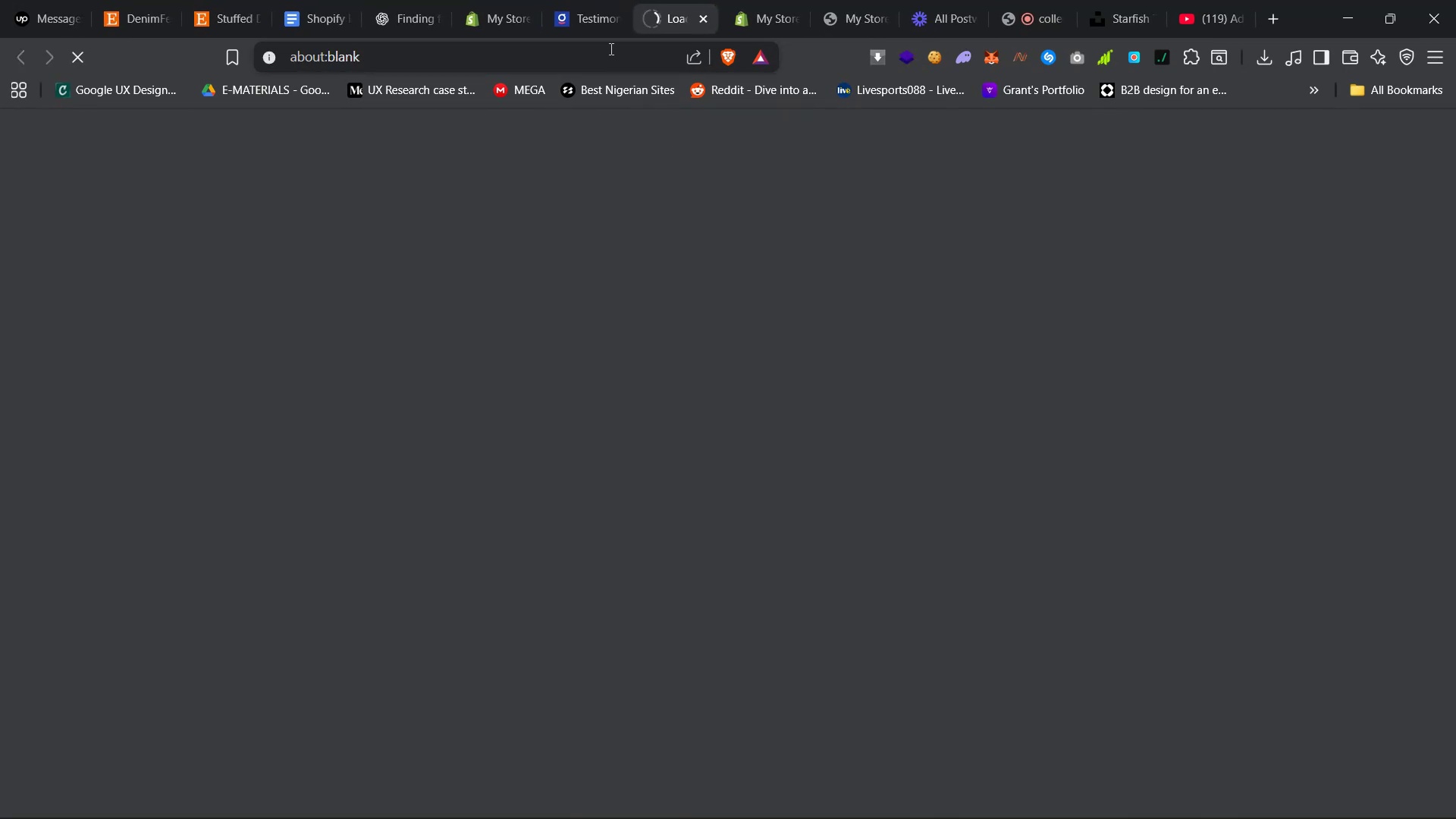 
mouse_move([594, 33])
 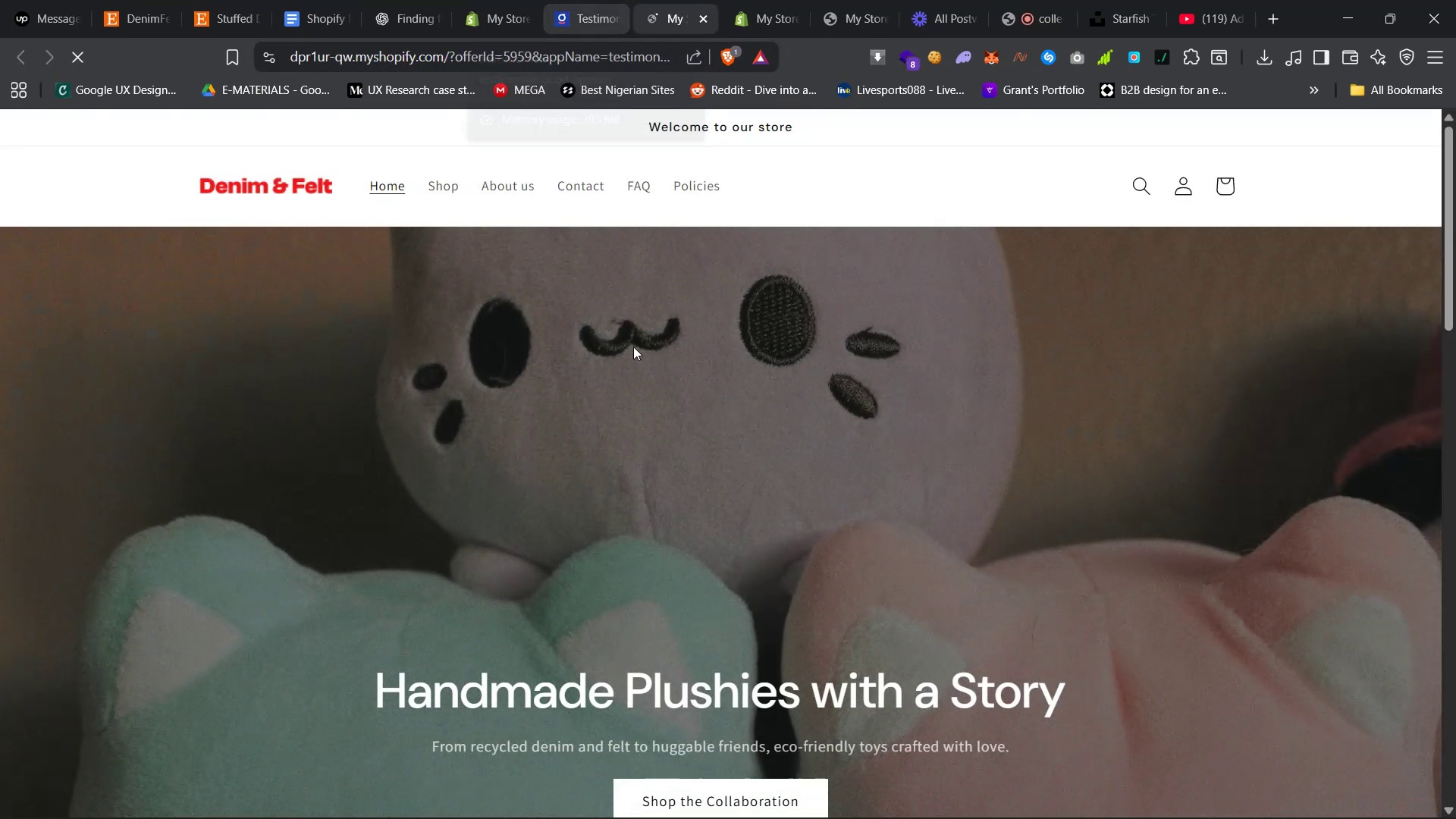 
scroll: coordinate [636, 388], scroll_direction: down, amount: 57.0
 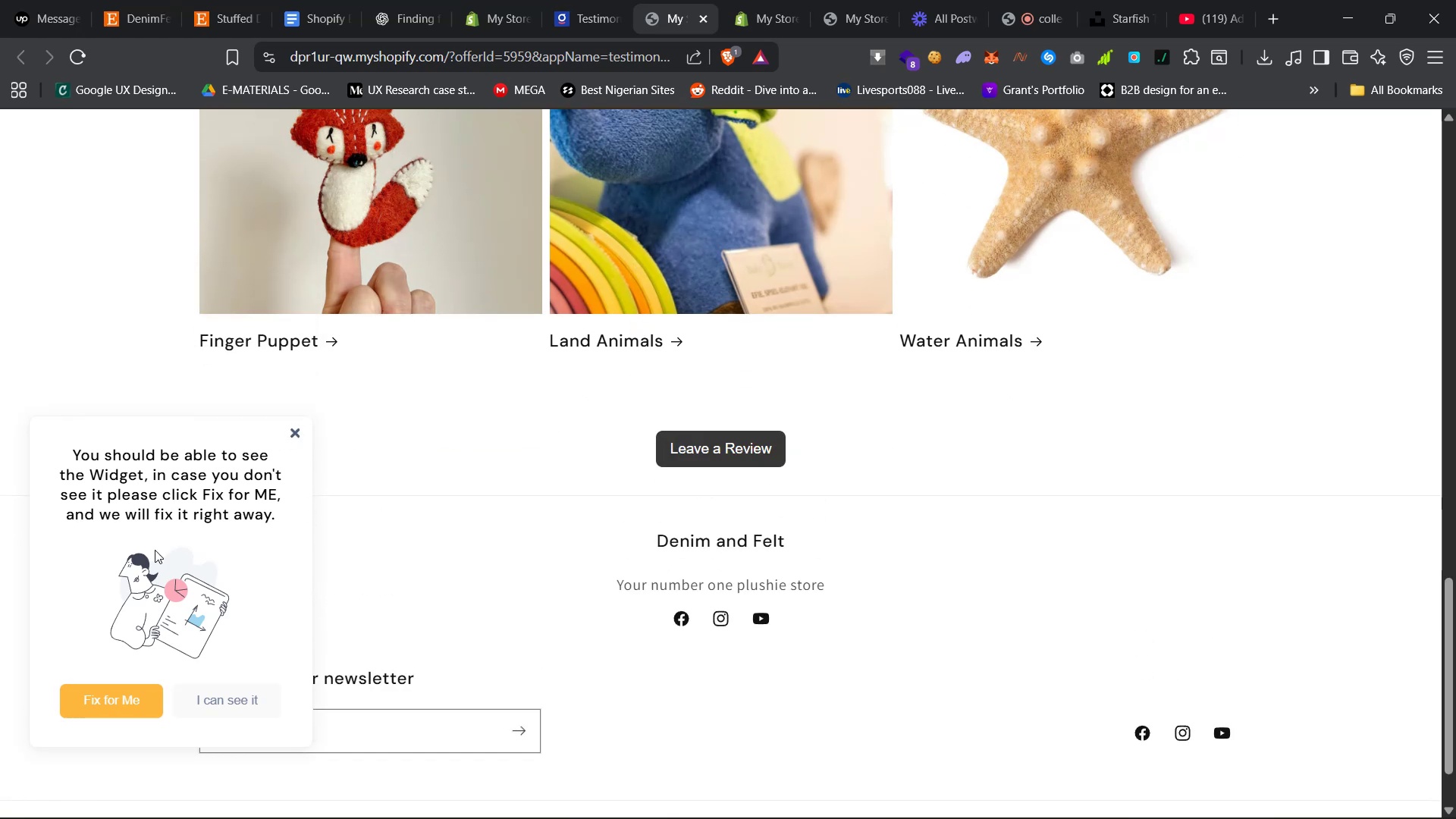 
left_click([101, 699])
 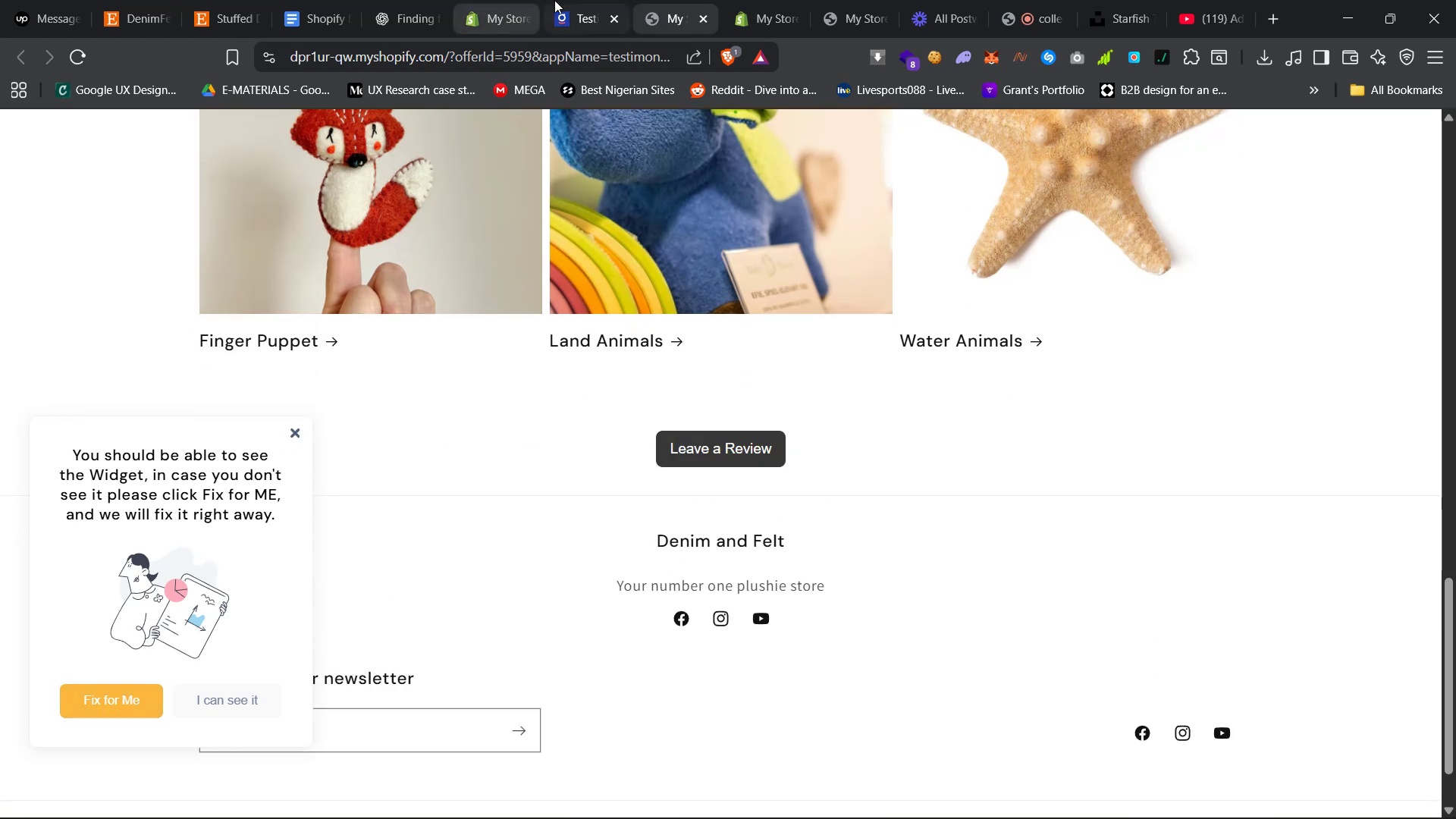 
left_click([582, 0])
 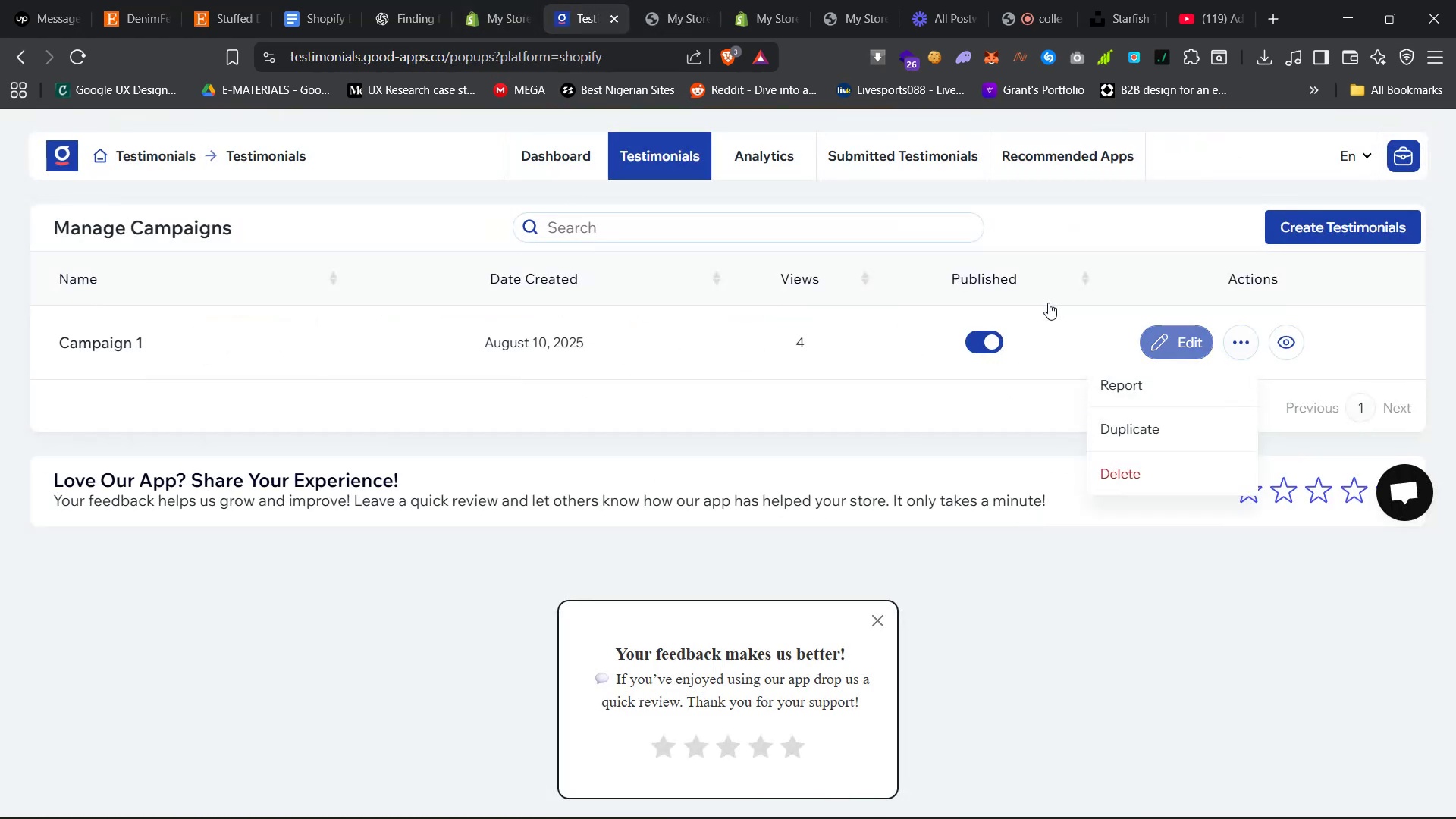 
left_click([1173, 338])
 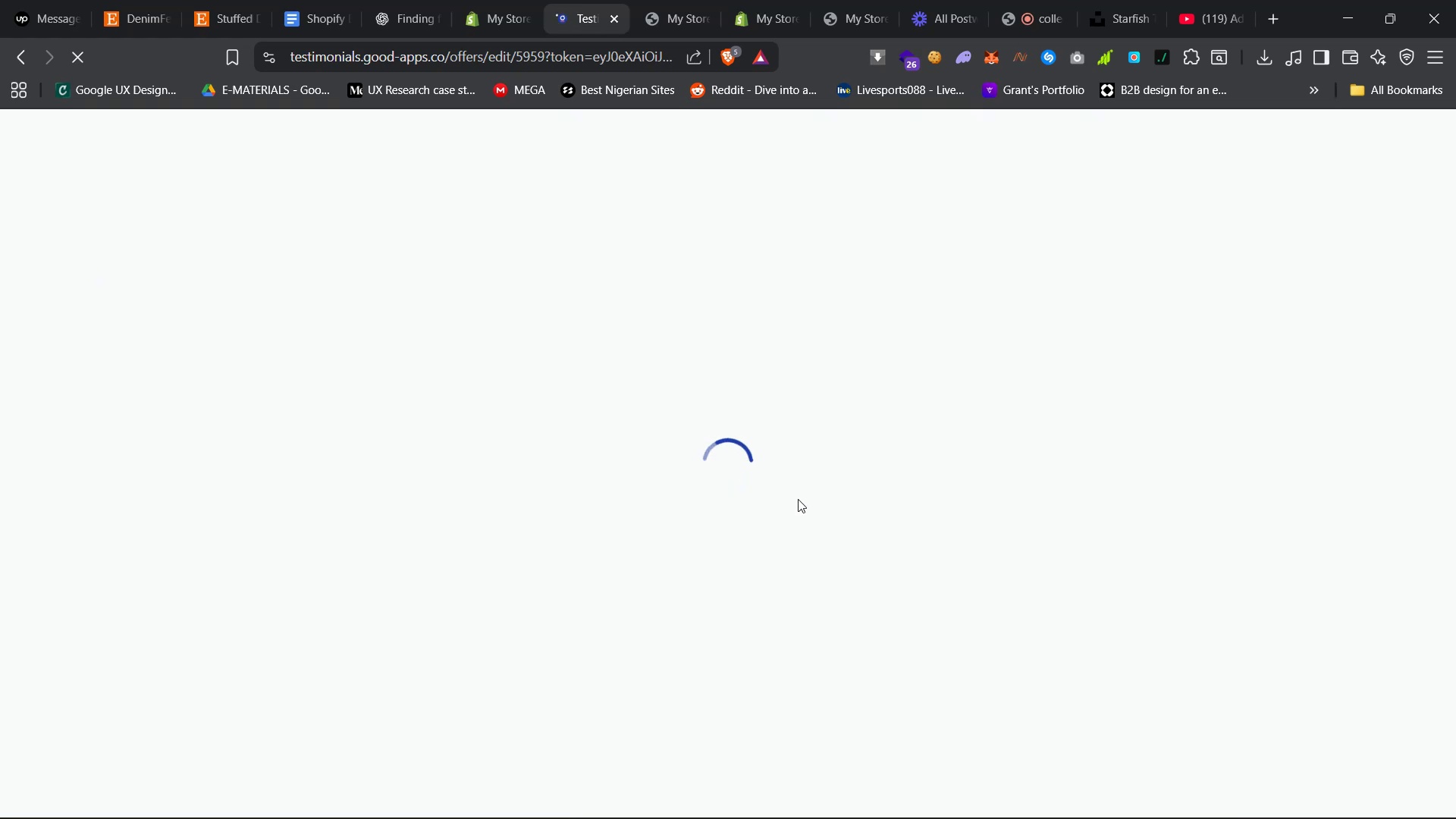 
wait(9.19)
 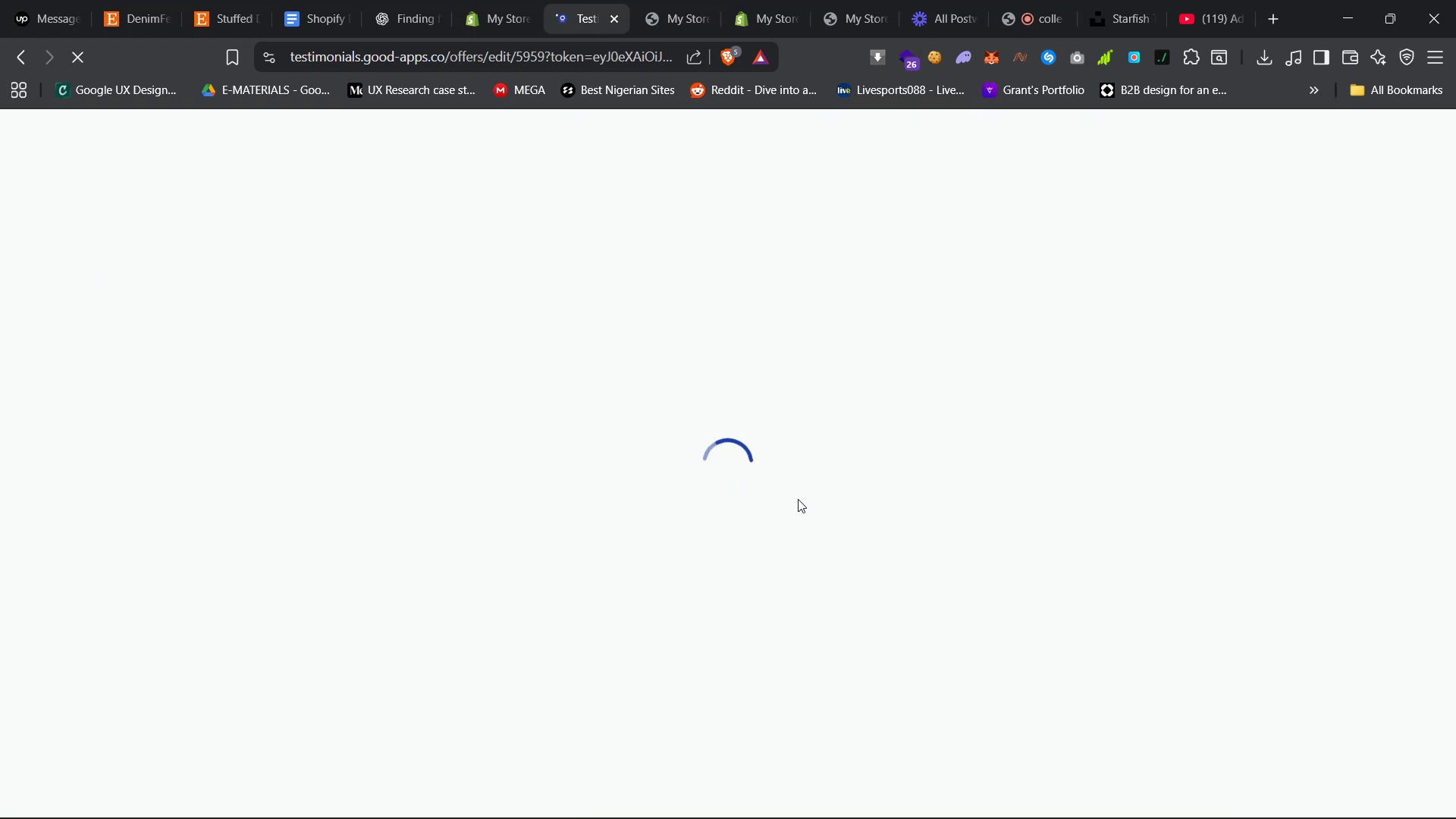 
left_click([503, 306])
 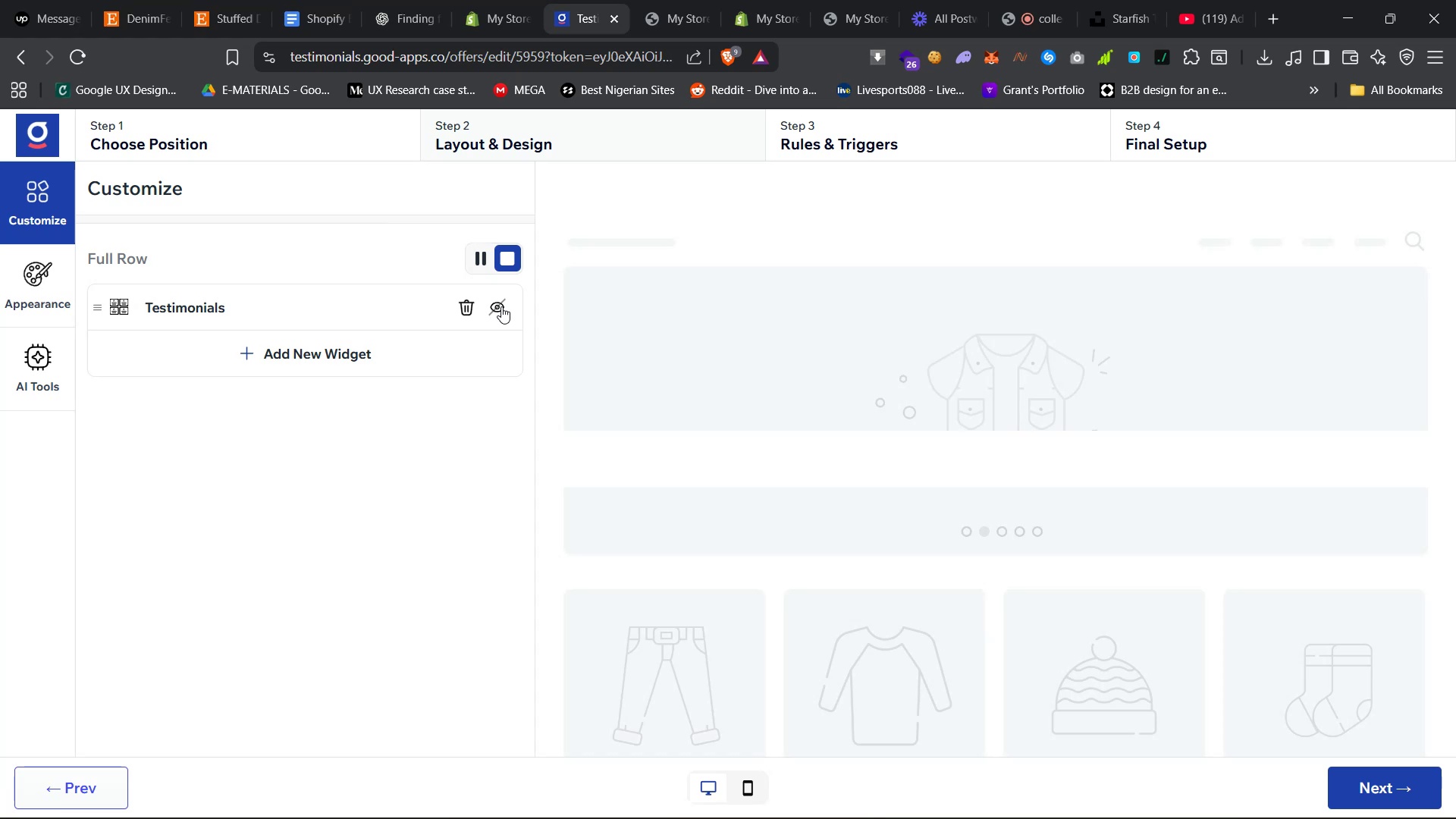 
left_click([501, 306])
 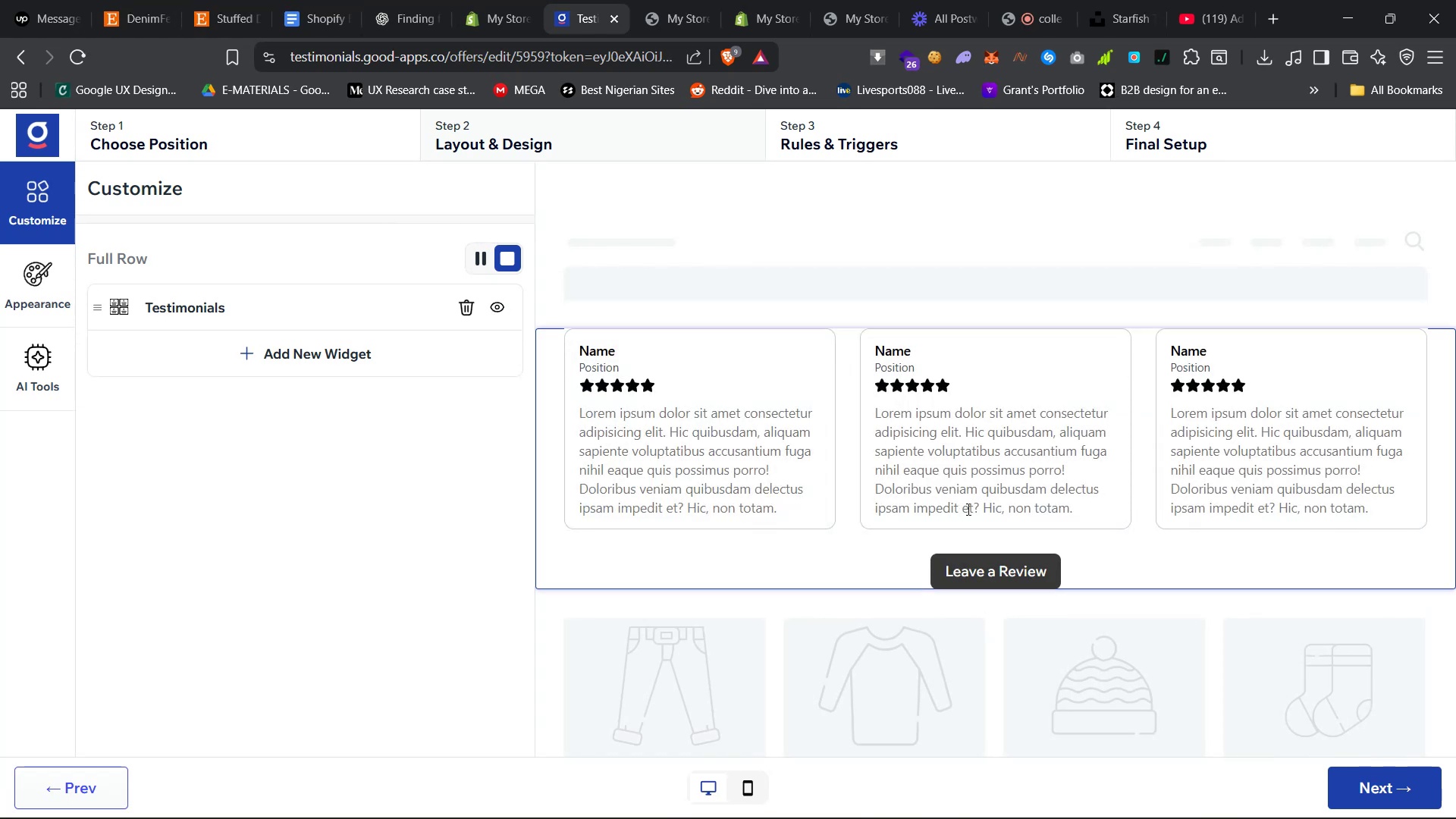 
left_click([1097, 504])
 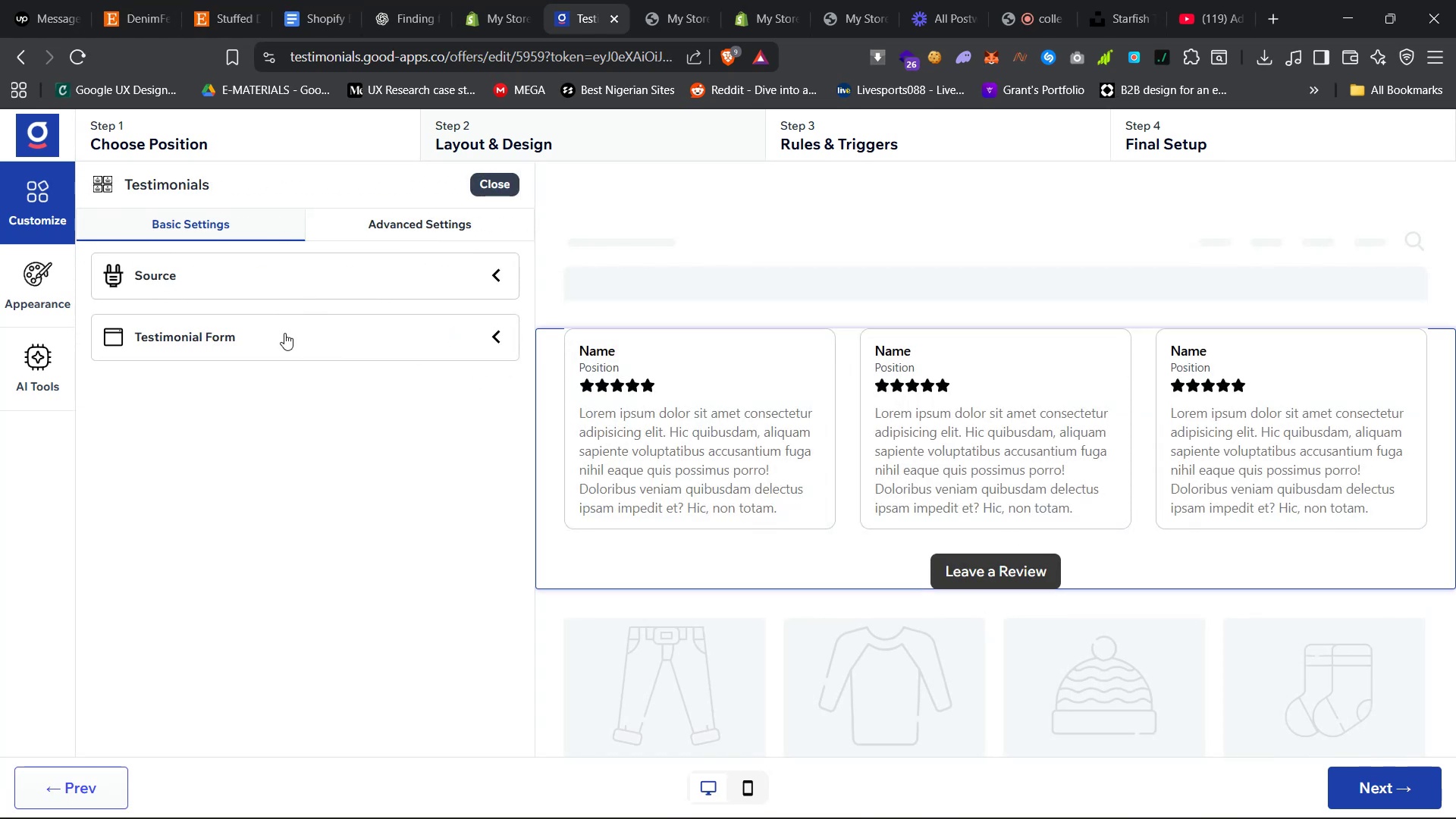 
left_click([307, 269])
 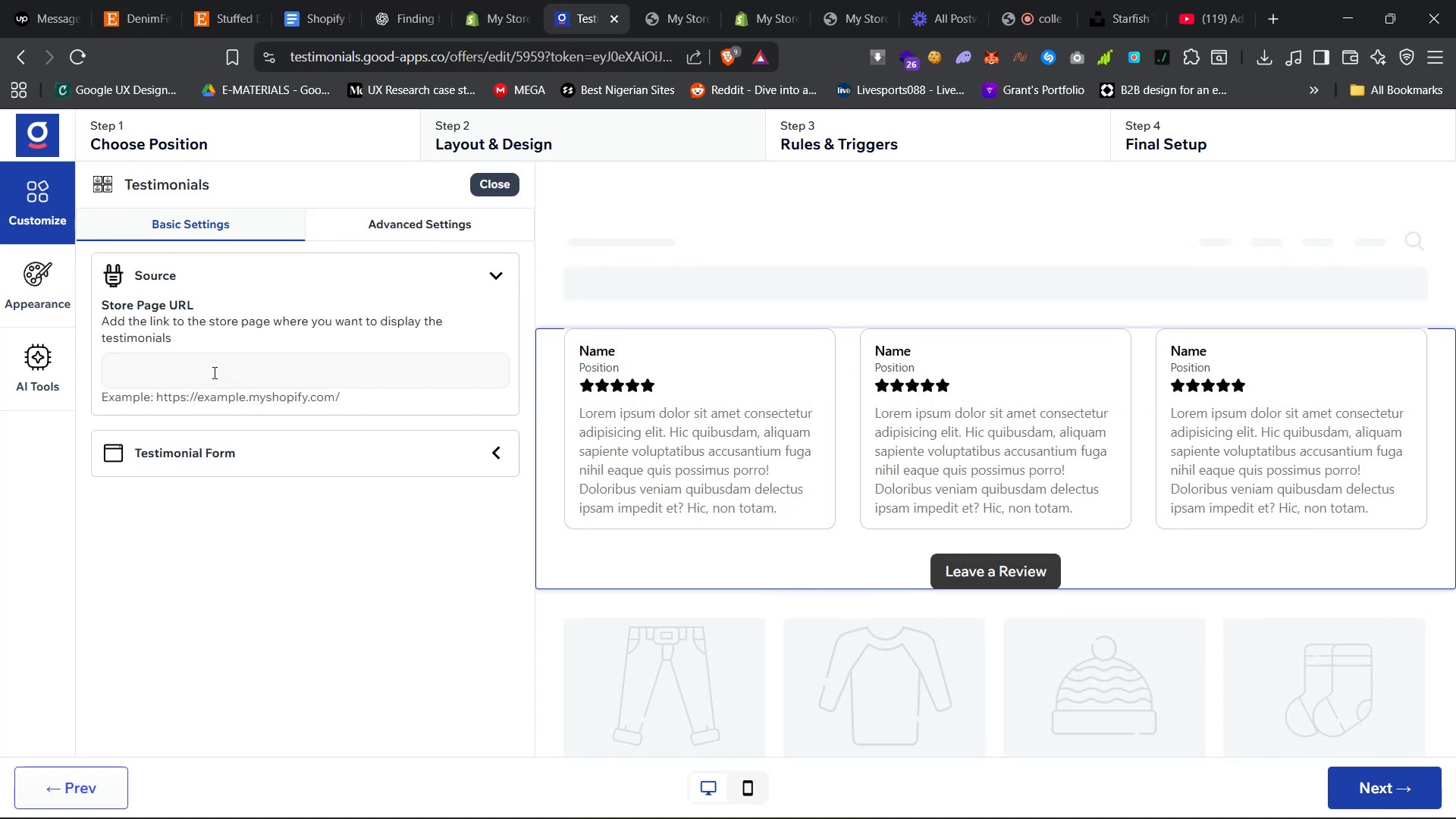 
left_click([212, 372])
 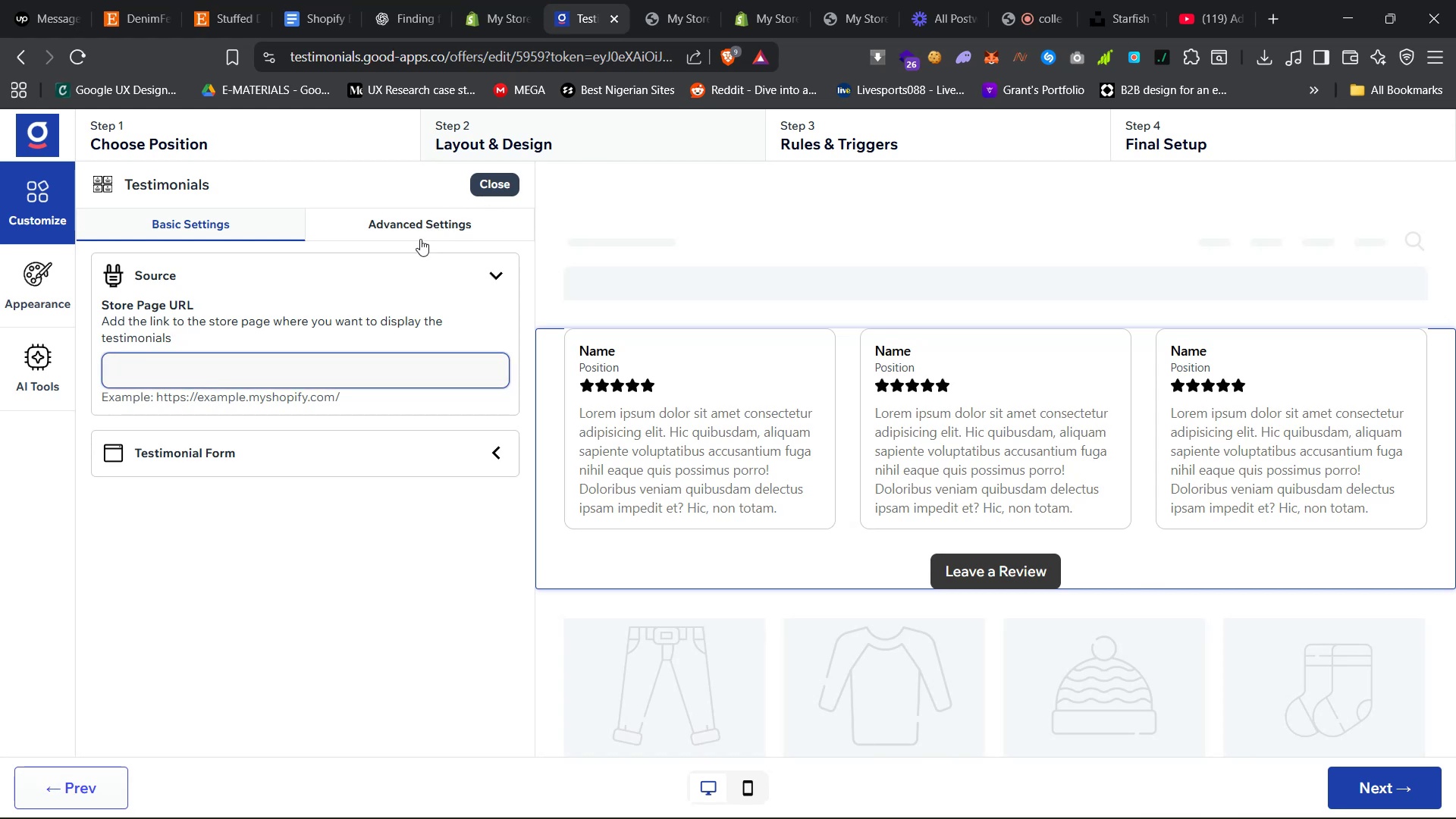 
left_click([271, 436])
 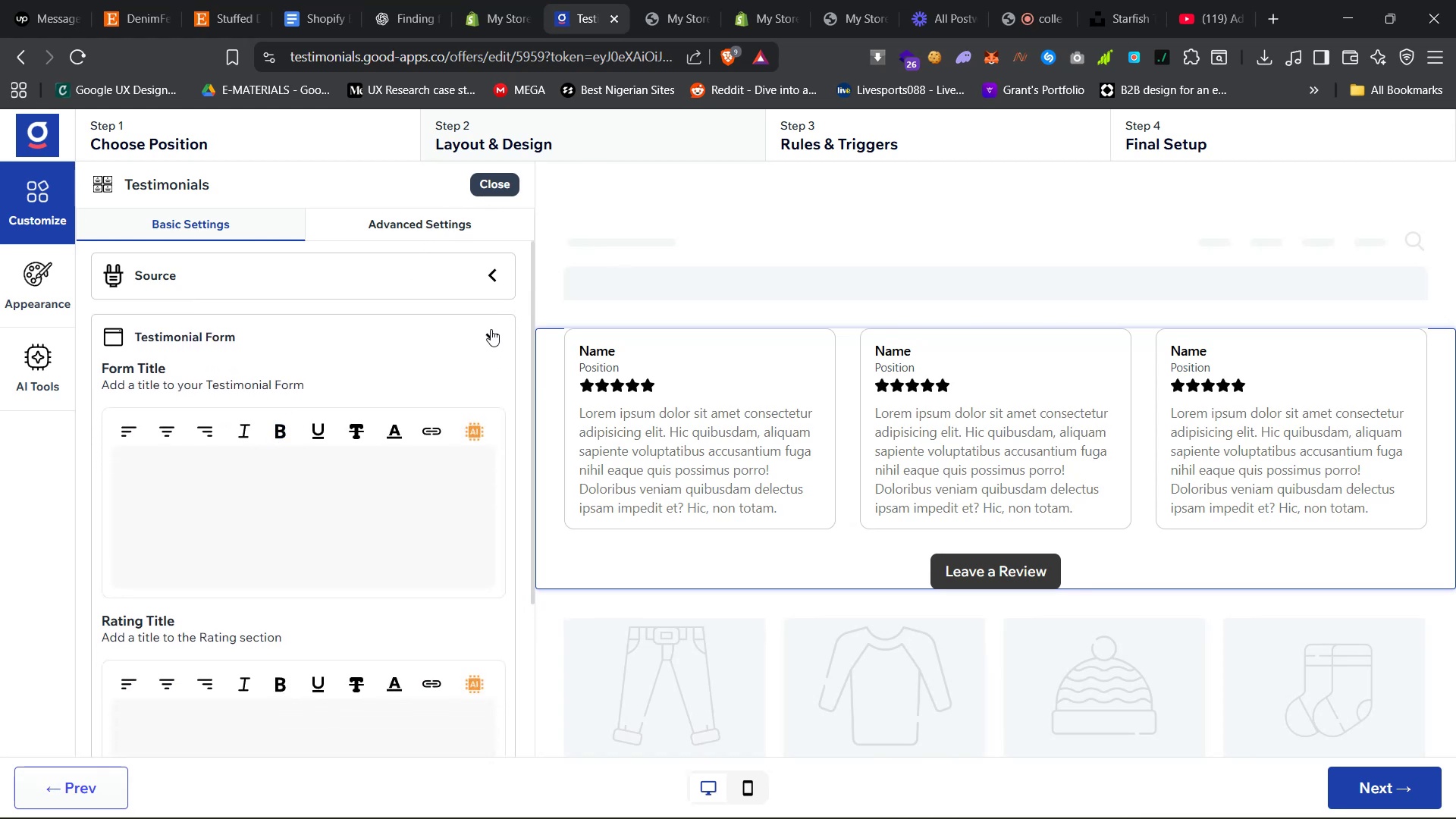 
left_click([491, 329])
 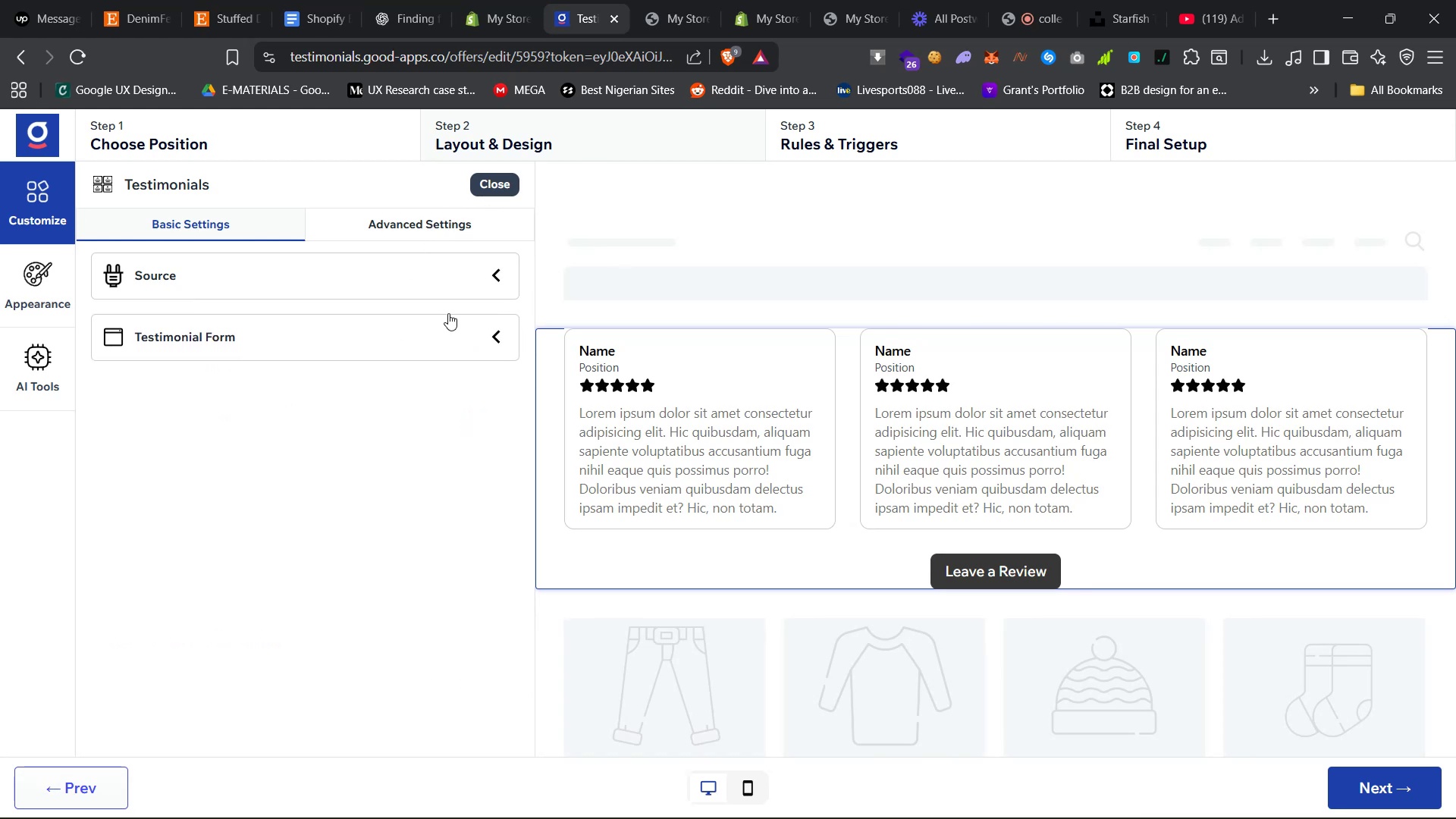 
left_click([432, 290])
 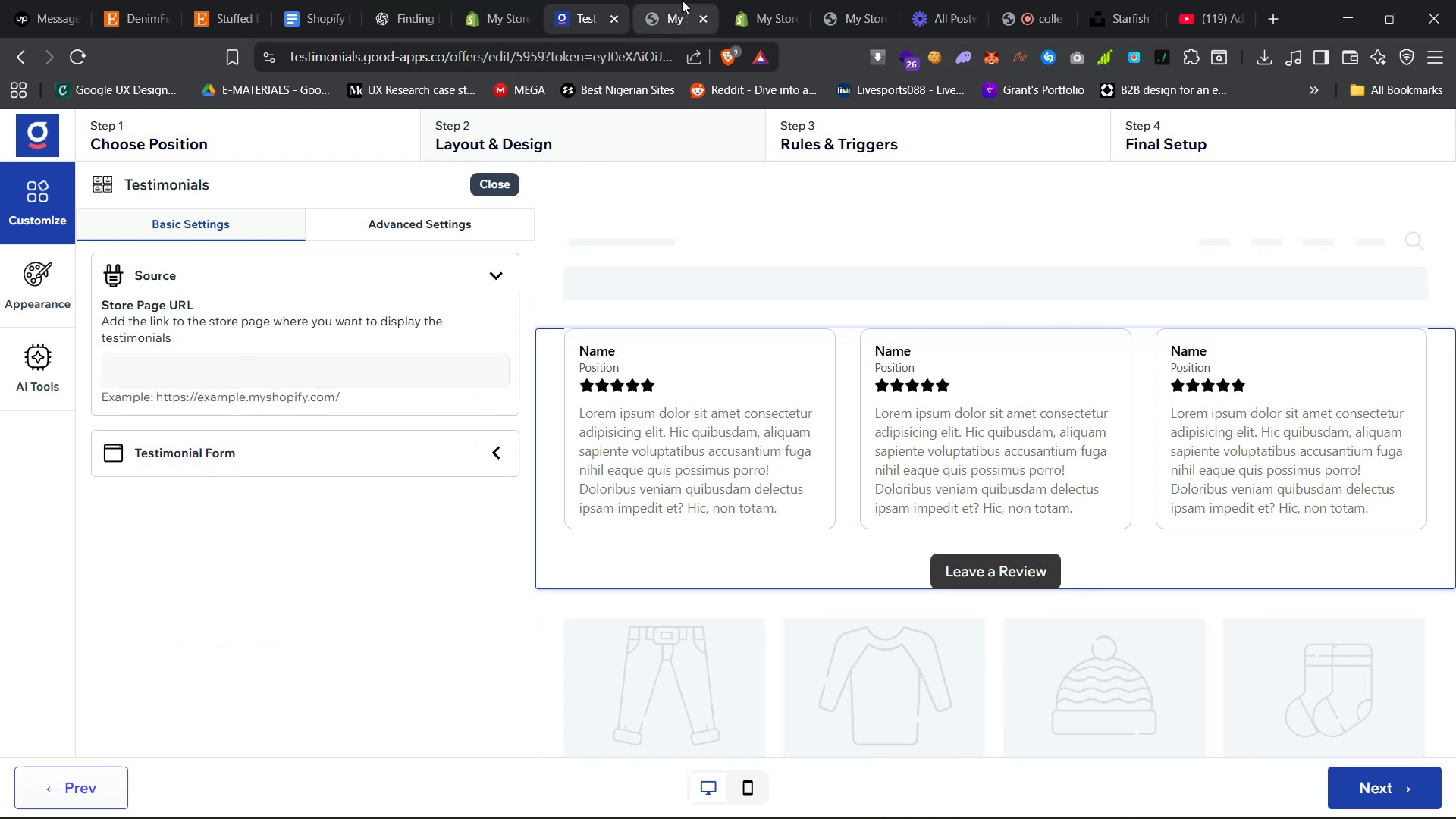 
left_click([668, 0])
 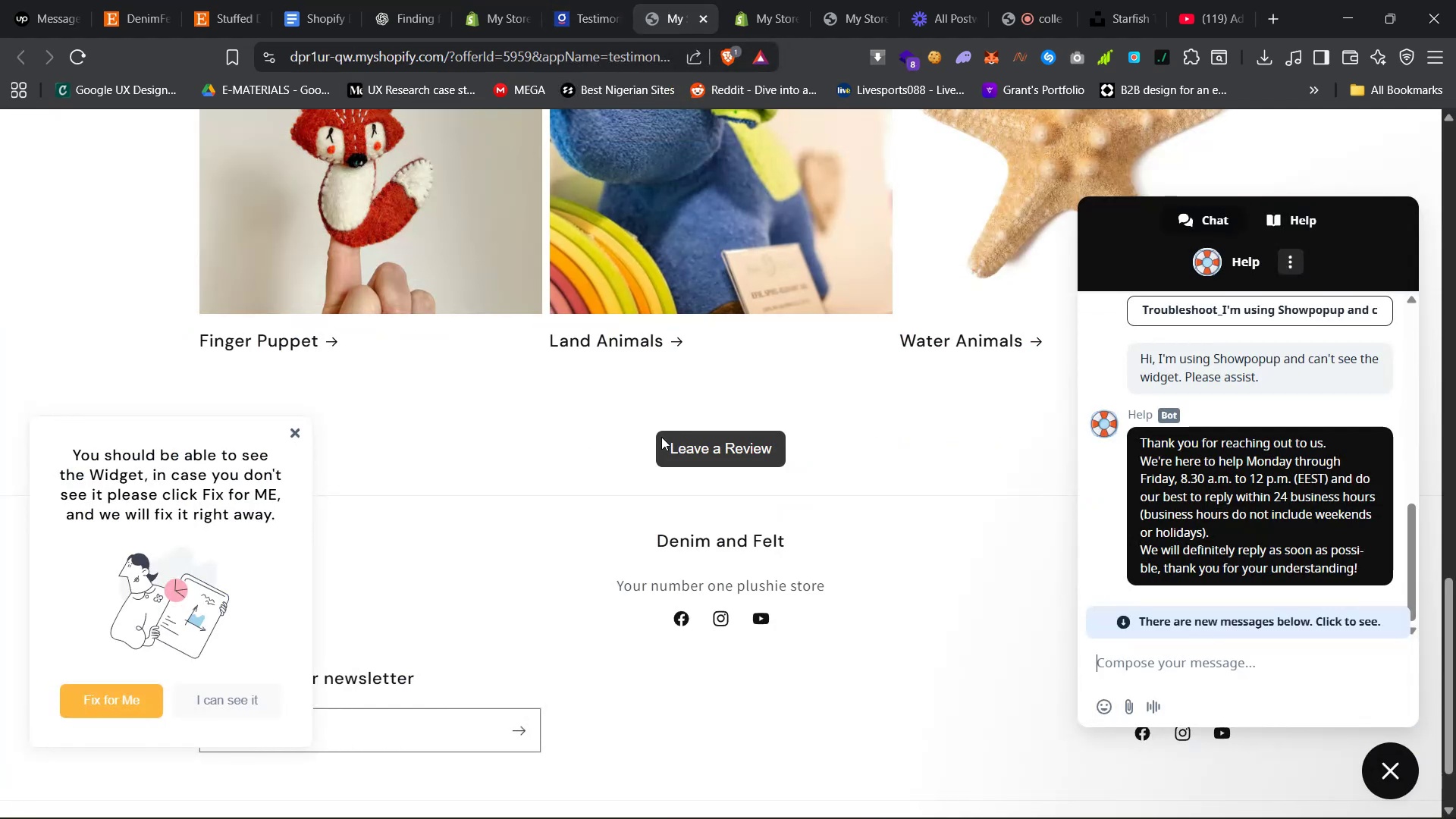 
scroll: coordinate [496, 494], scroll_direction: up, amount: 14.0
 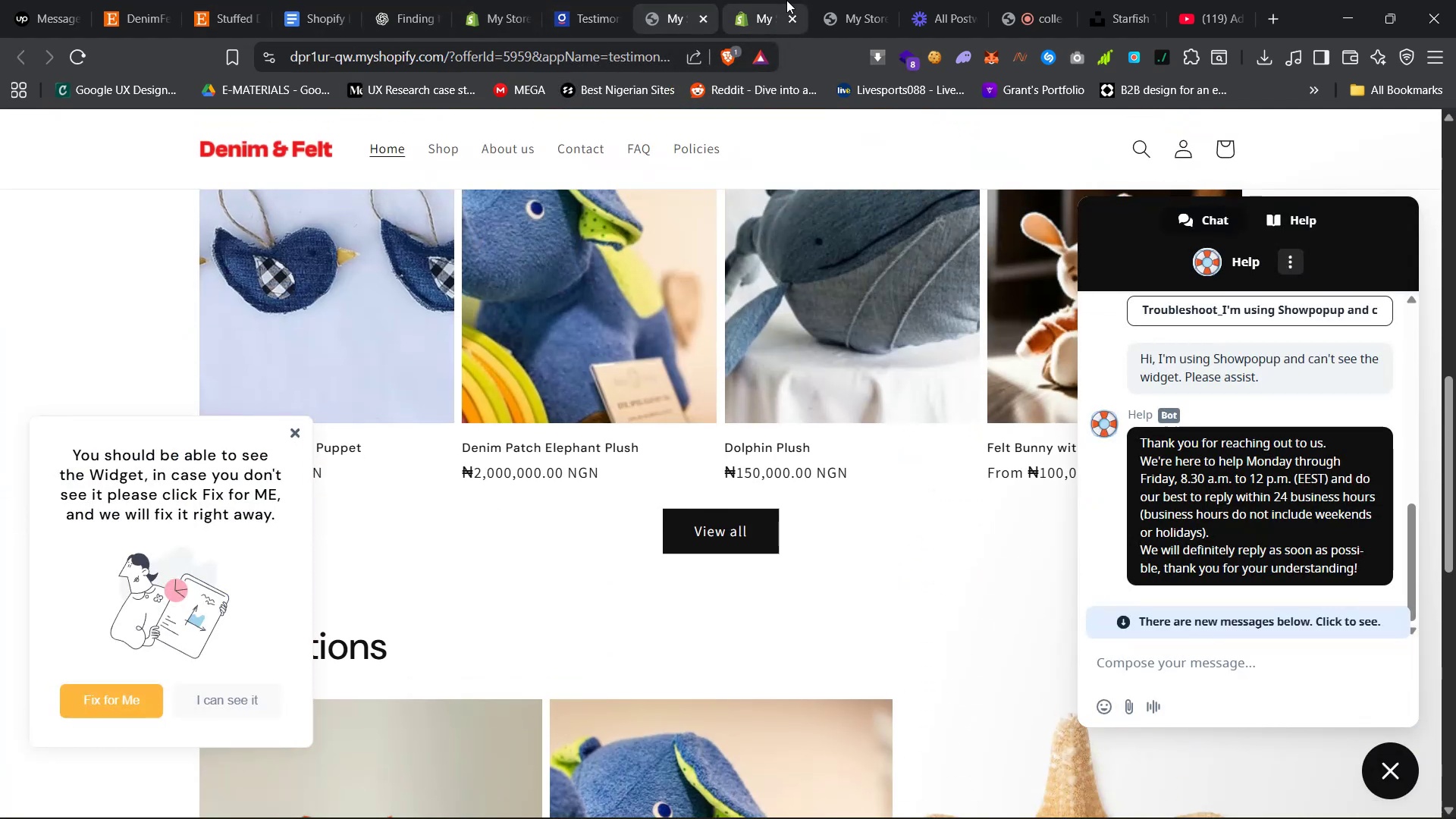 
left_click([746, 0])
 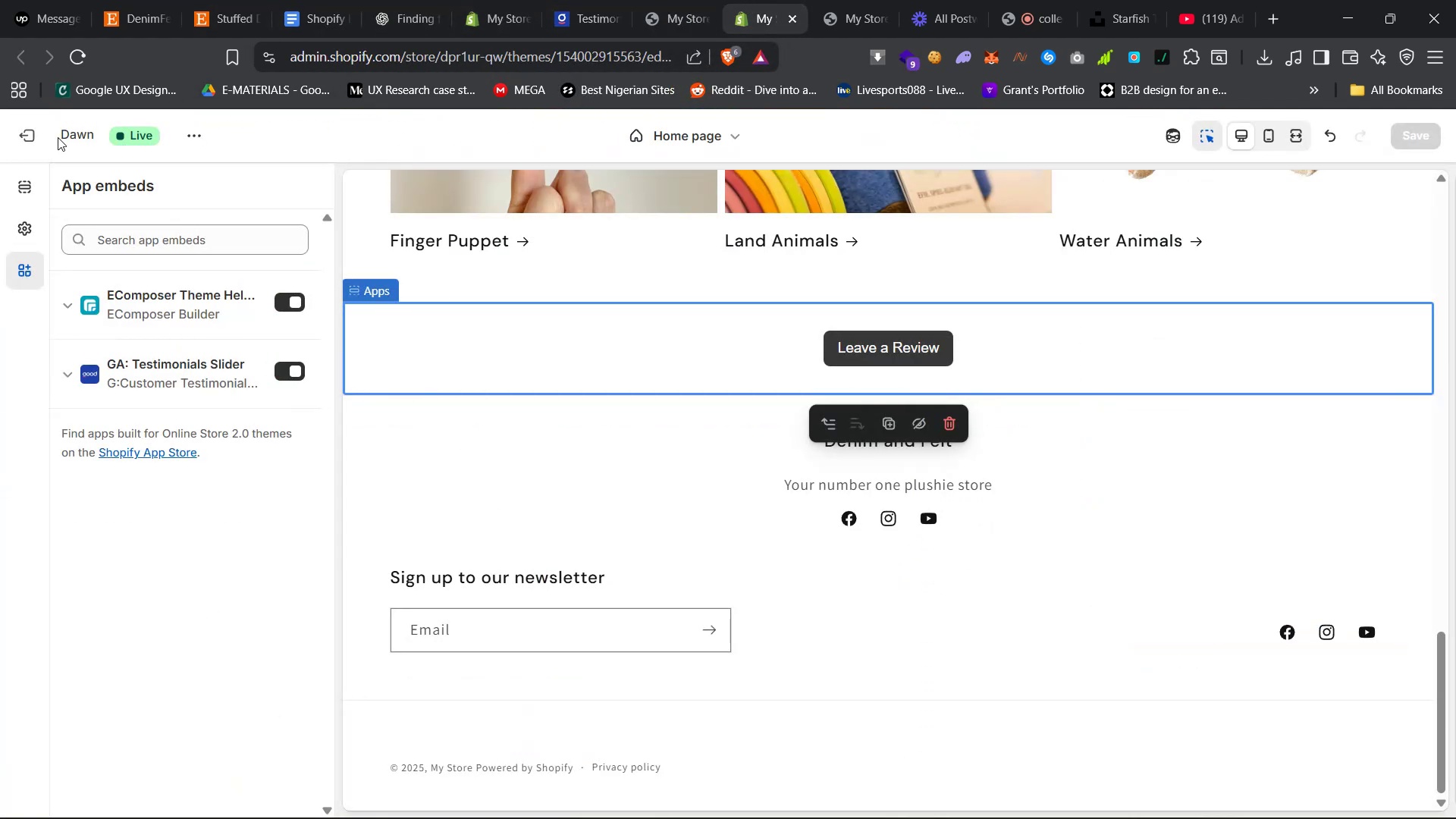 
left_click([30, 133])
 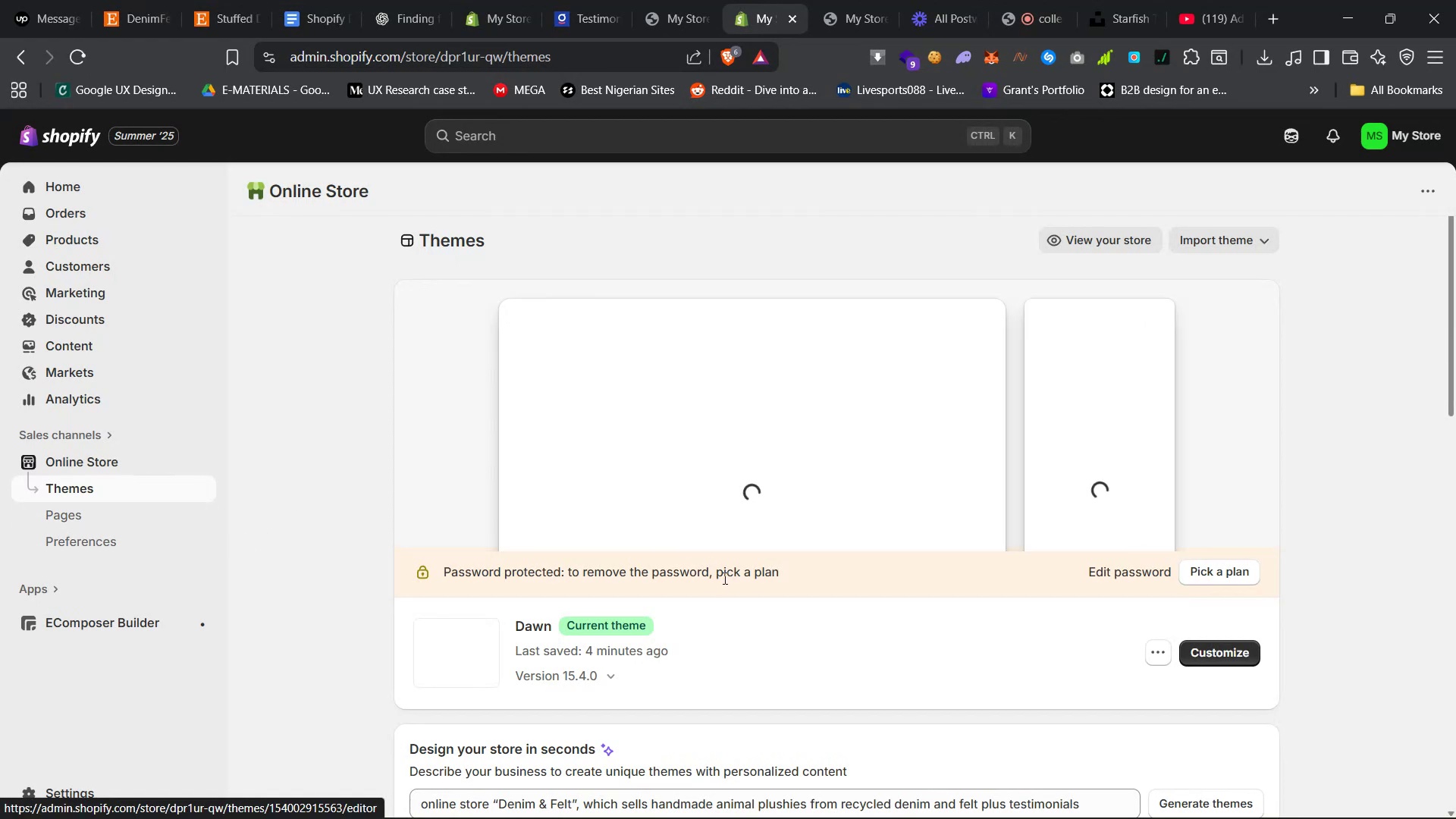 
left_click([61, 514])
 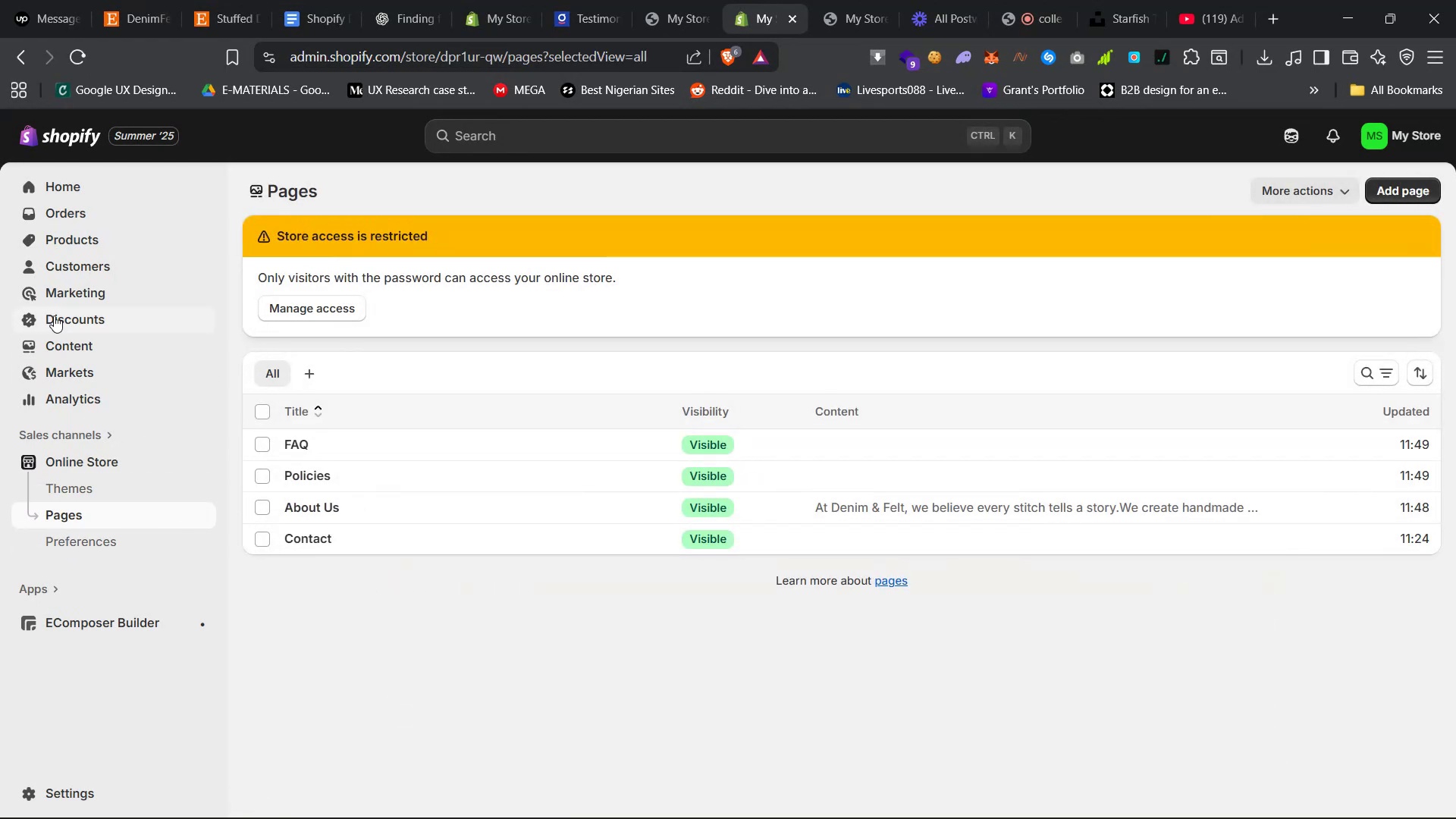 
left_click([80, 345])
 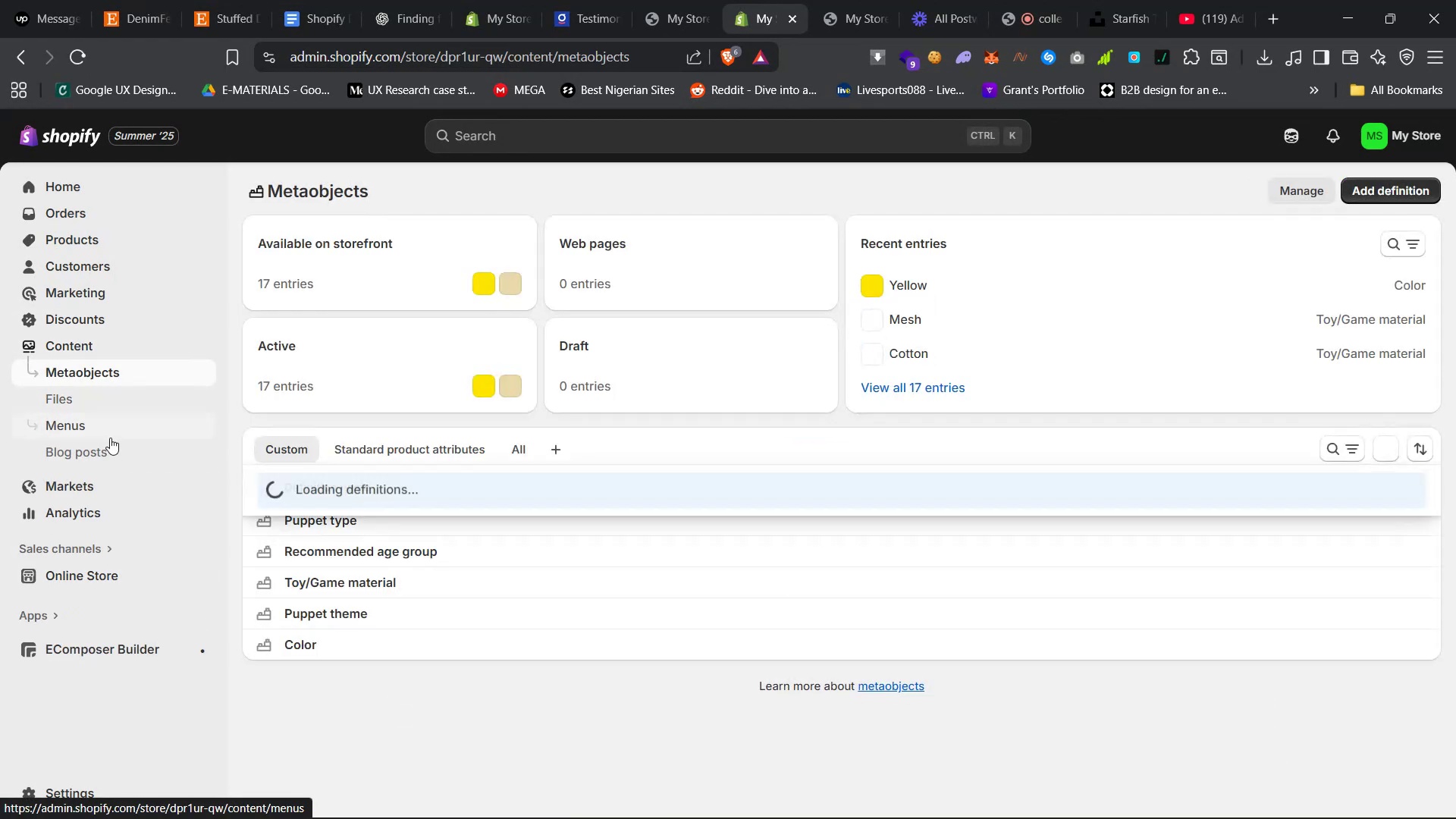 
left_click([108, 430])
 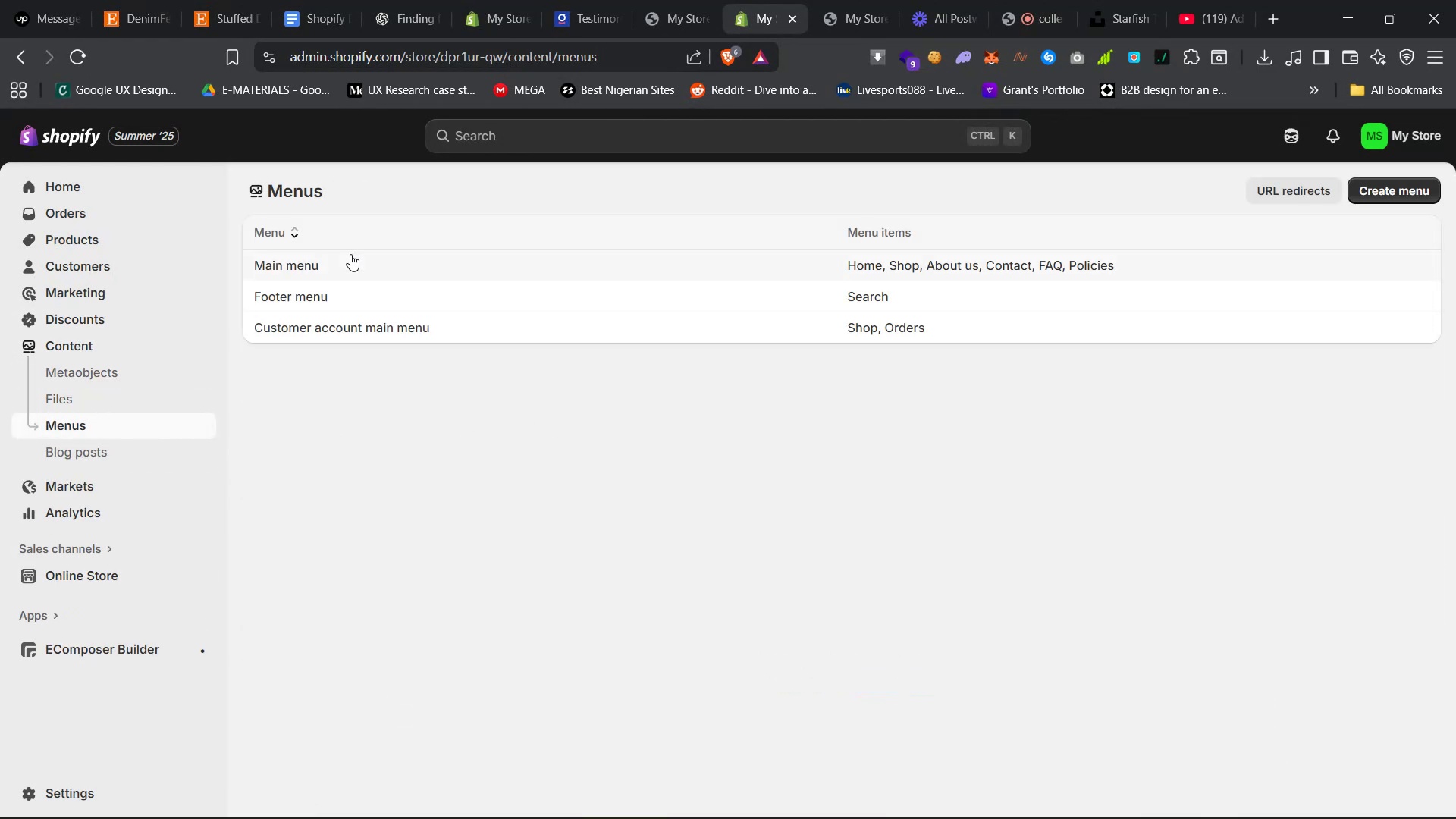 
left_click([354, 270])
 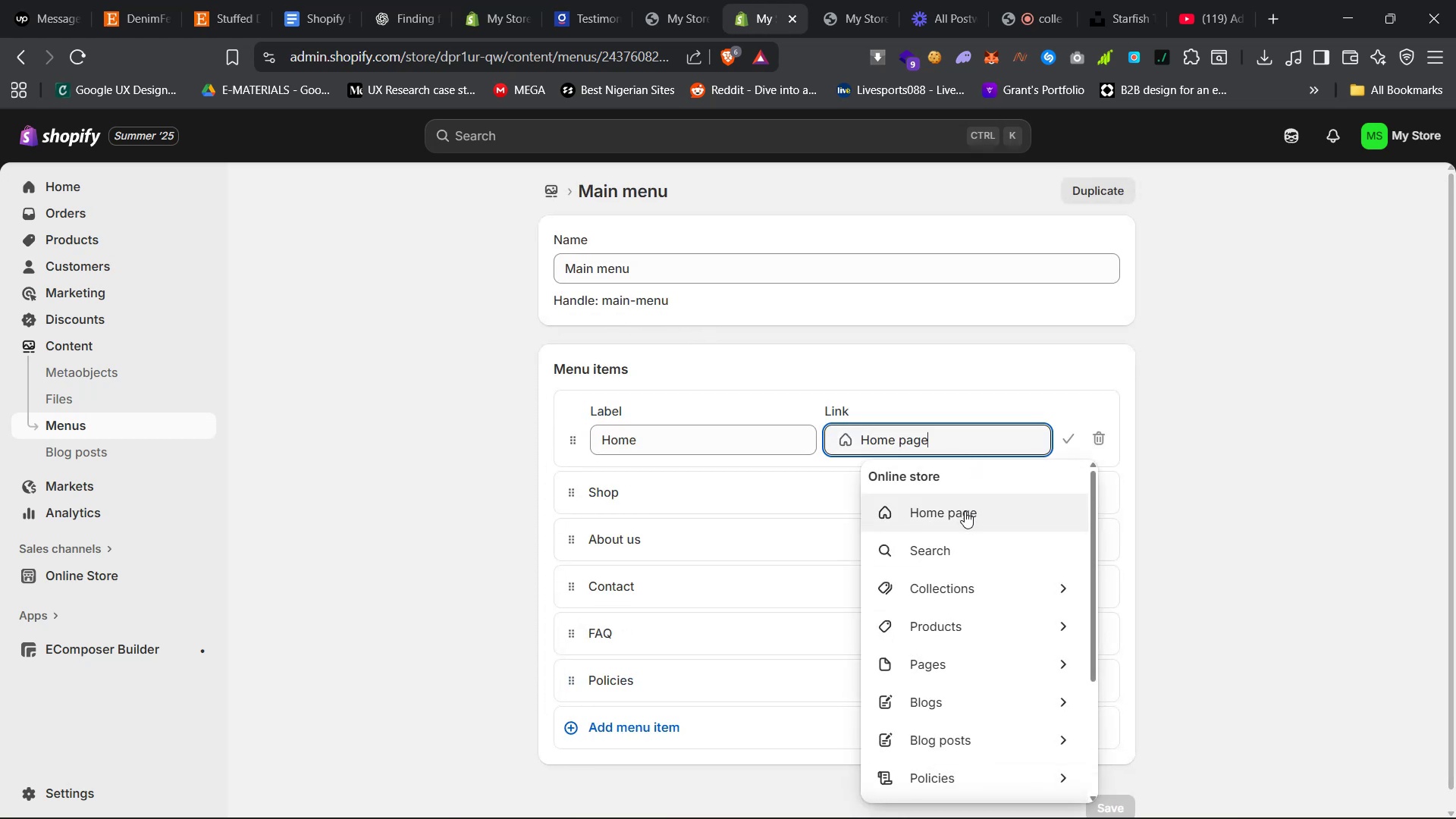 
wait(5.95)
 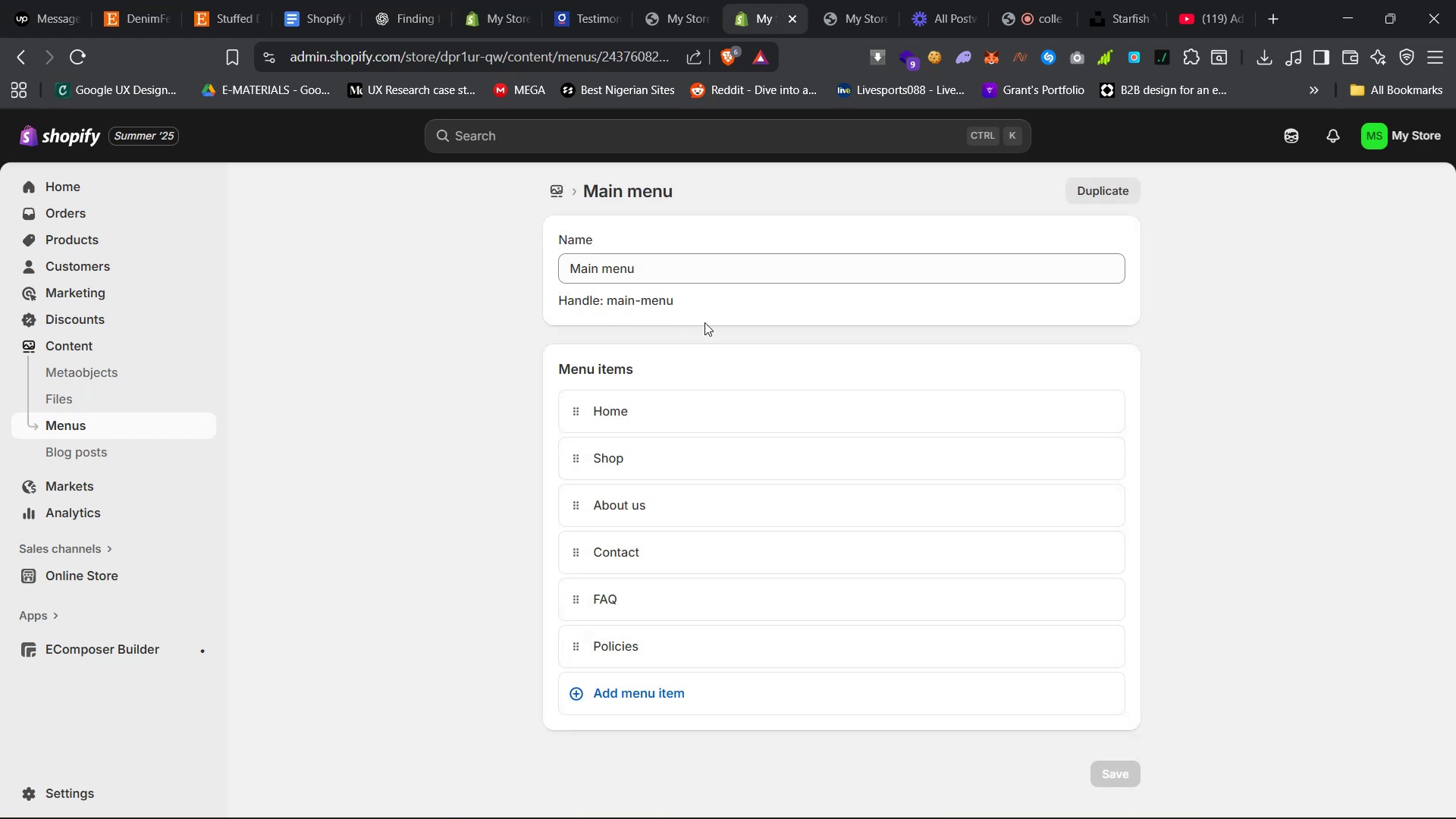 
left_click([1214, 313])
 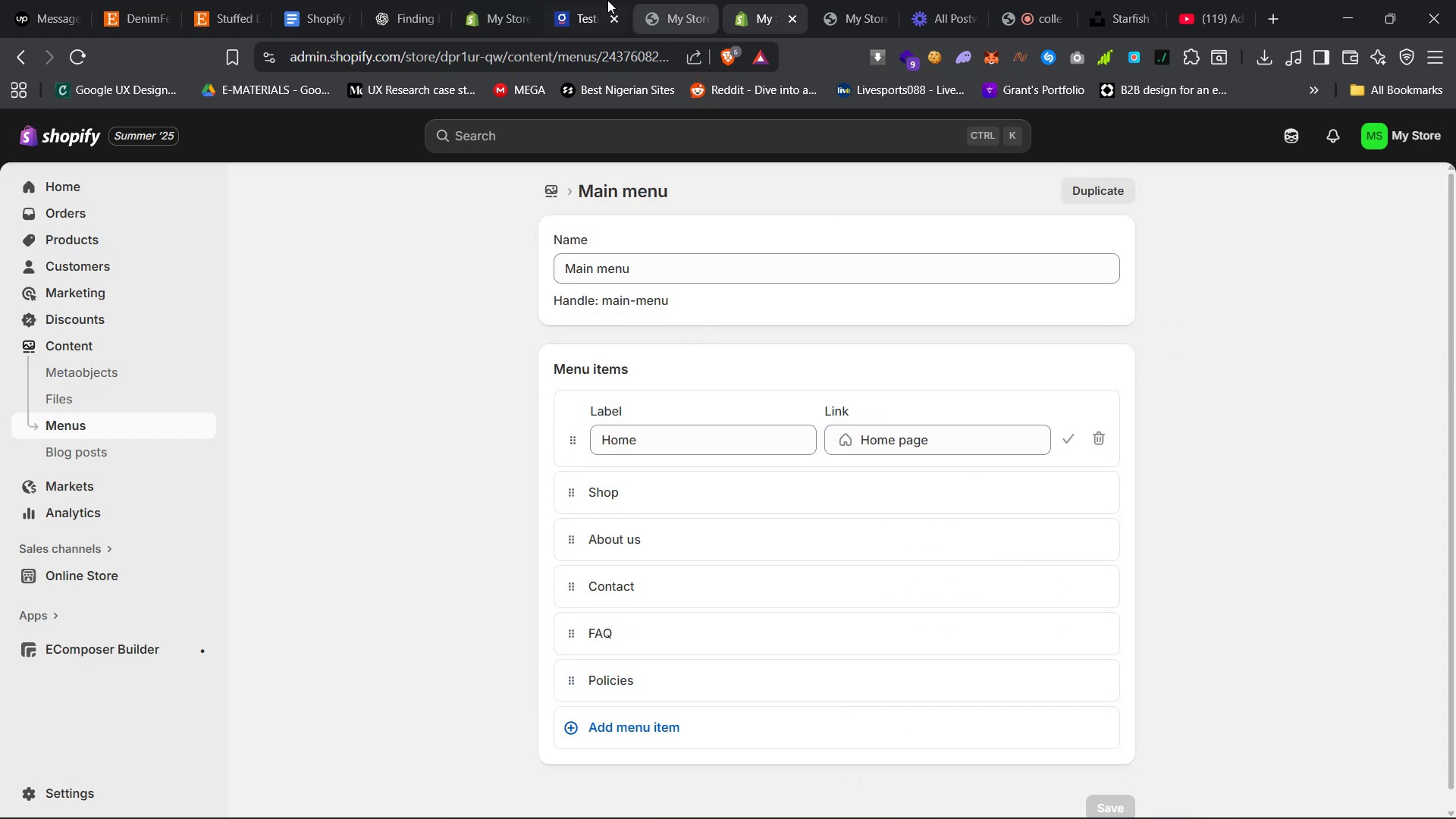 
left_click([570, 0])
 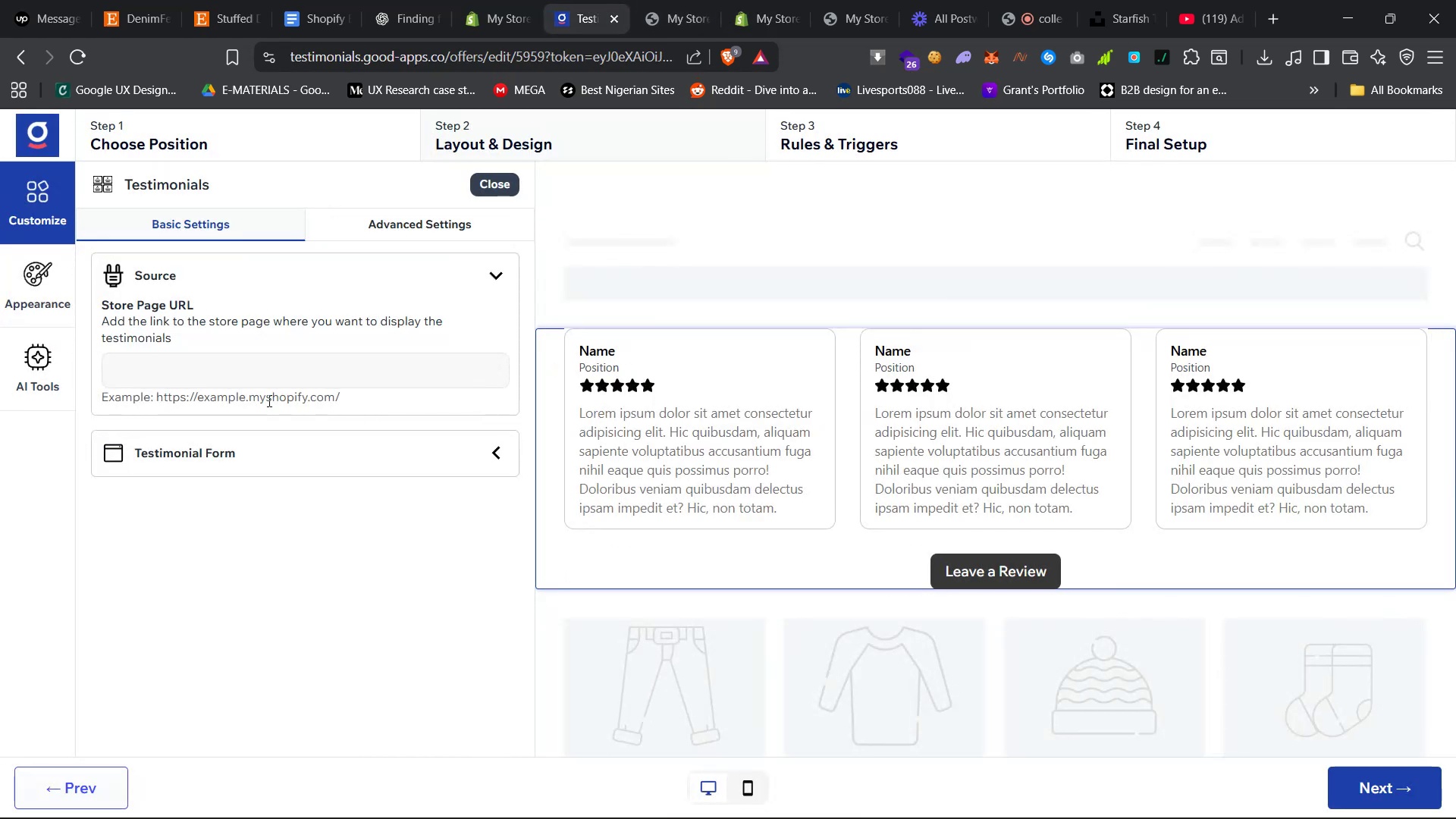 
left_click([261, 372])
 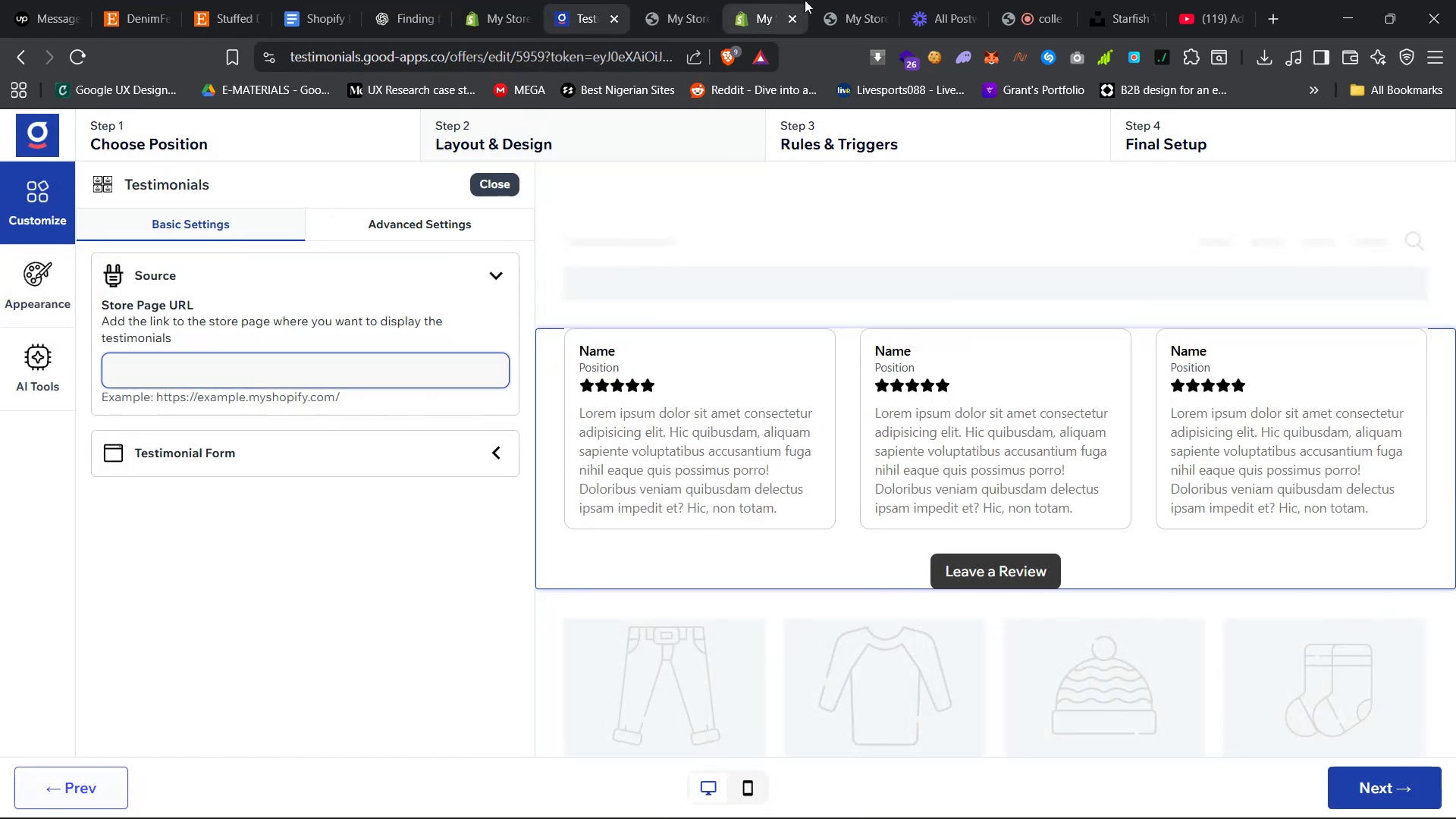 
left_click([837, 0])
 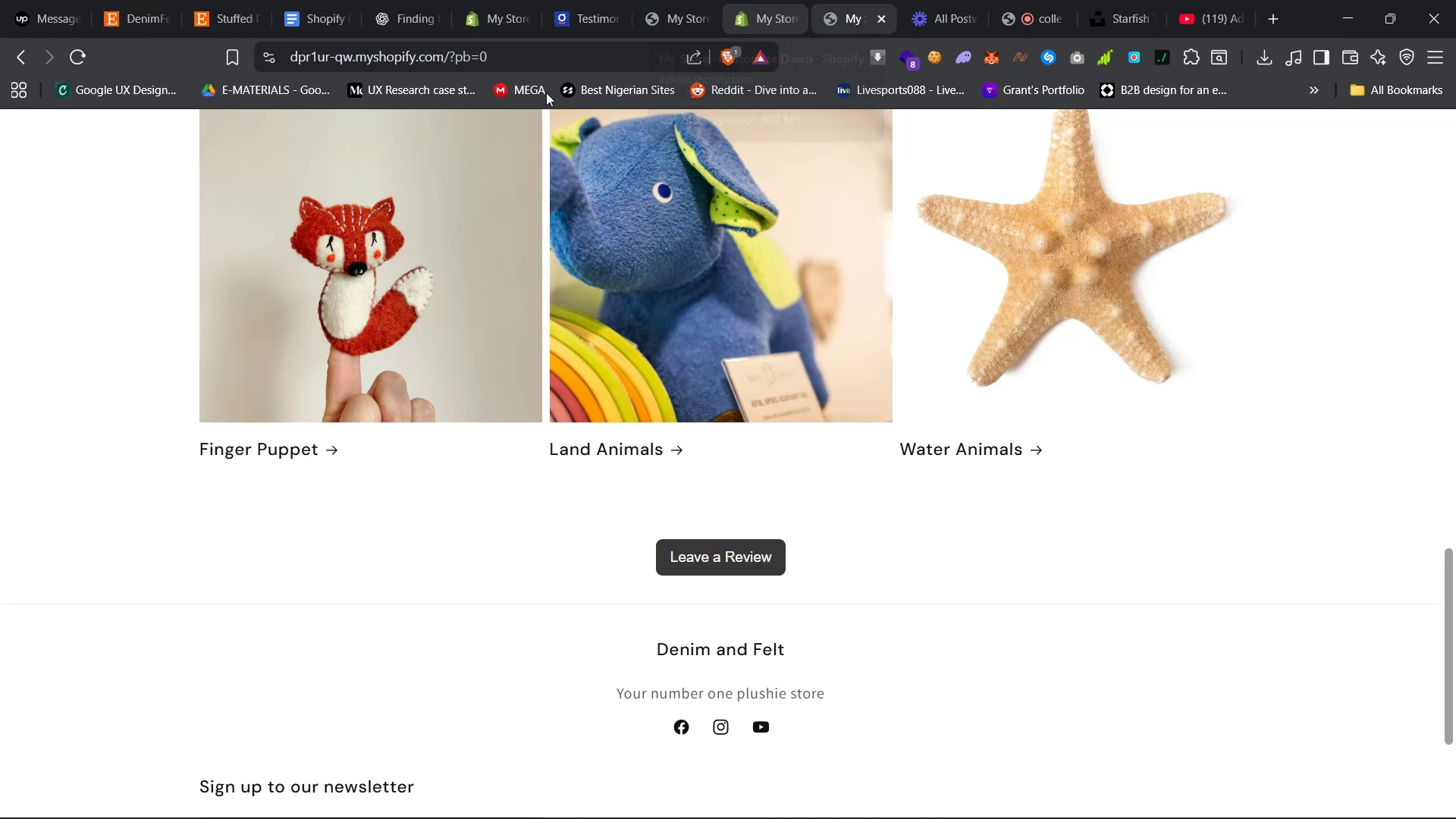 
left_click([541, 59])
 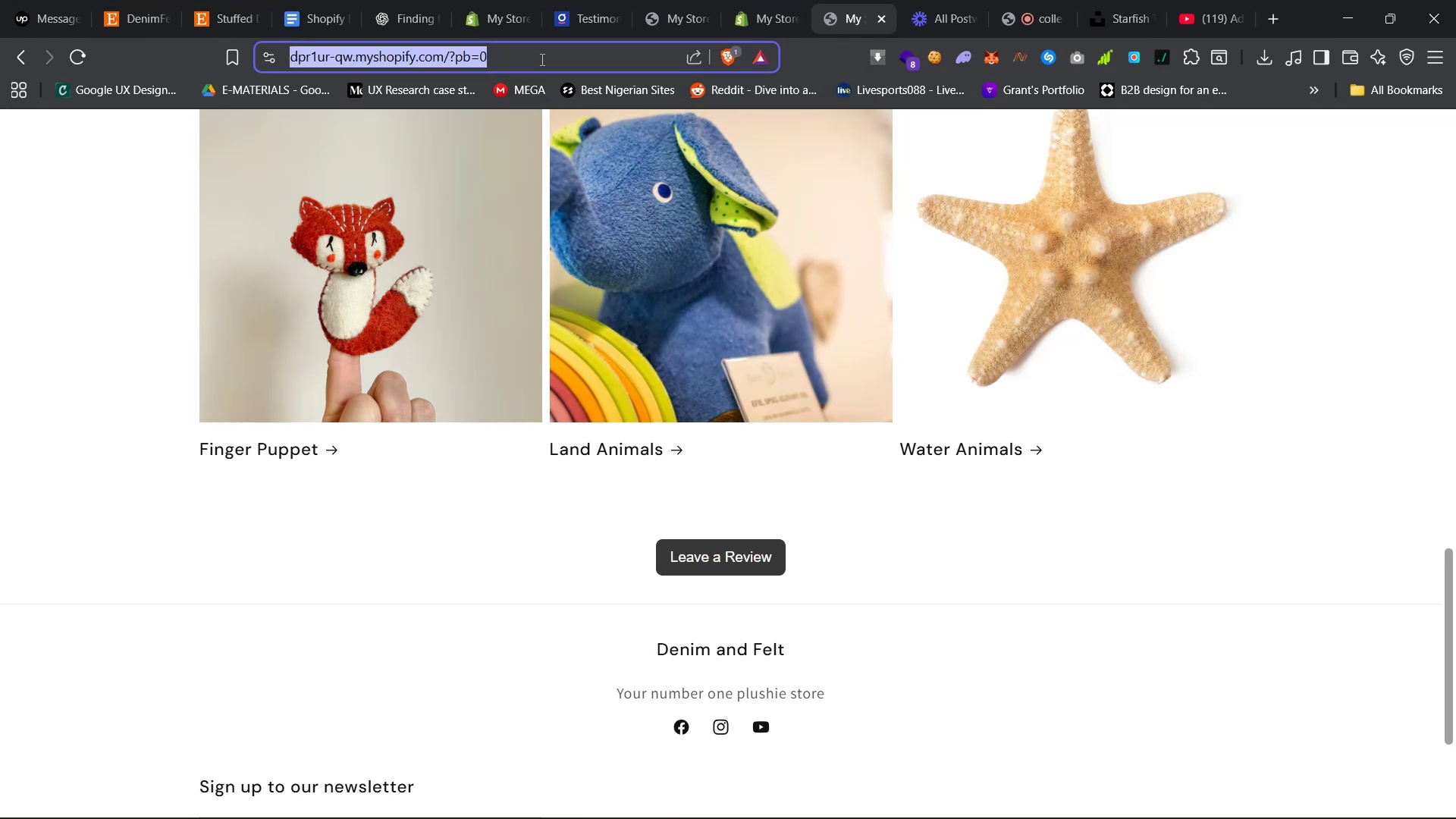 
key(Control+C)
 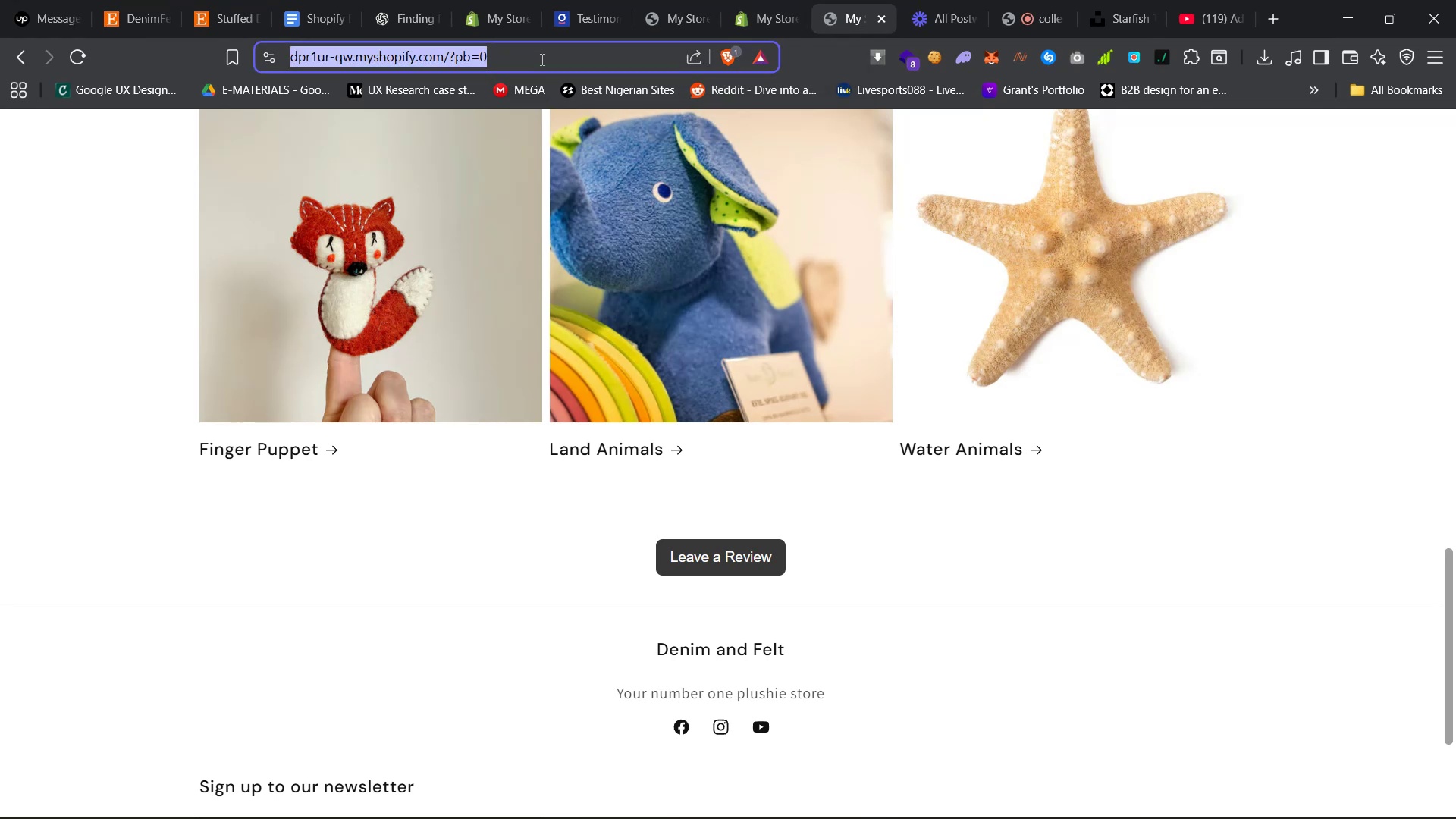 
key(Control+C)
 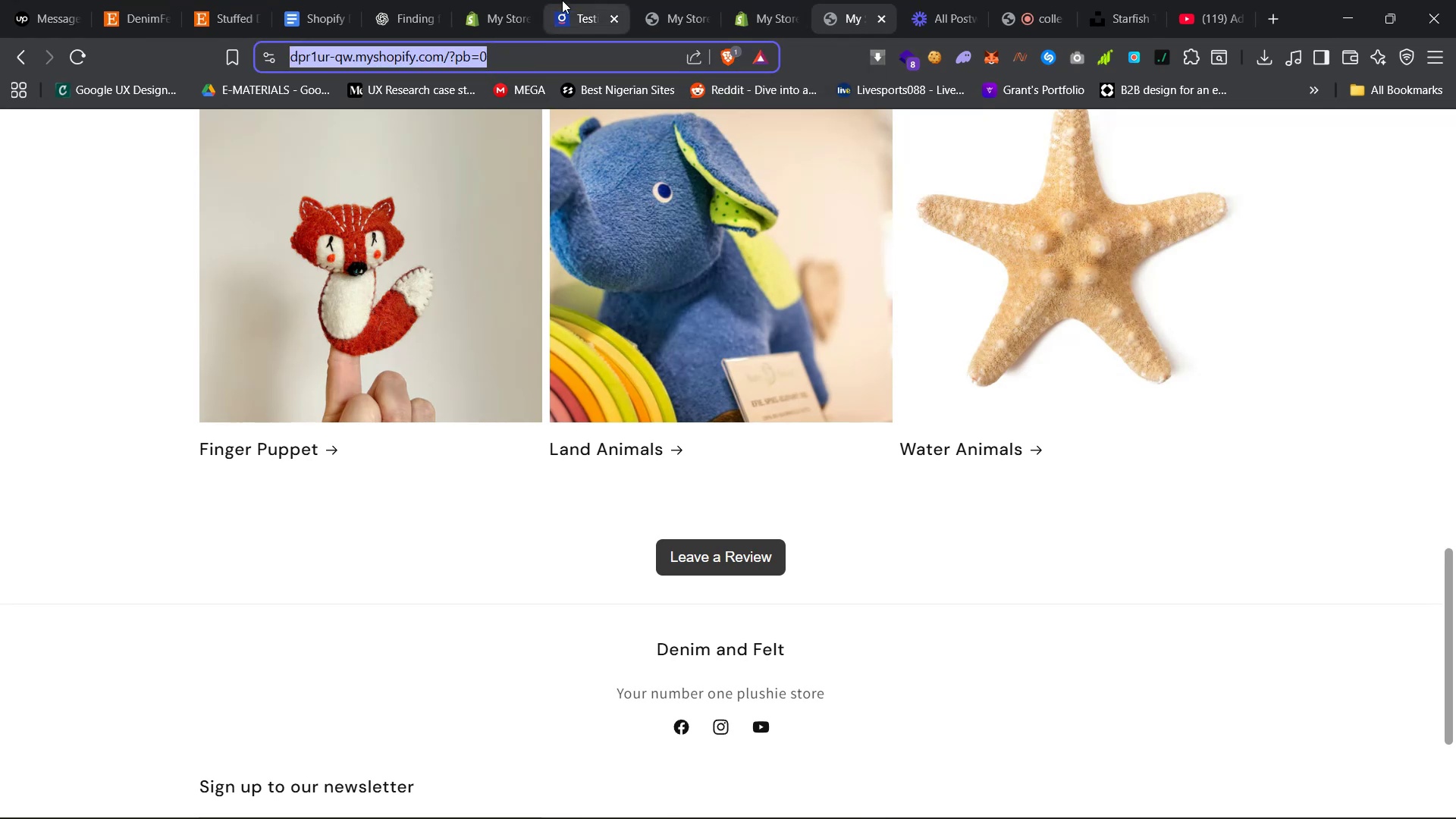 
left_click([576, 0])
 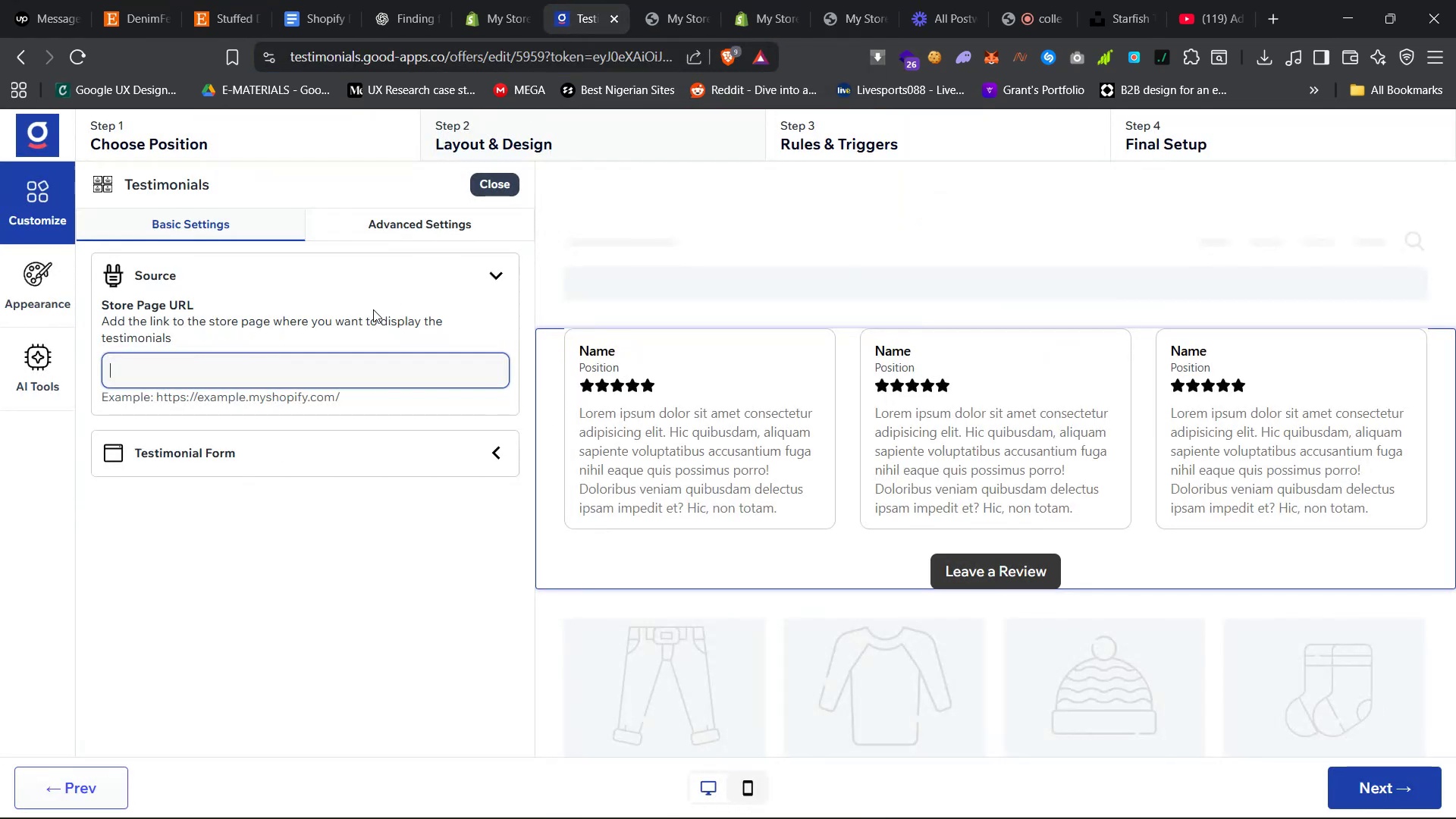 
key(Control+V)
 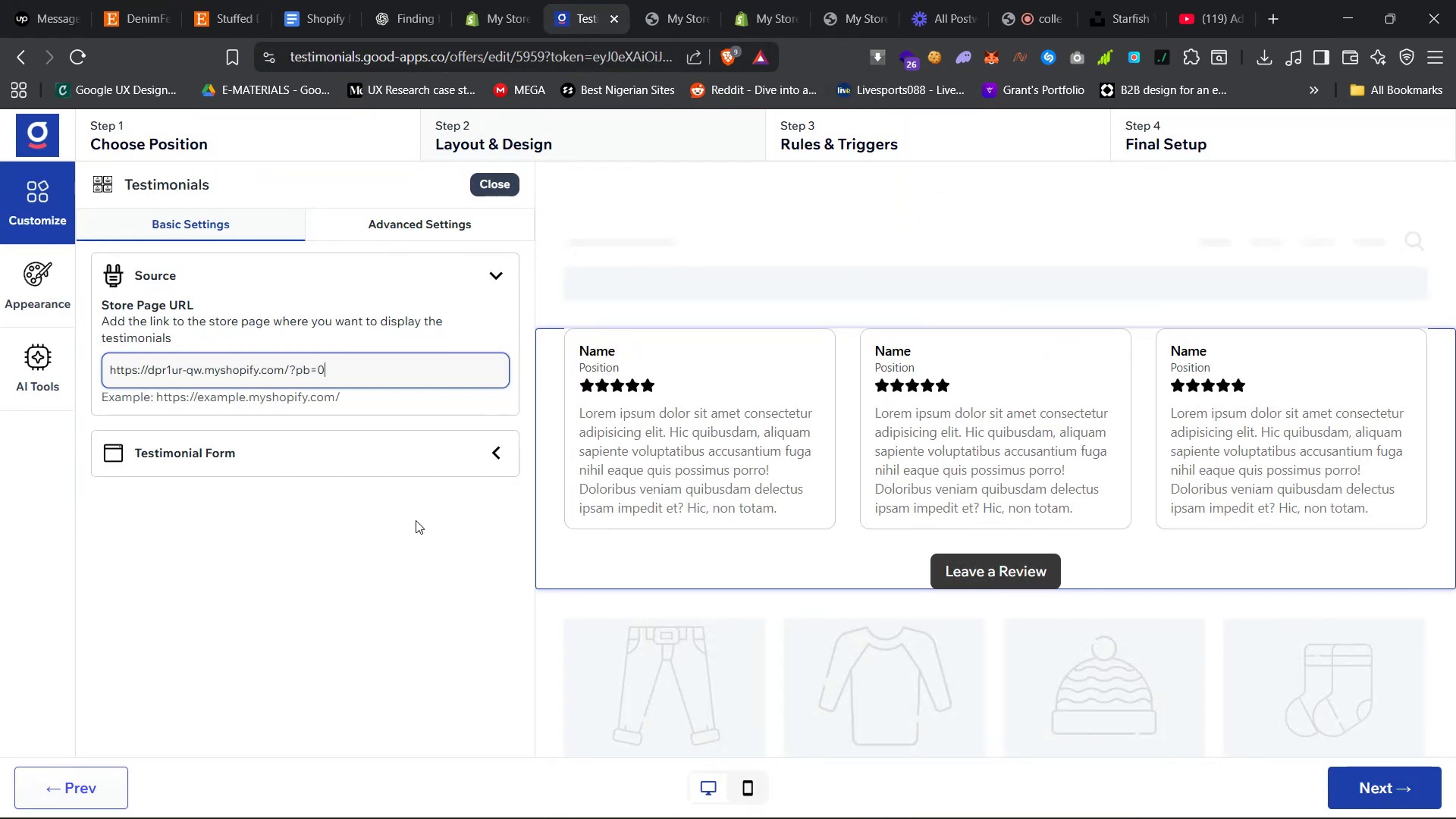 
left_click([422, 592])
 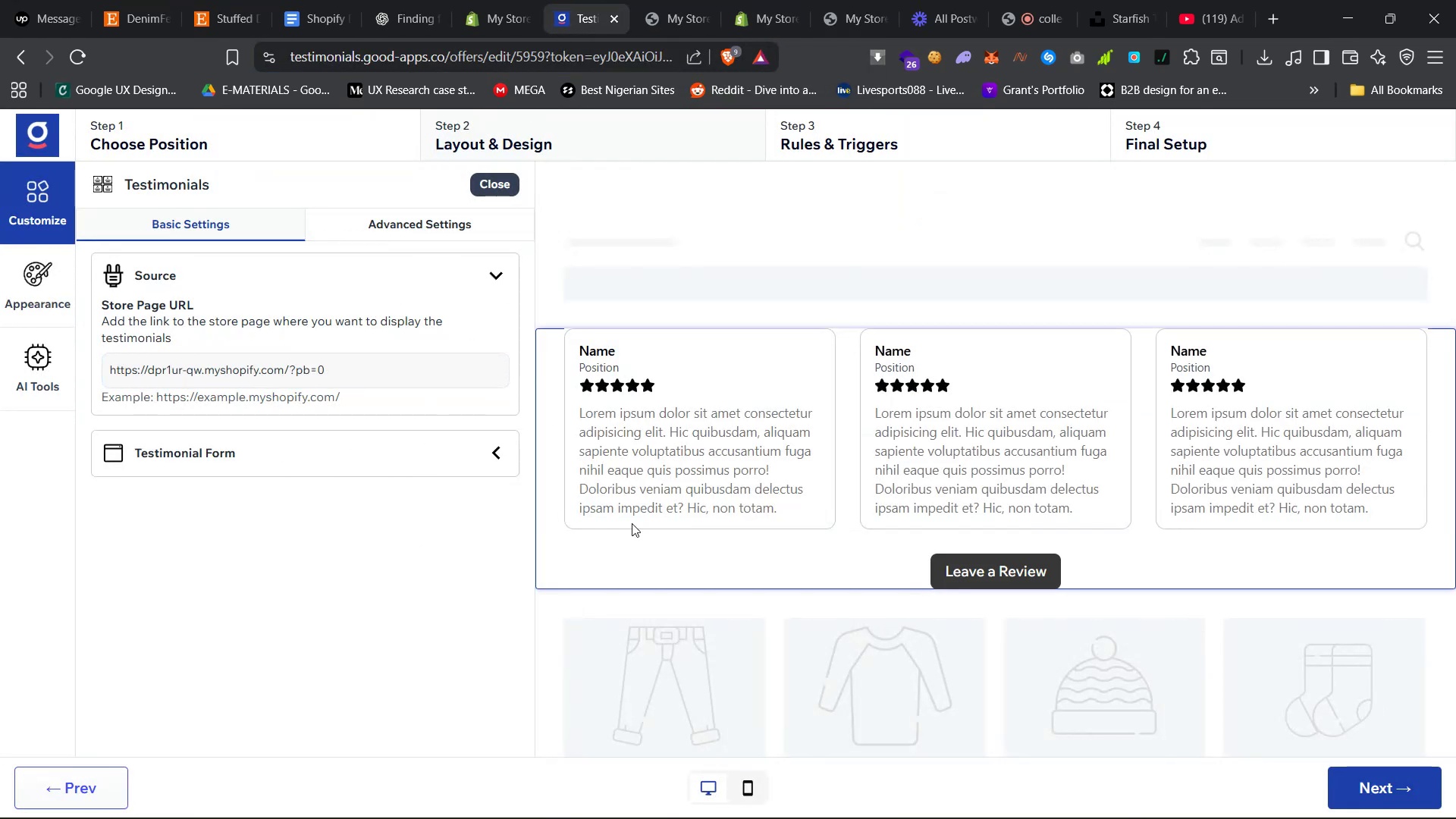 
left_click([1354, 770])
 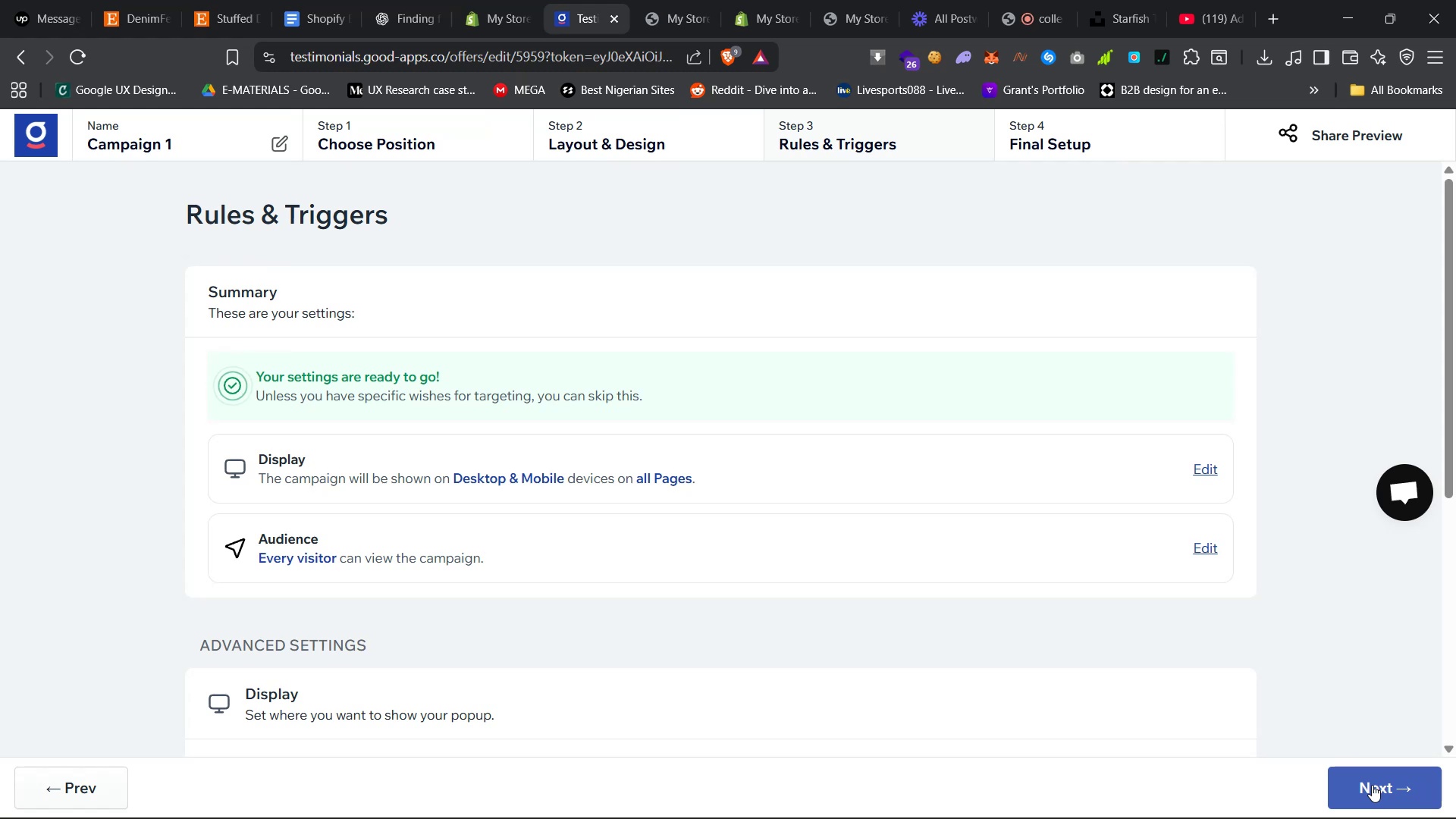 
left_click([1372, 785])
 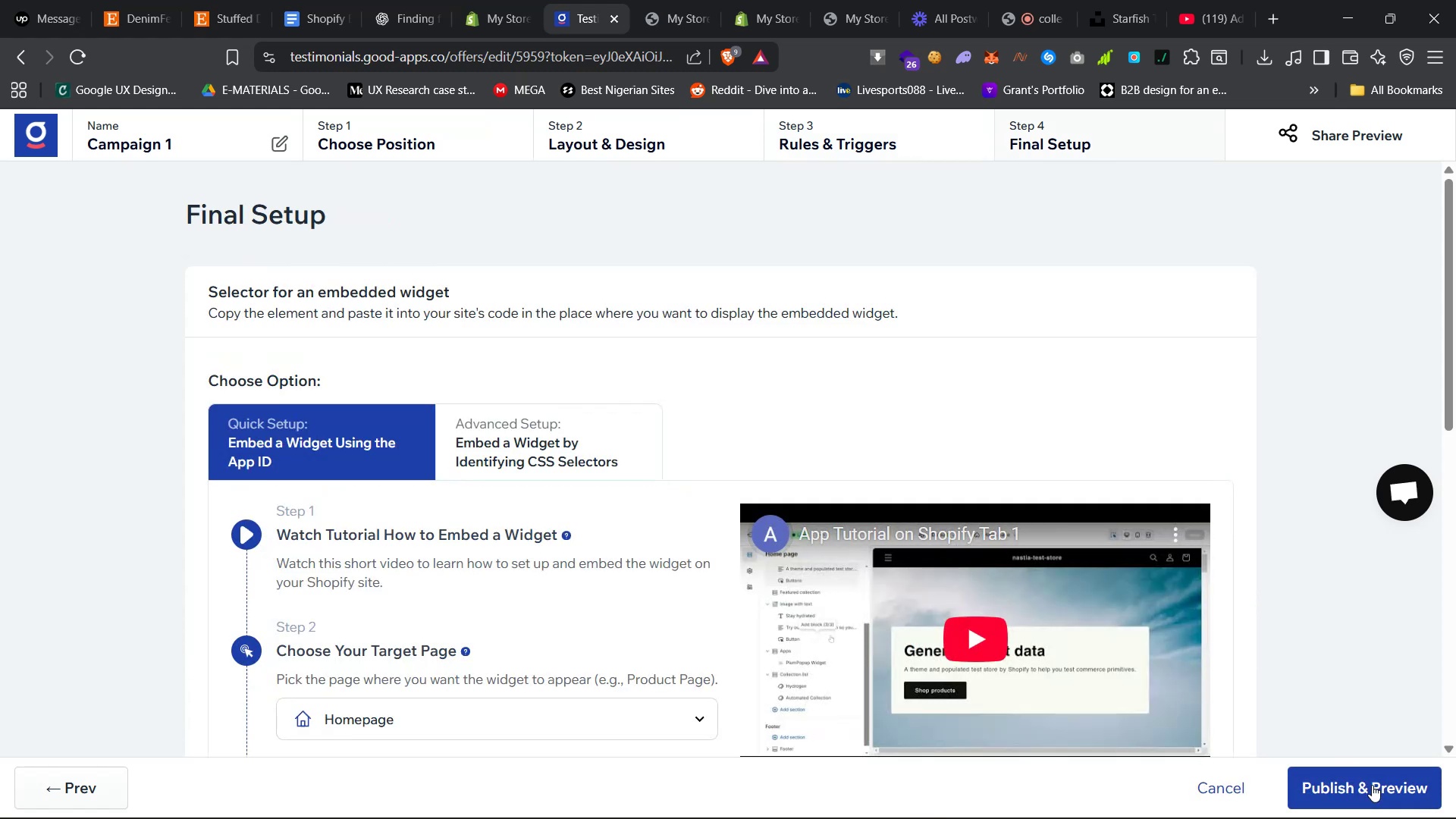 
left_click([1372, 785])
 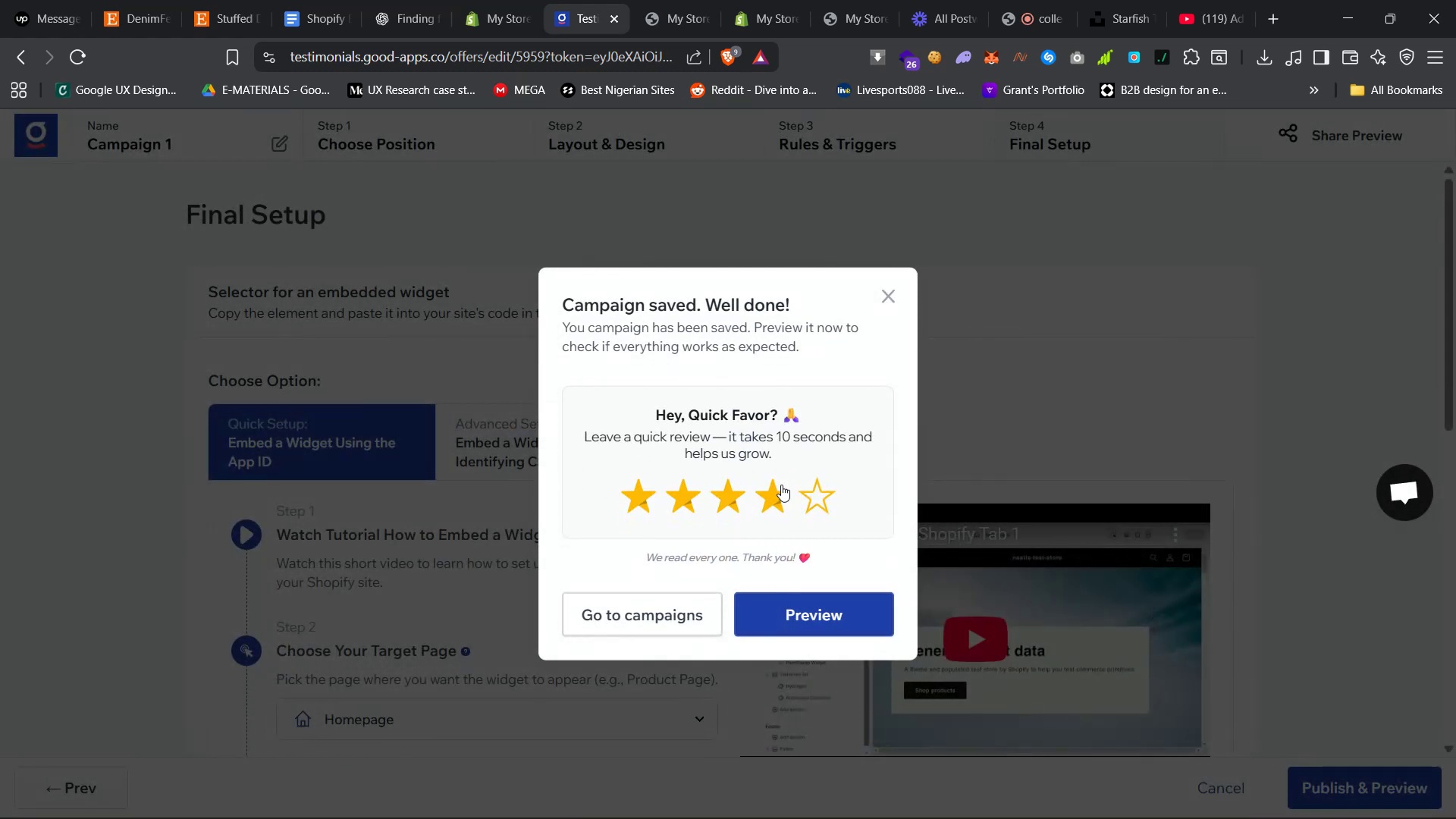 
left_click([890, 288])
 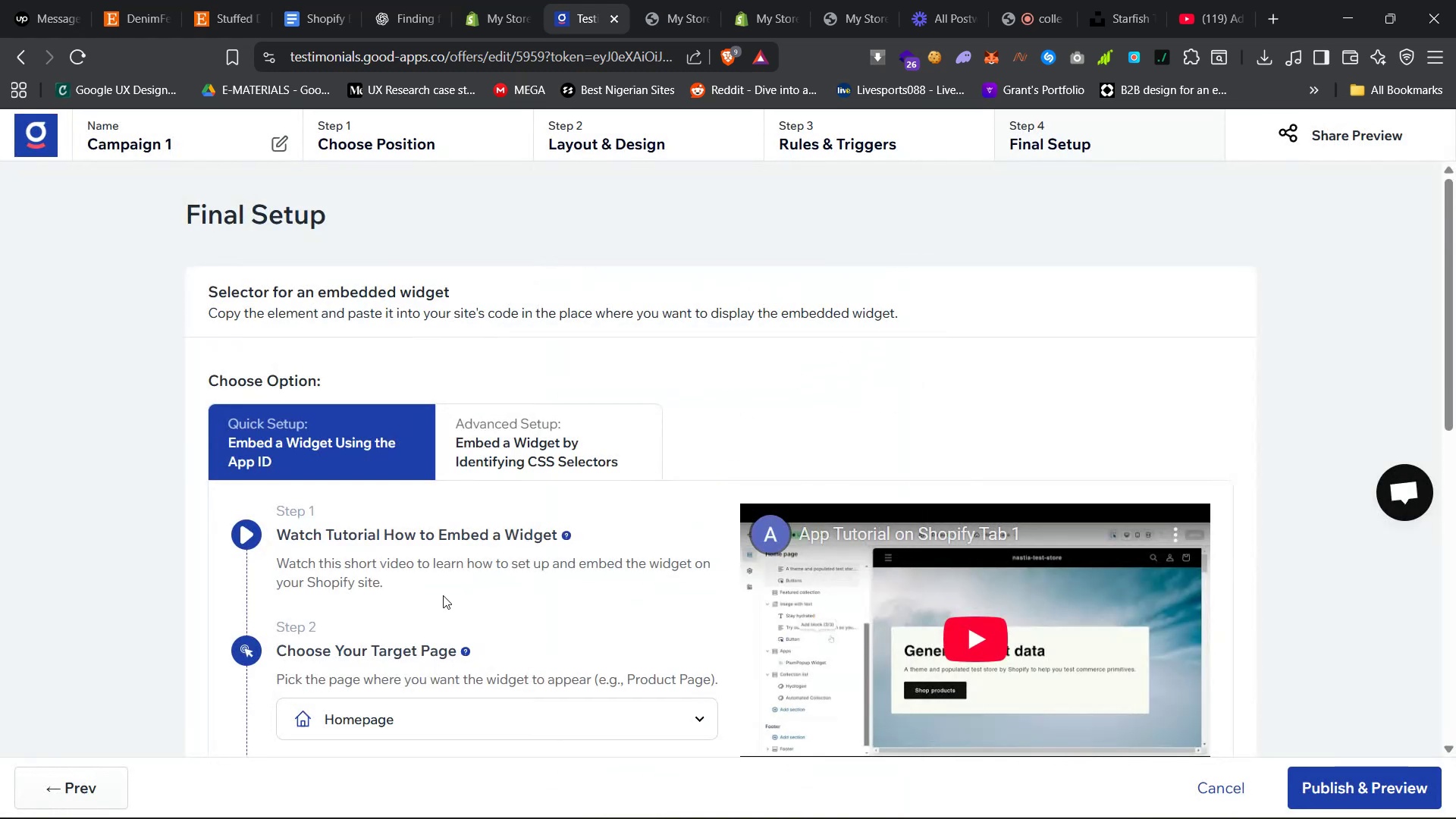 
scroll: coordinate [439, 573], scroll_direction: down, amount: 18.0
 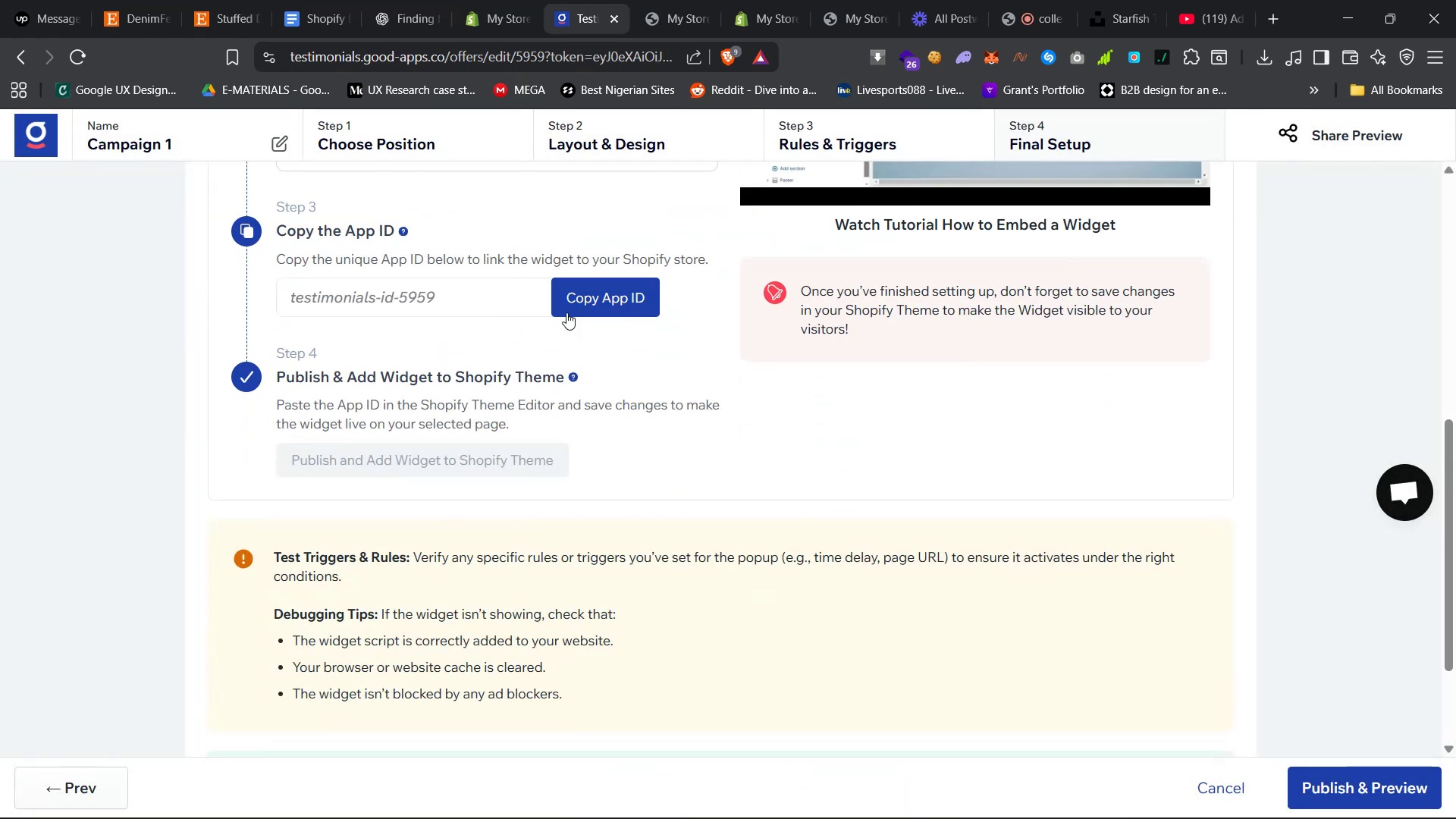 
left_click([588, 301])
 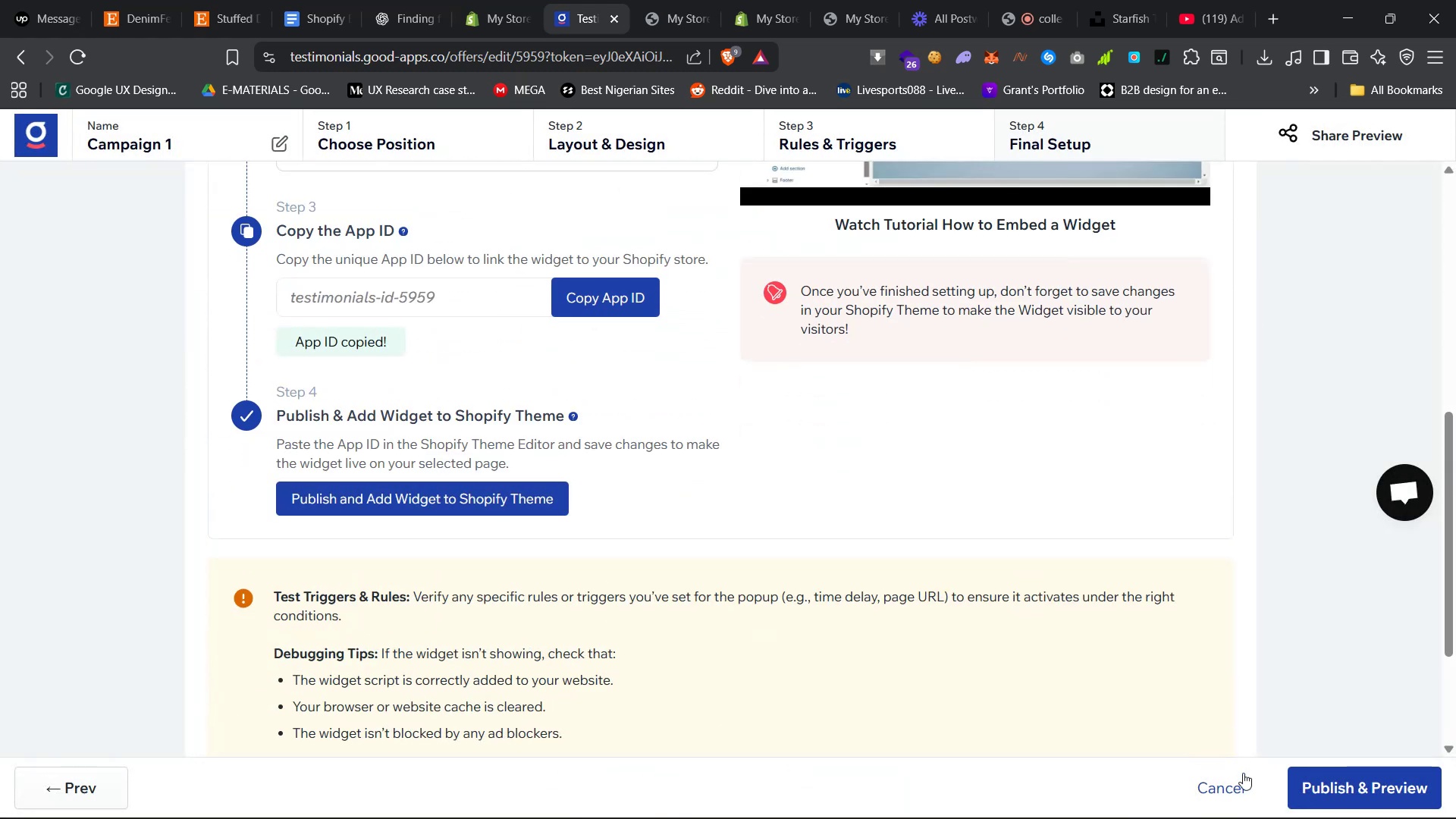 
left_click([1338, 790])
 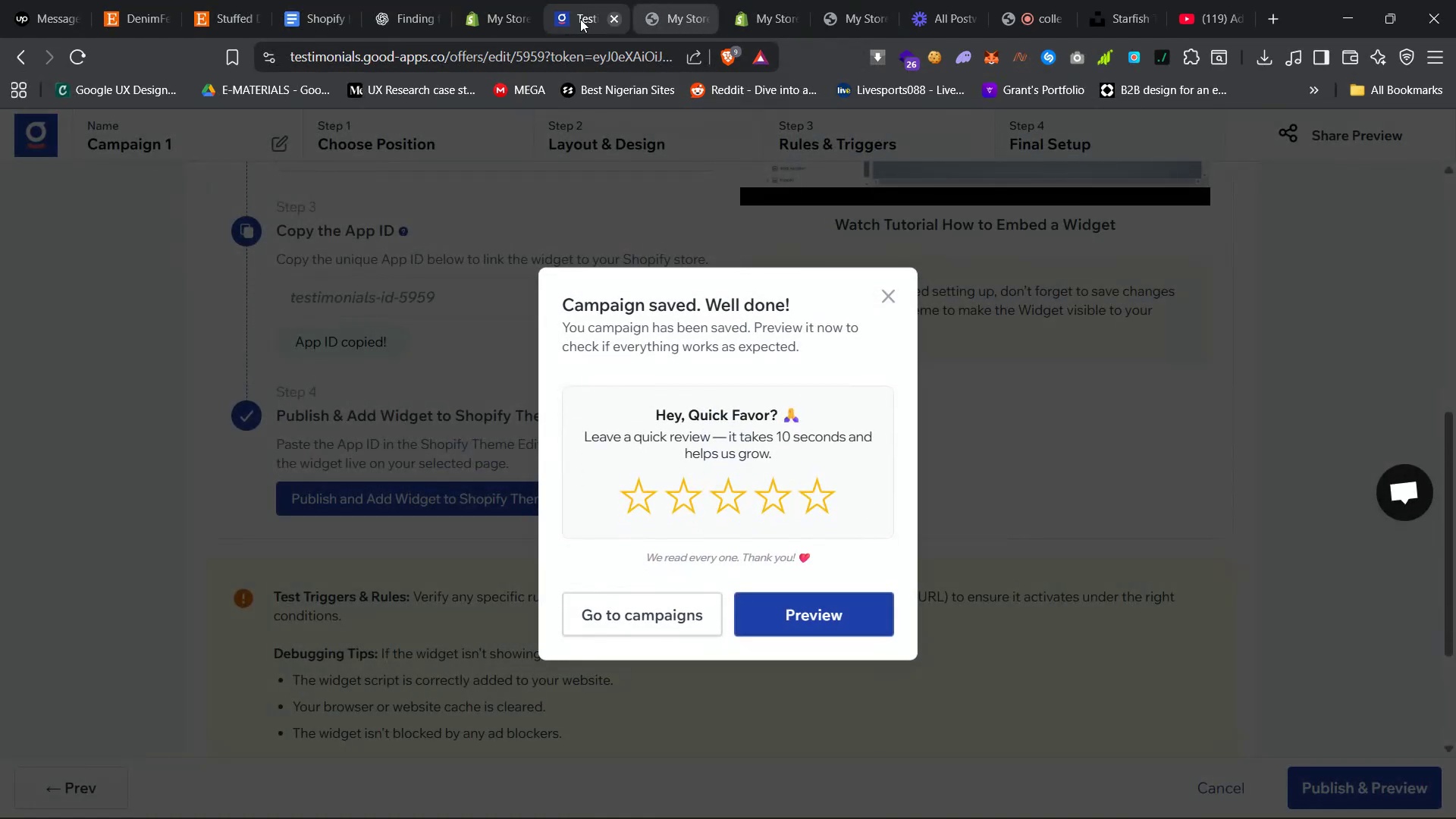 
left_click([485, 0])
 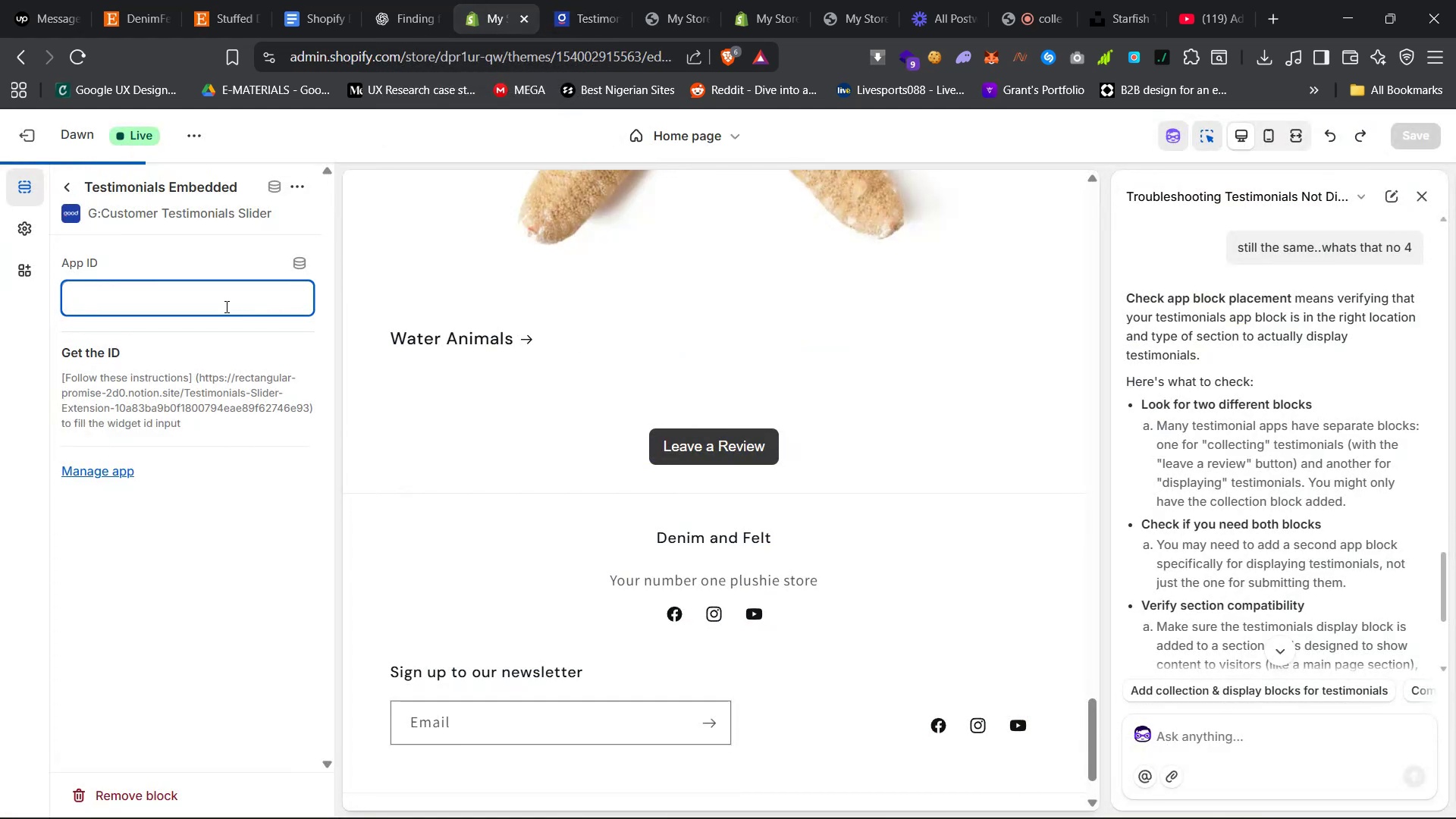 
right_click([218, 306])
 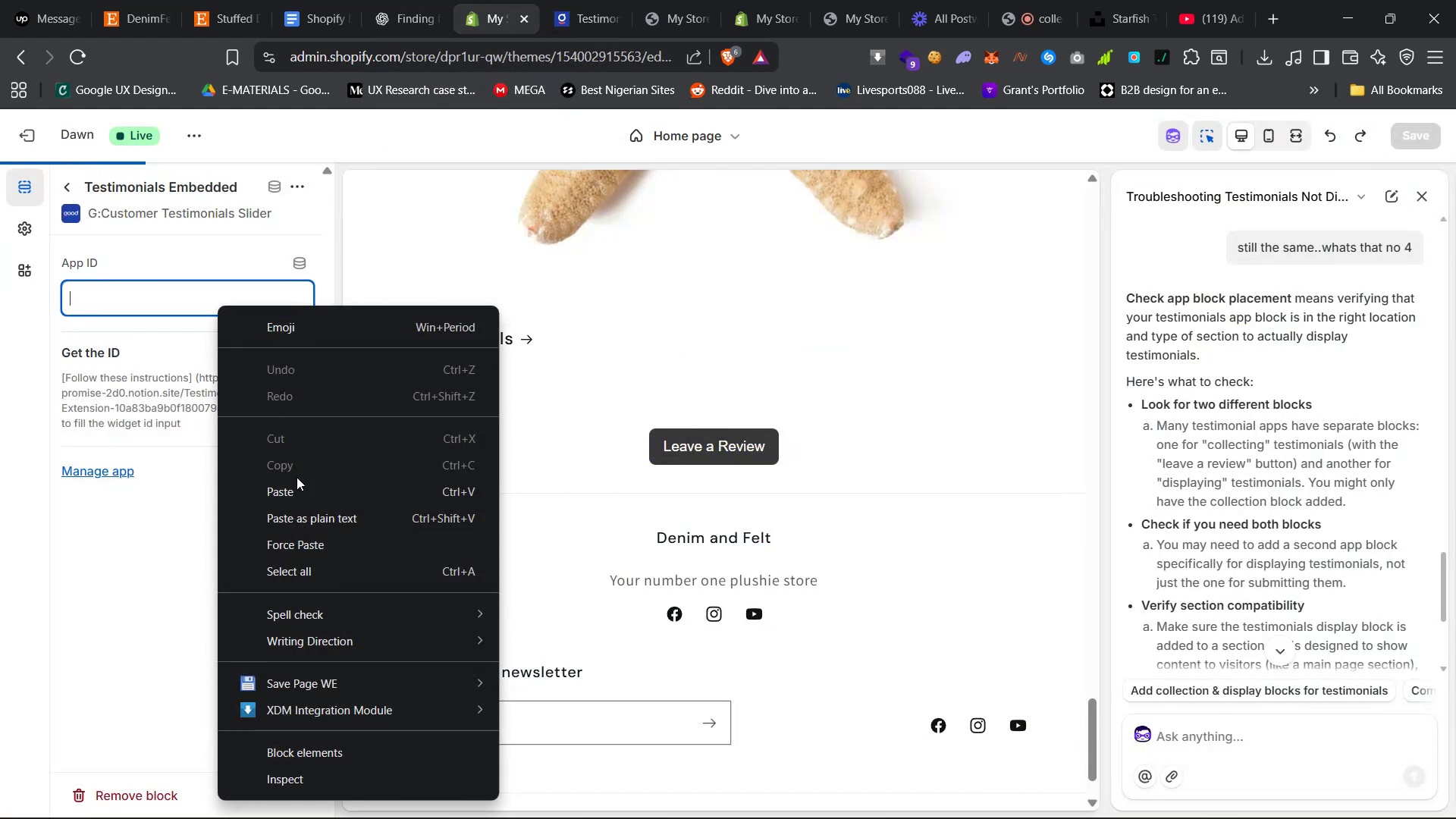 
left_click([596, 457])
 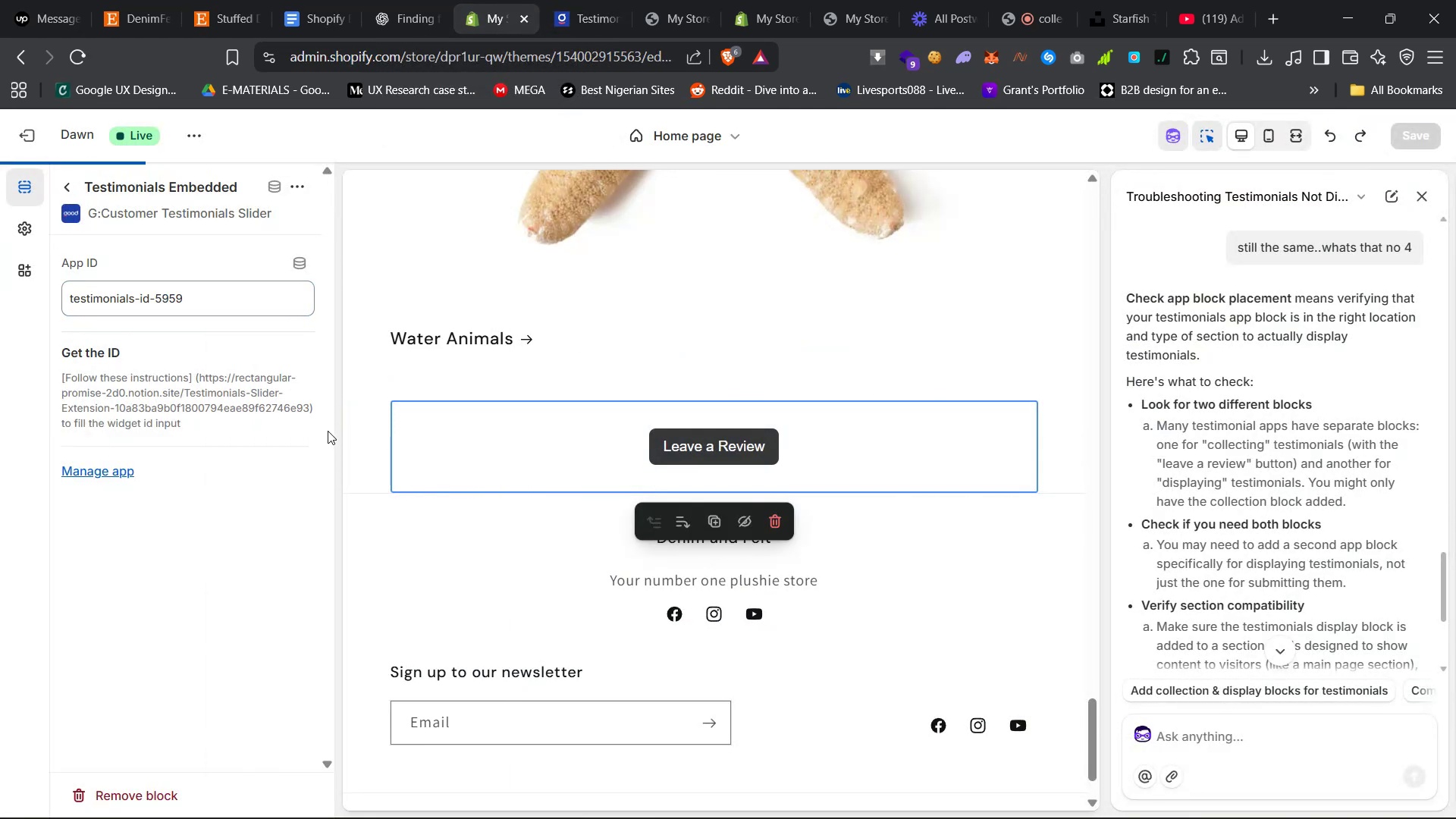 
double_click([360, 431])
 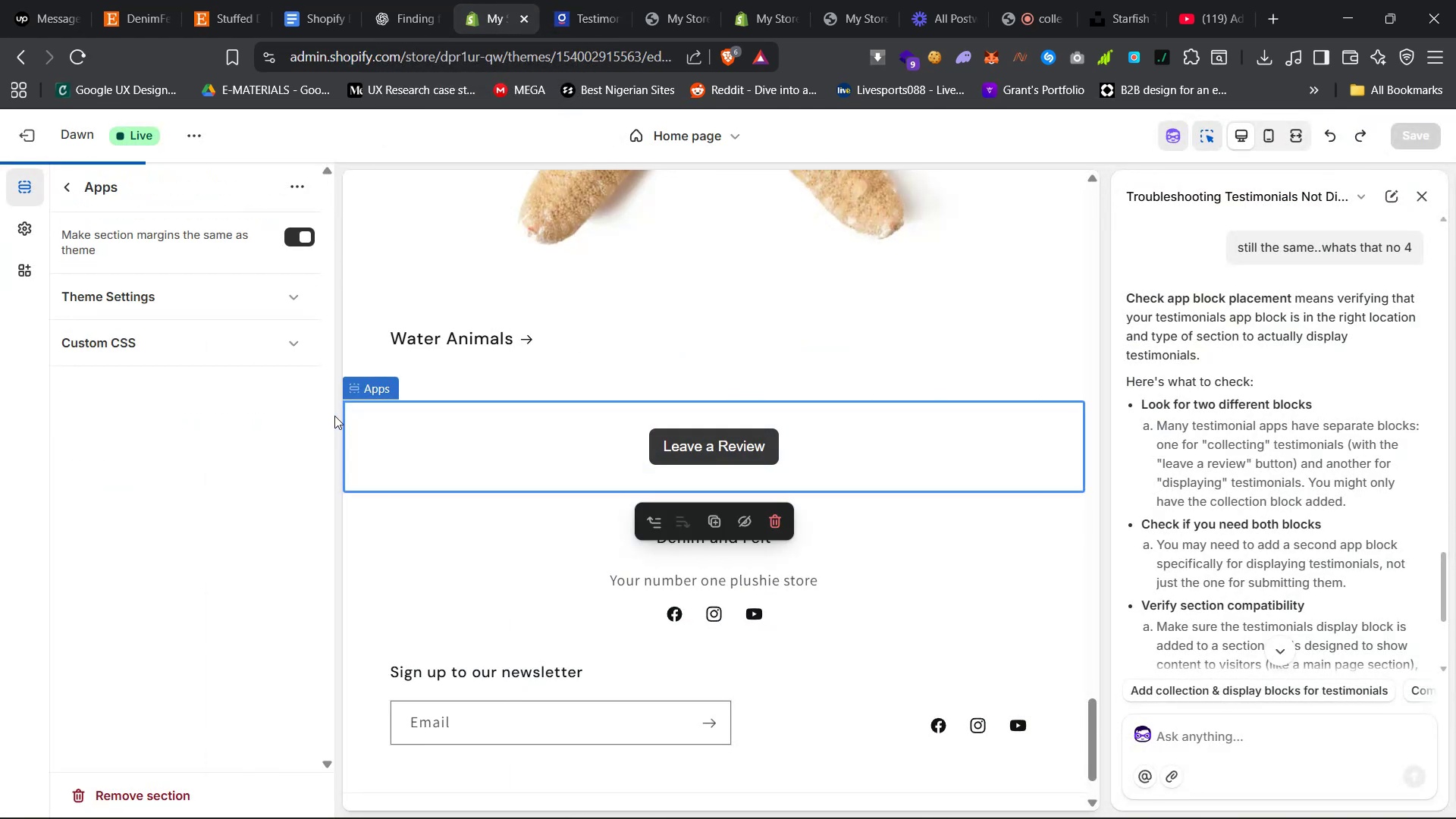 
left_click([510, 429])
 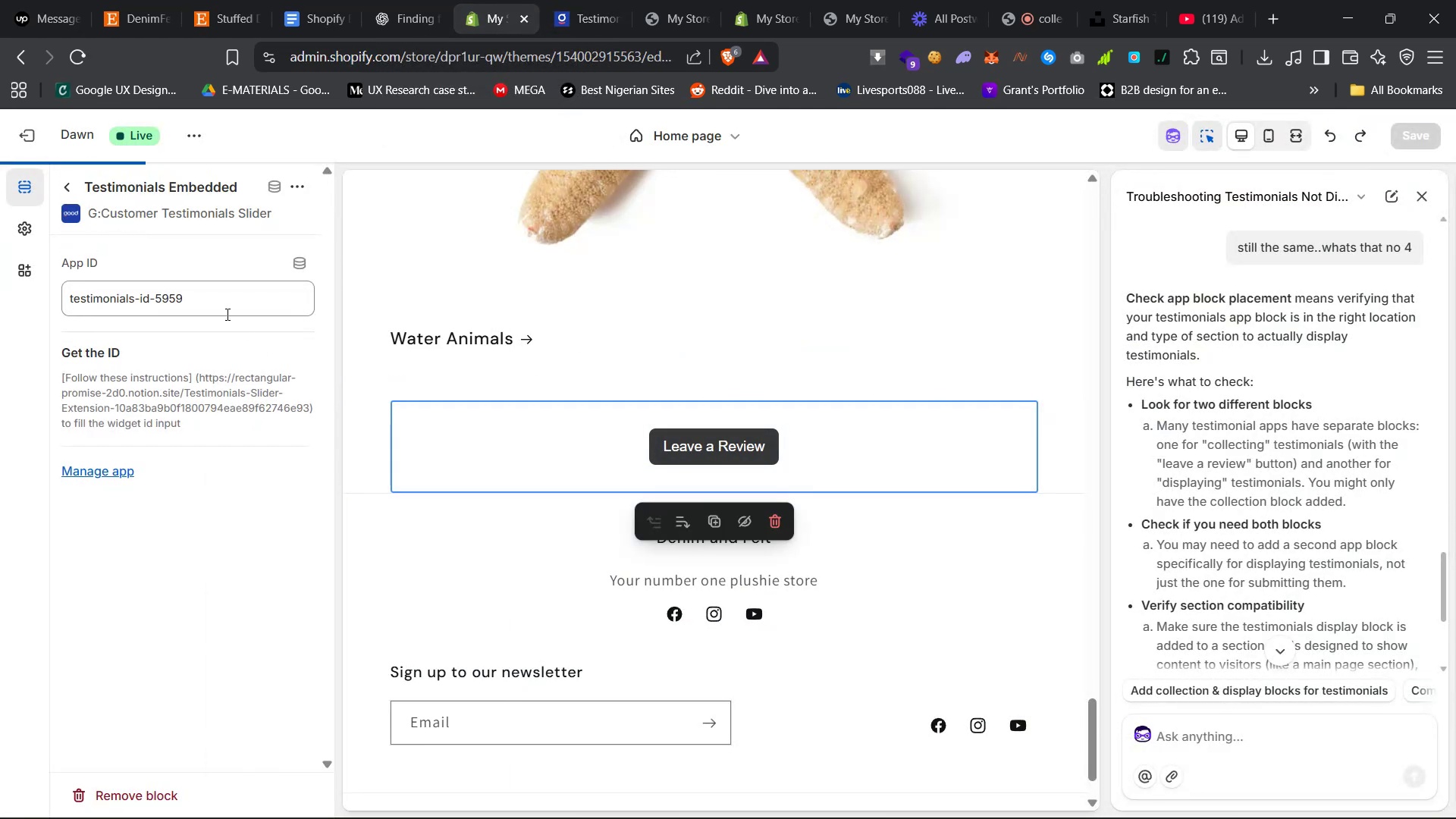 
left_click([217, 299])
 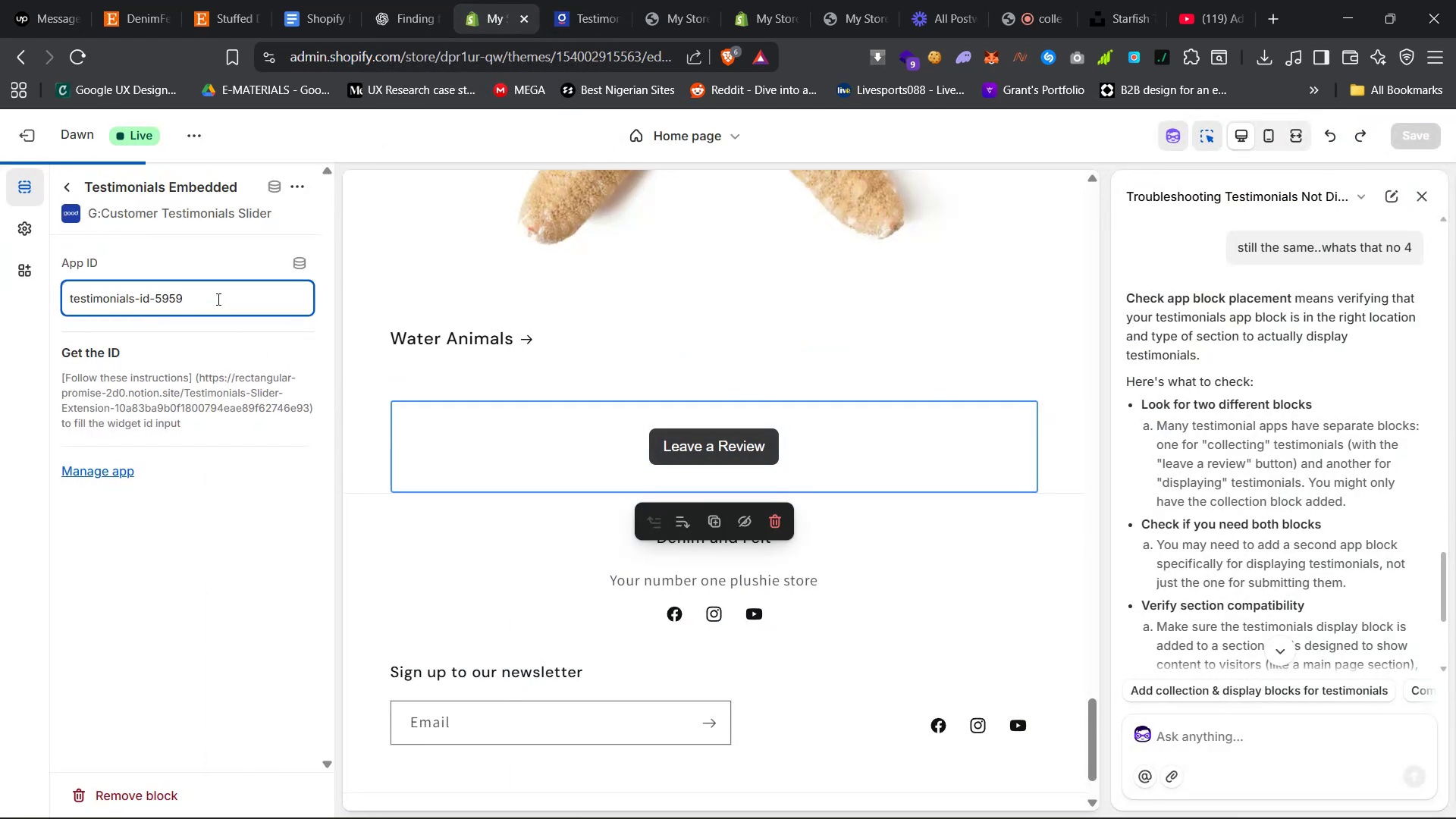 
key(Control+A)
 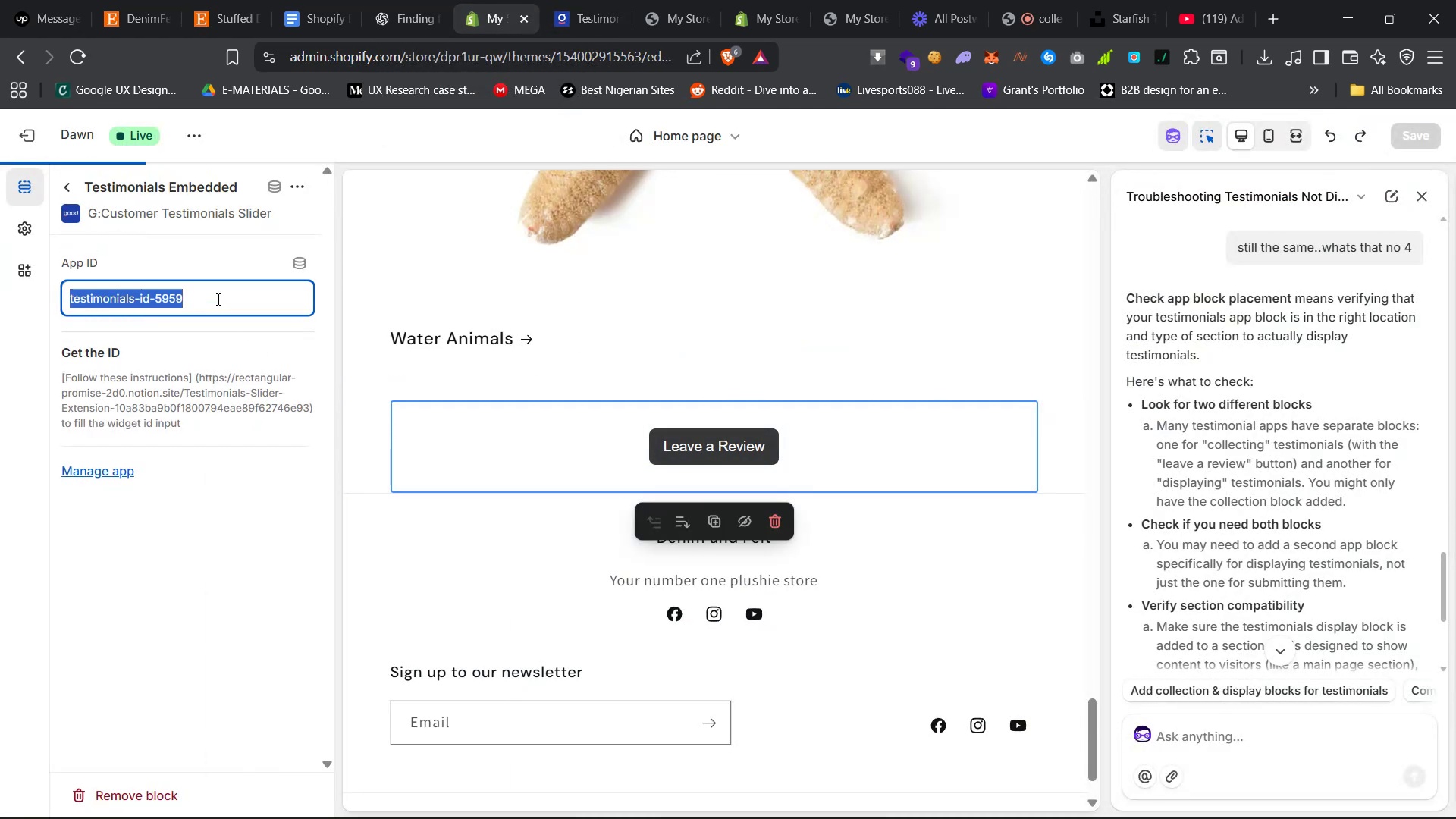 
key(Control+V)
 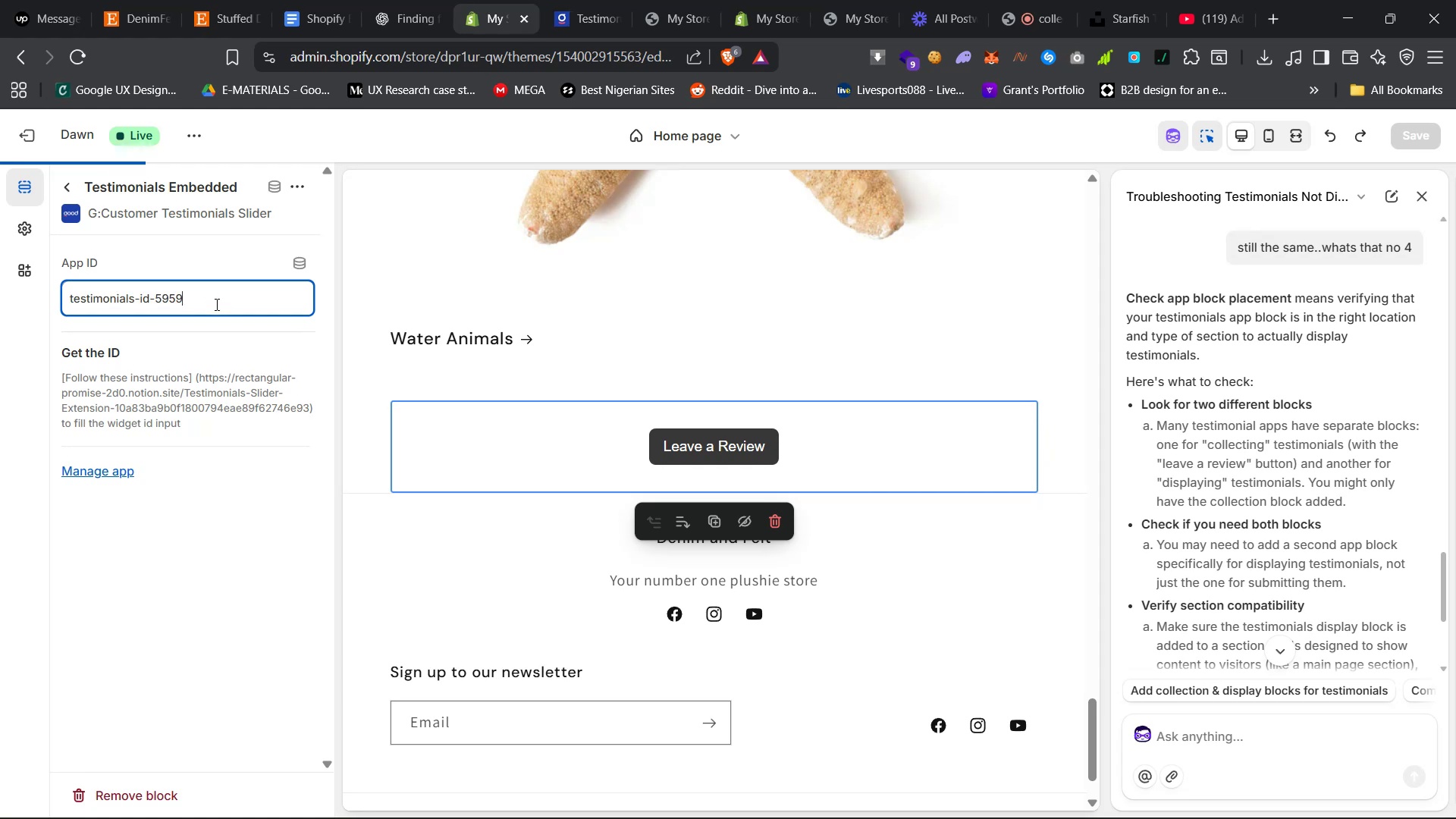 
left_click([212, 592])
 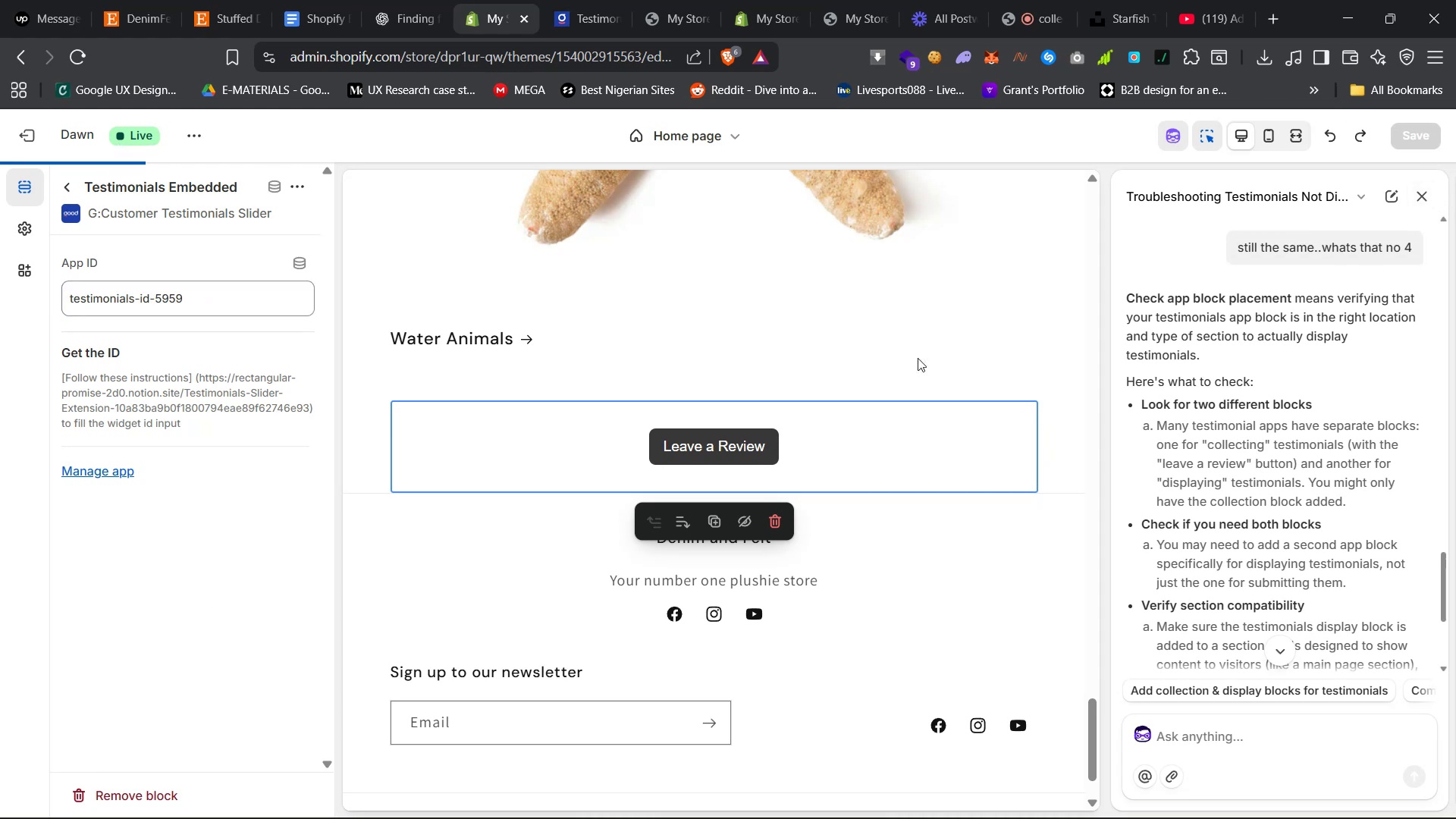 
wait(5.59)
 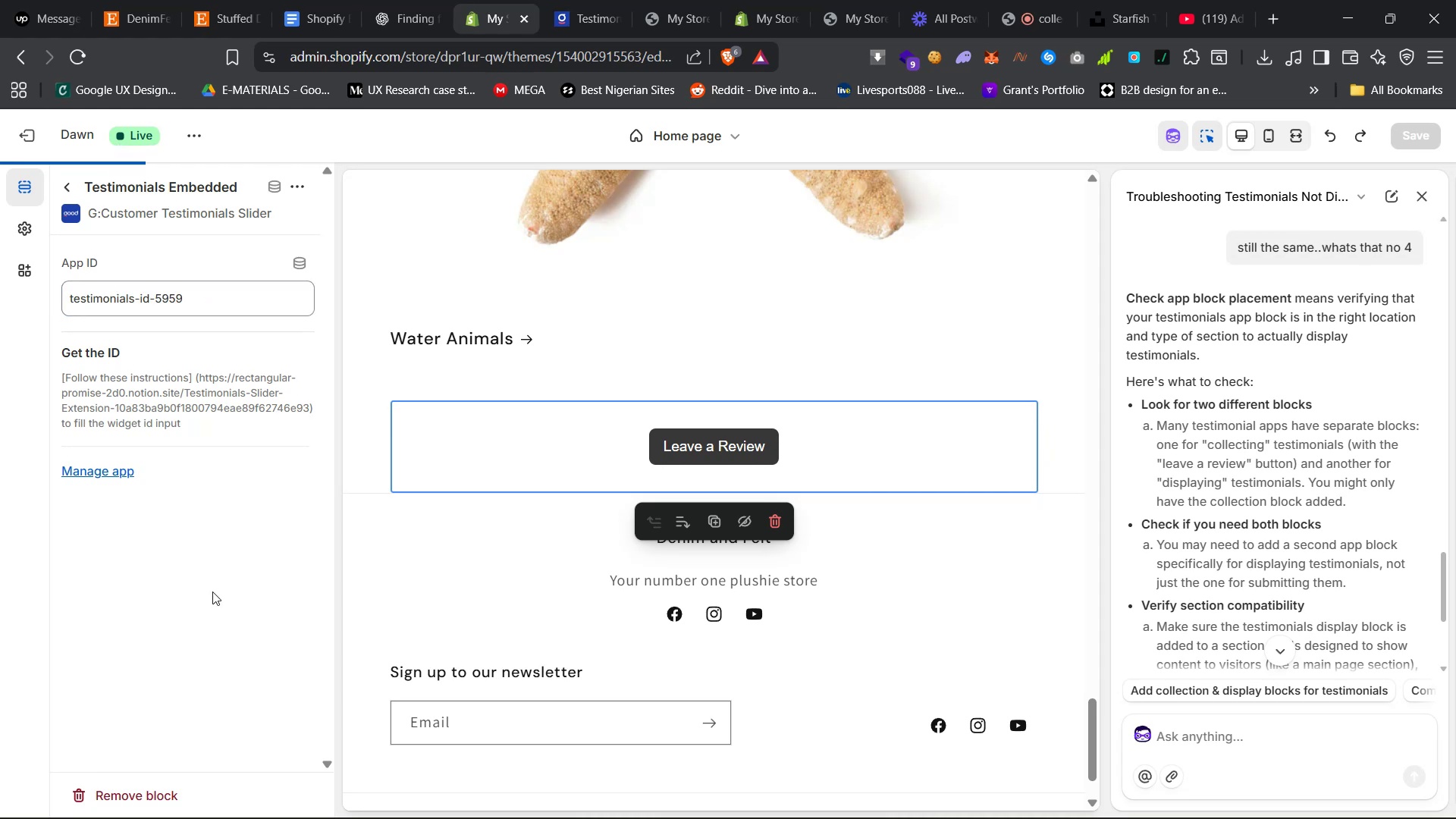 
left_click([575, 0])
 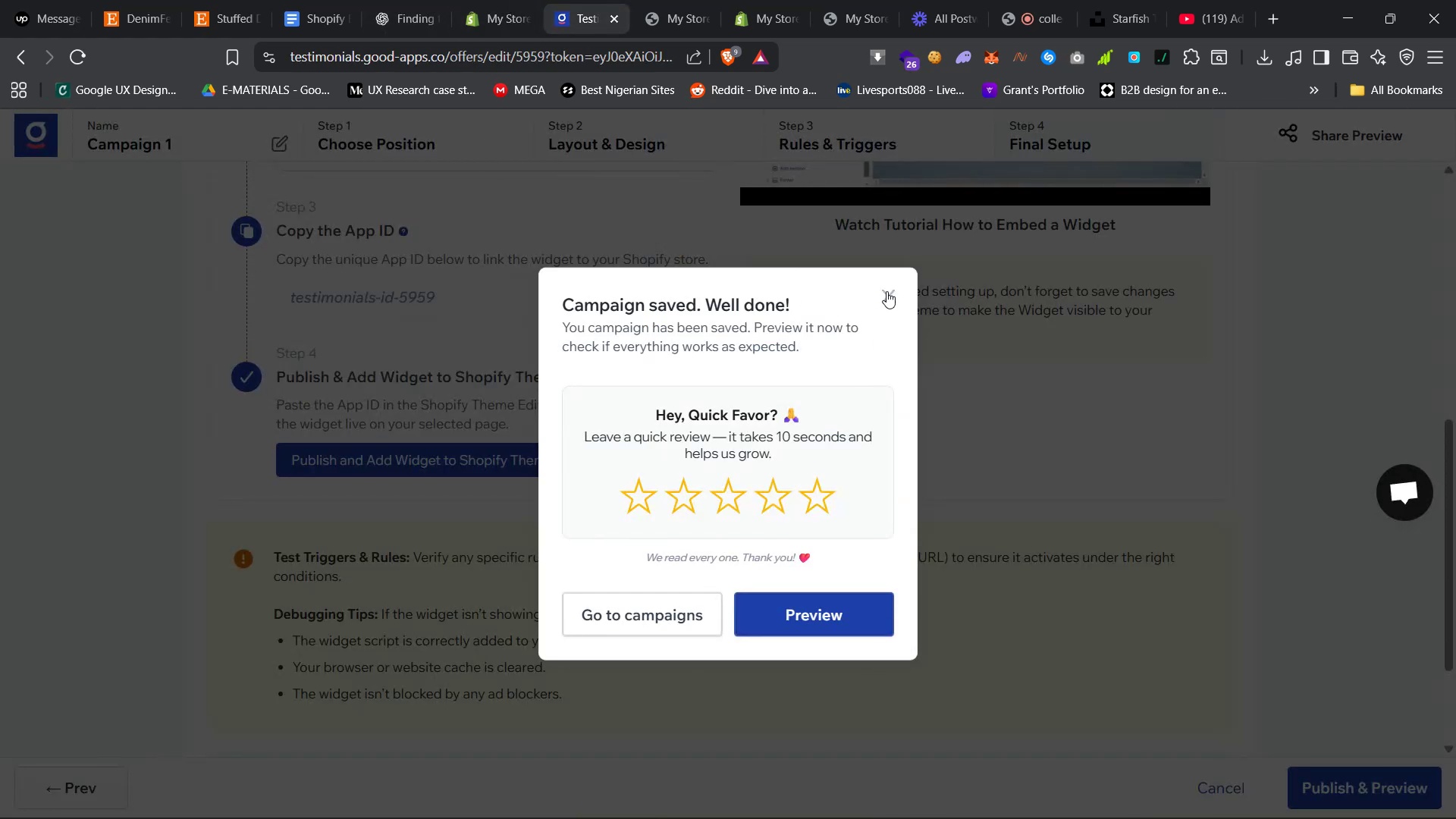 
left_click([886, 291])
 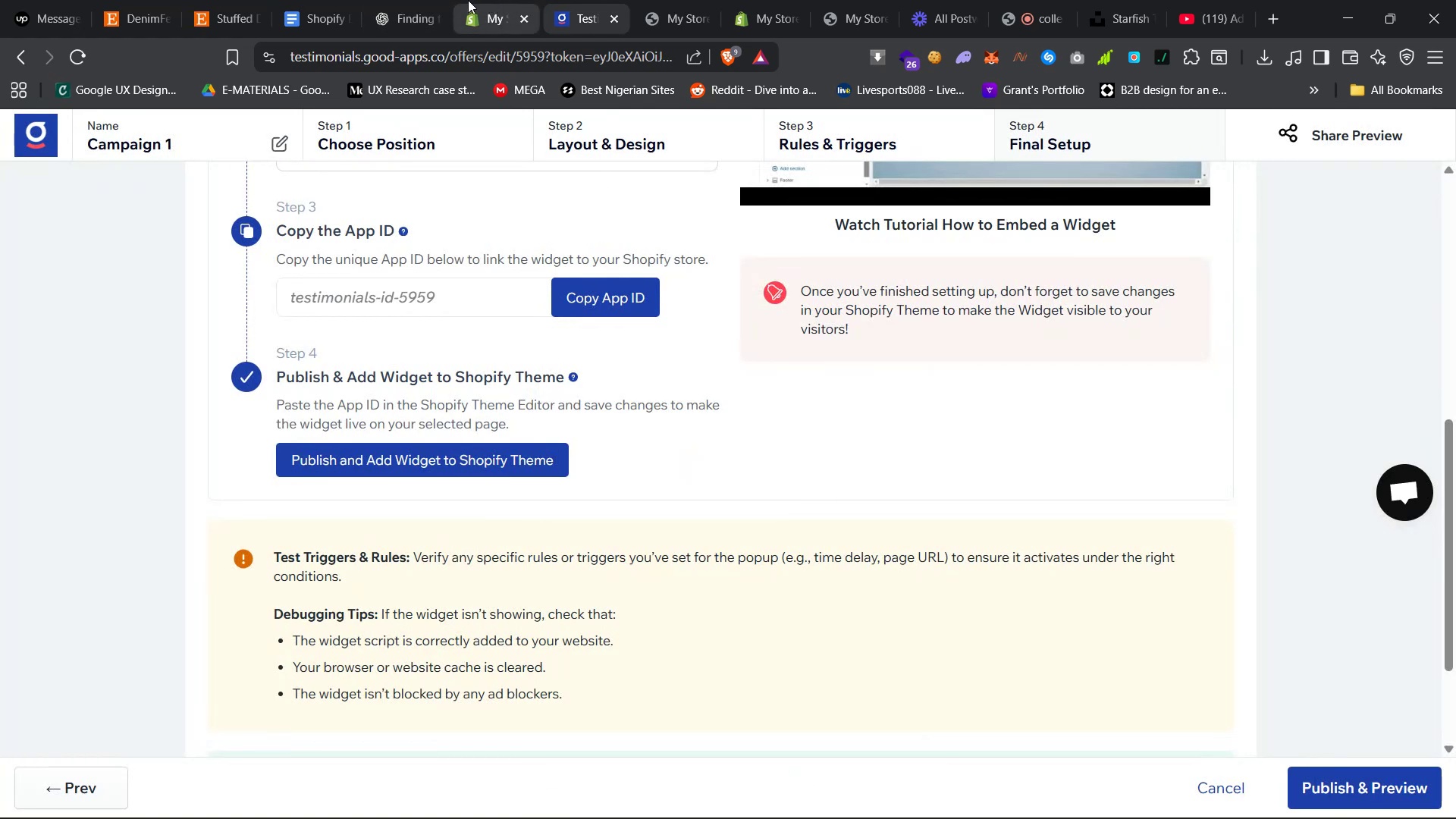 
scroll: coordinate [626, 454], scroll_direction: up, amount: 12.0
 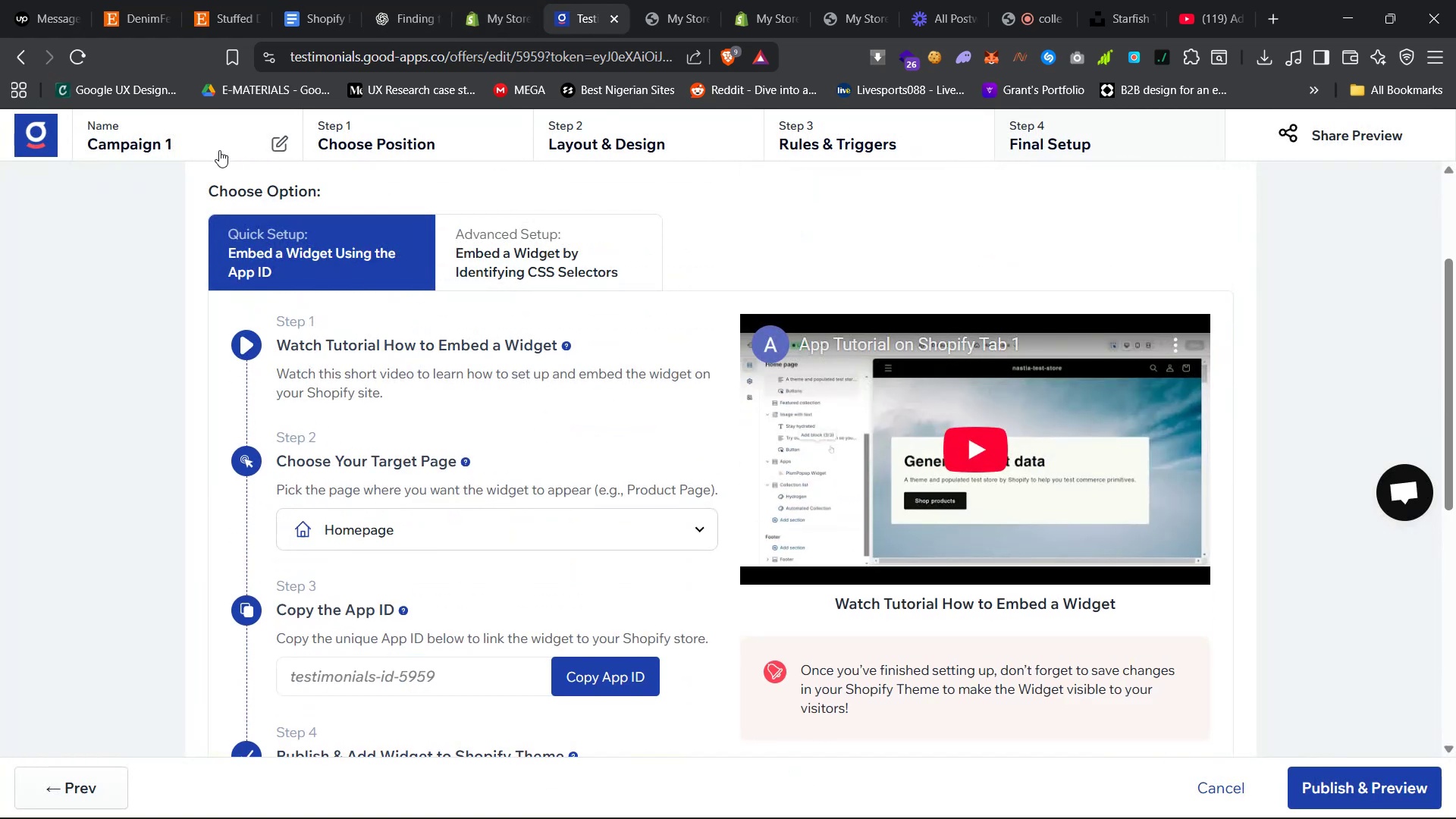 
left_click([201, 140])
 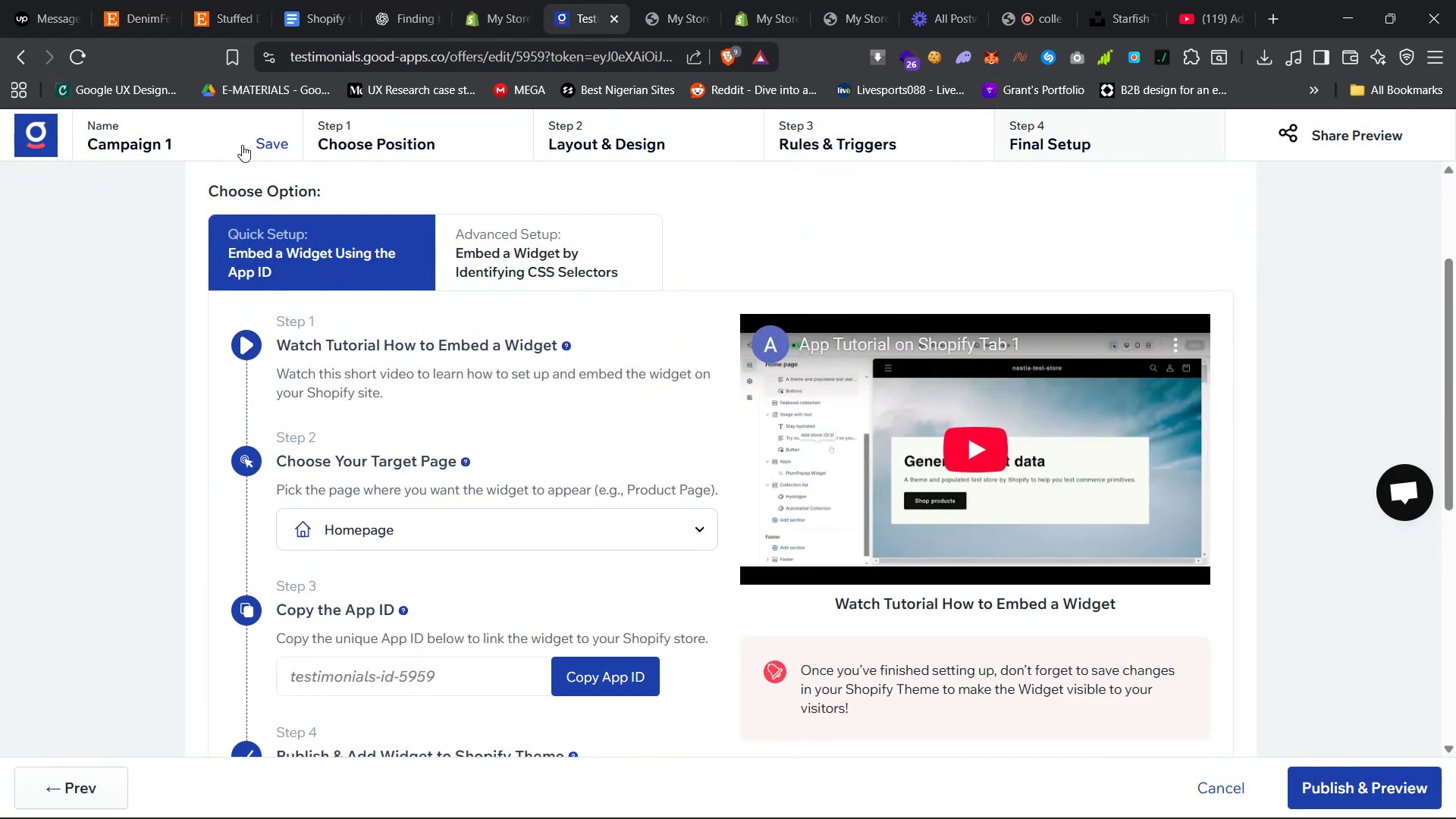 
left_click([258, 143])
 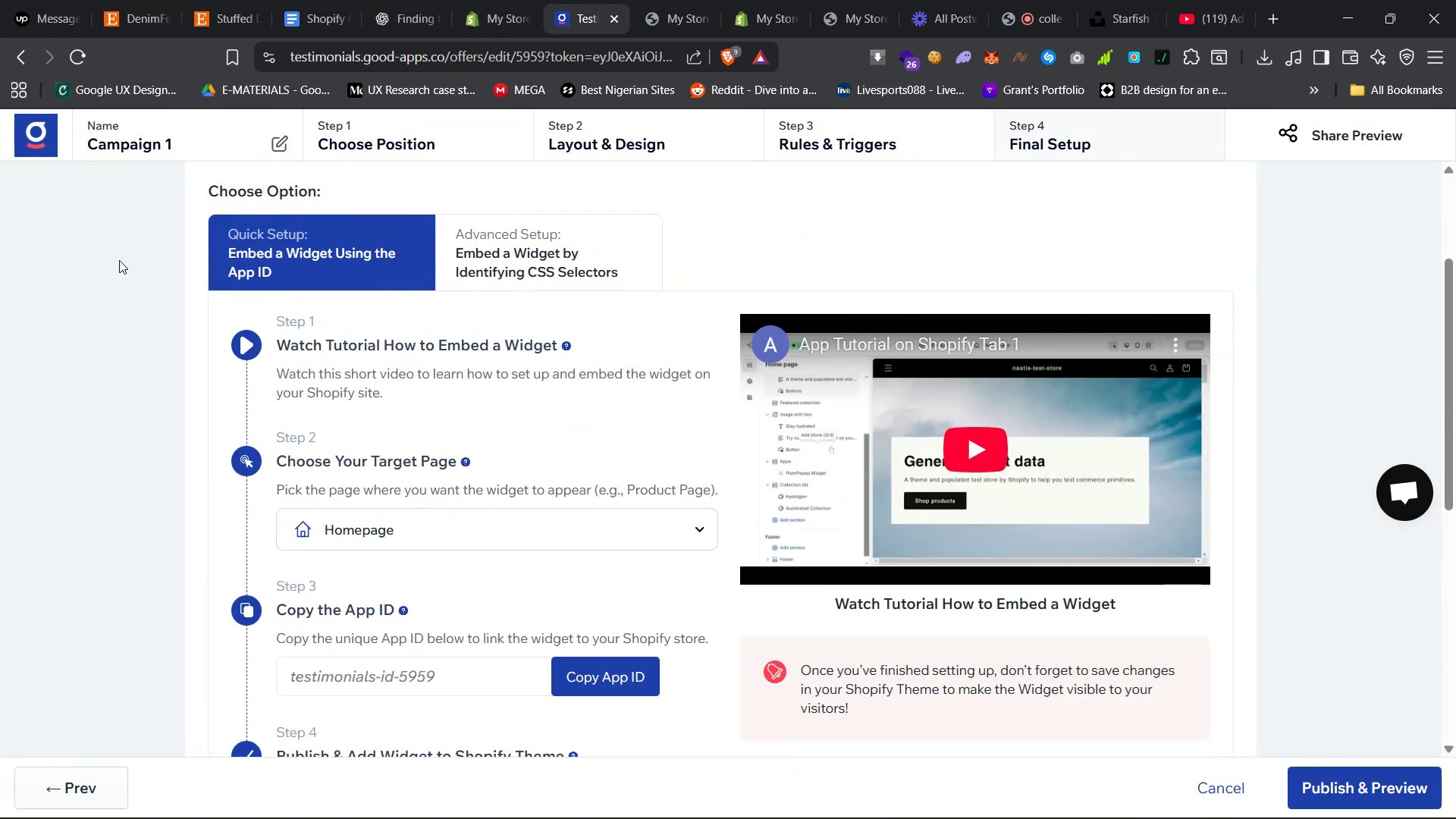 
left_click([127, 276])
 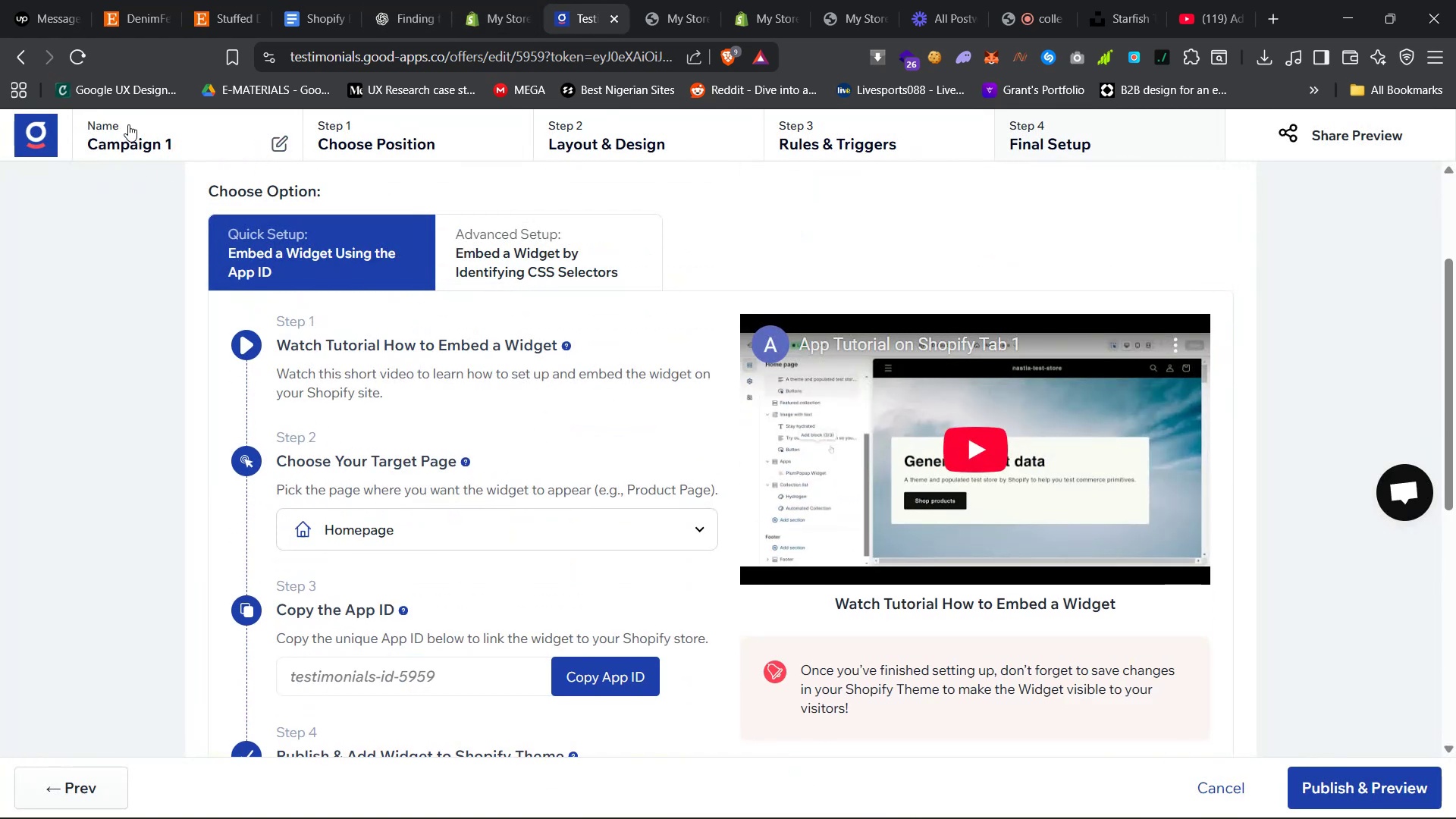 
left_click([119, 129])
 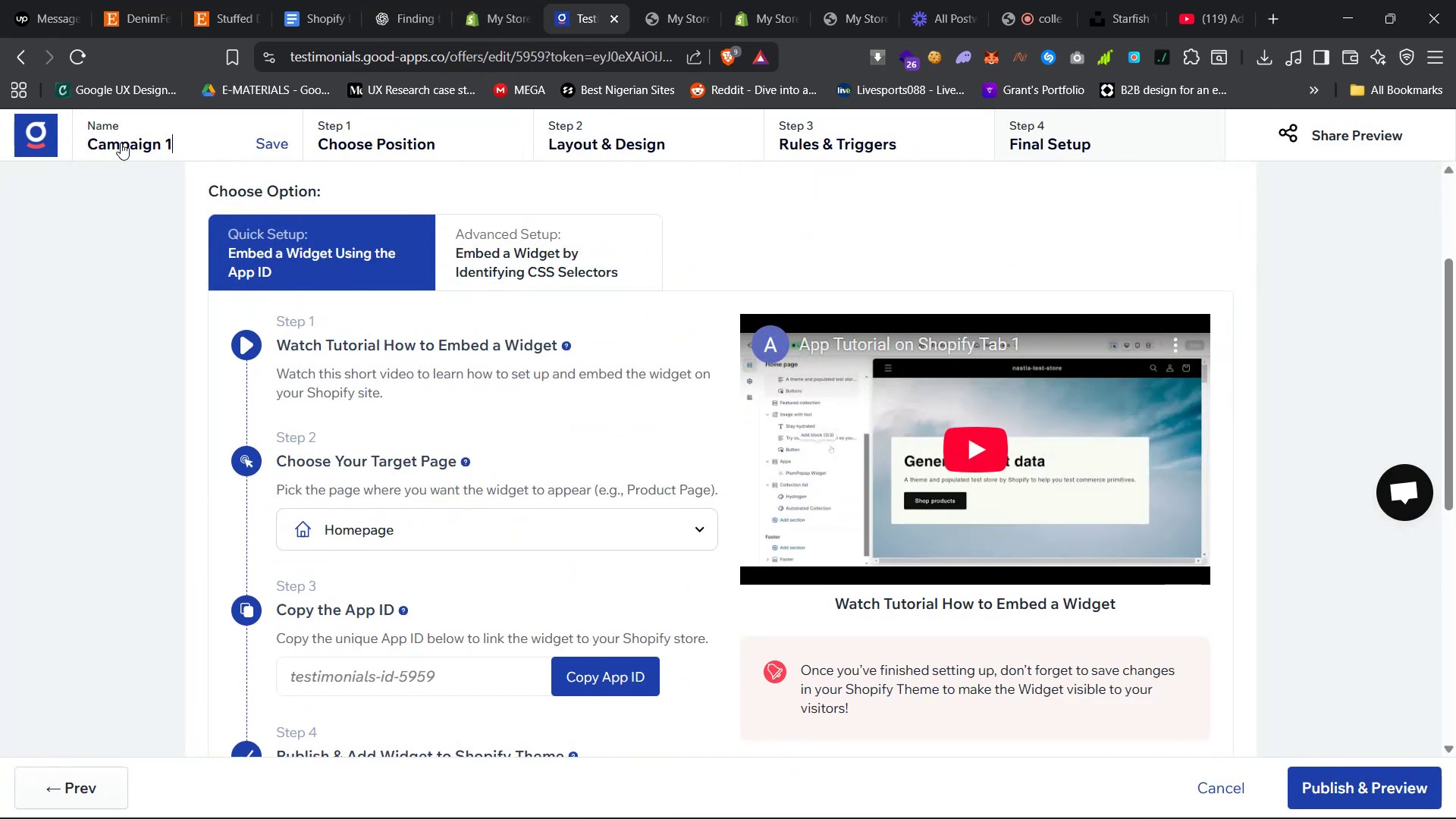 
double_click([121, 143])
 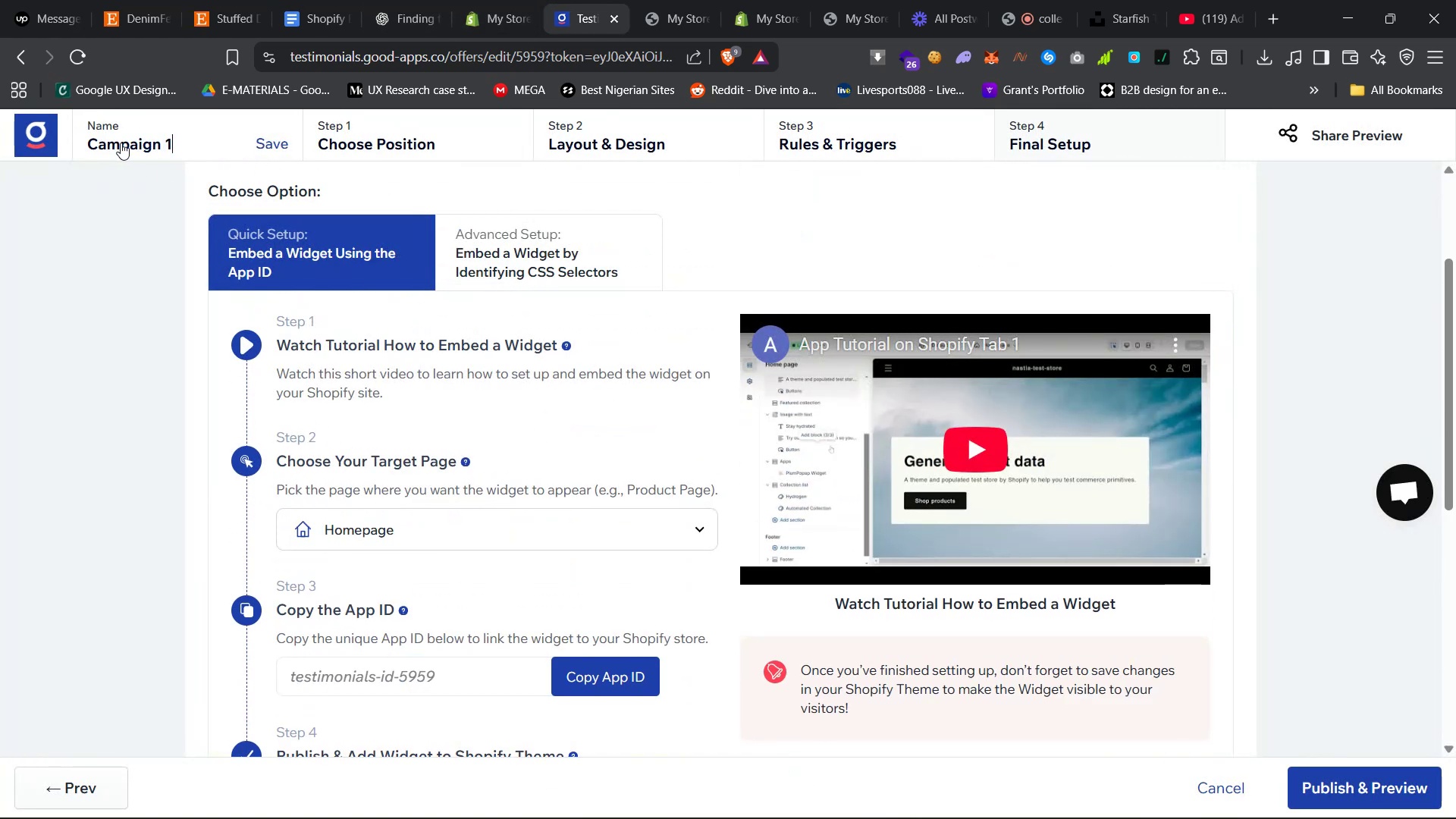 
triple_click([121, 143])
 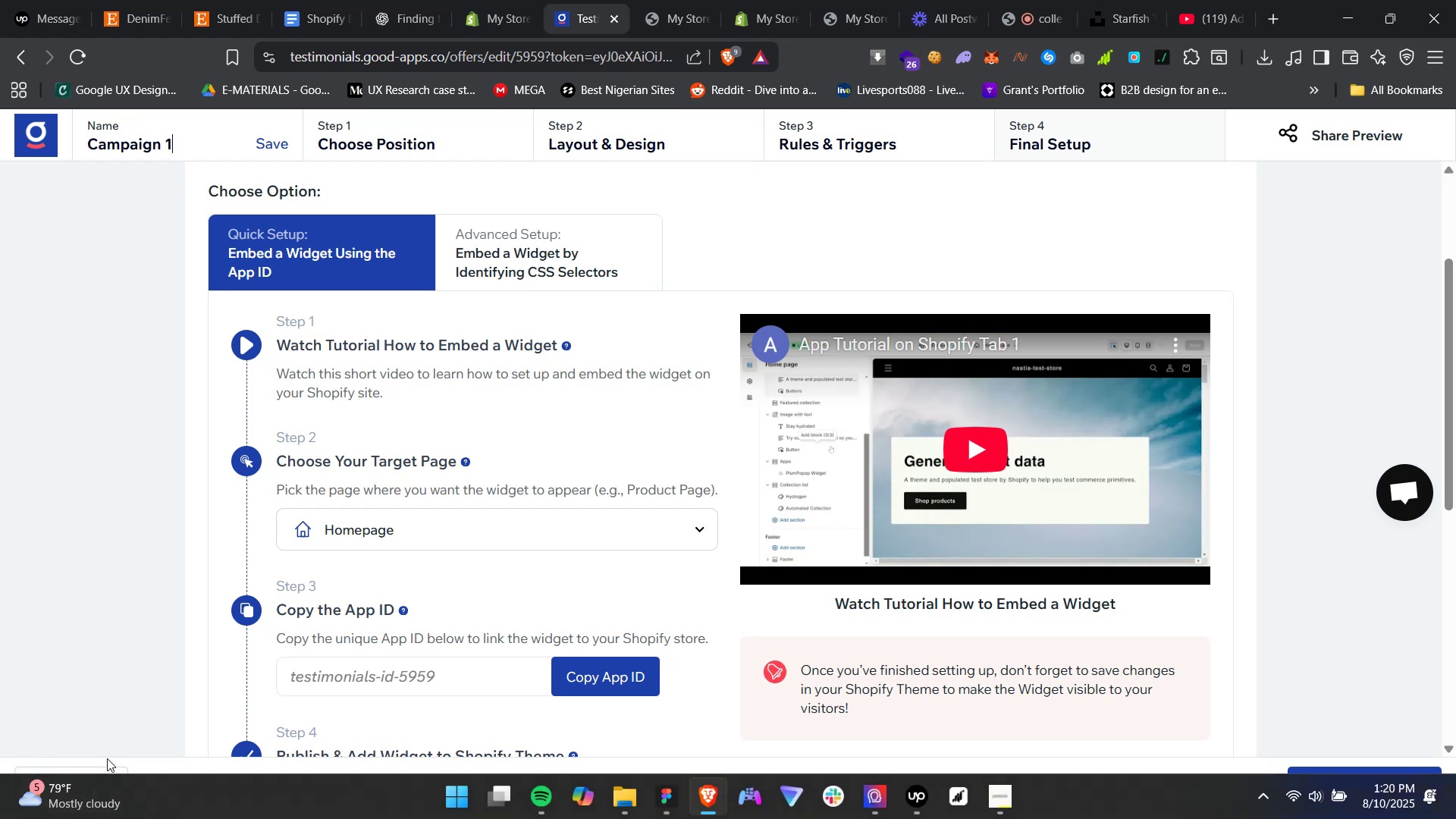 
left_click([106, 780])
 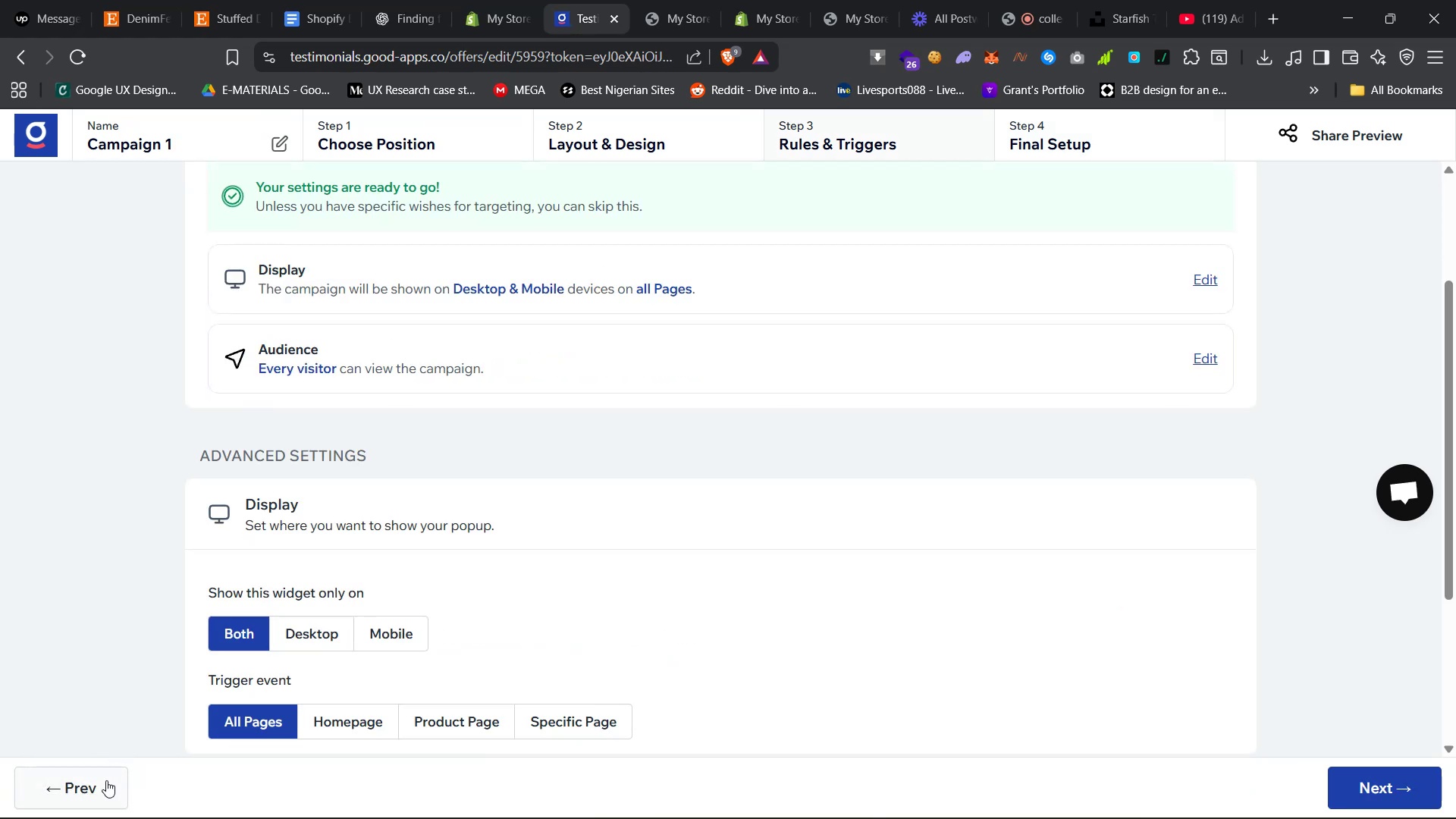 
double_click([106, 780])
 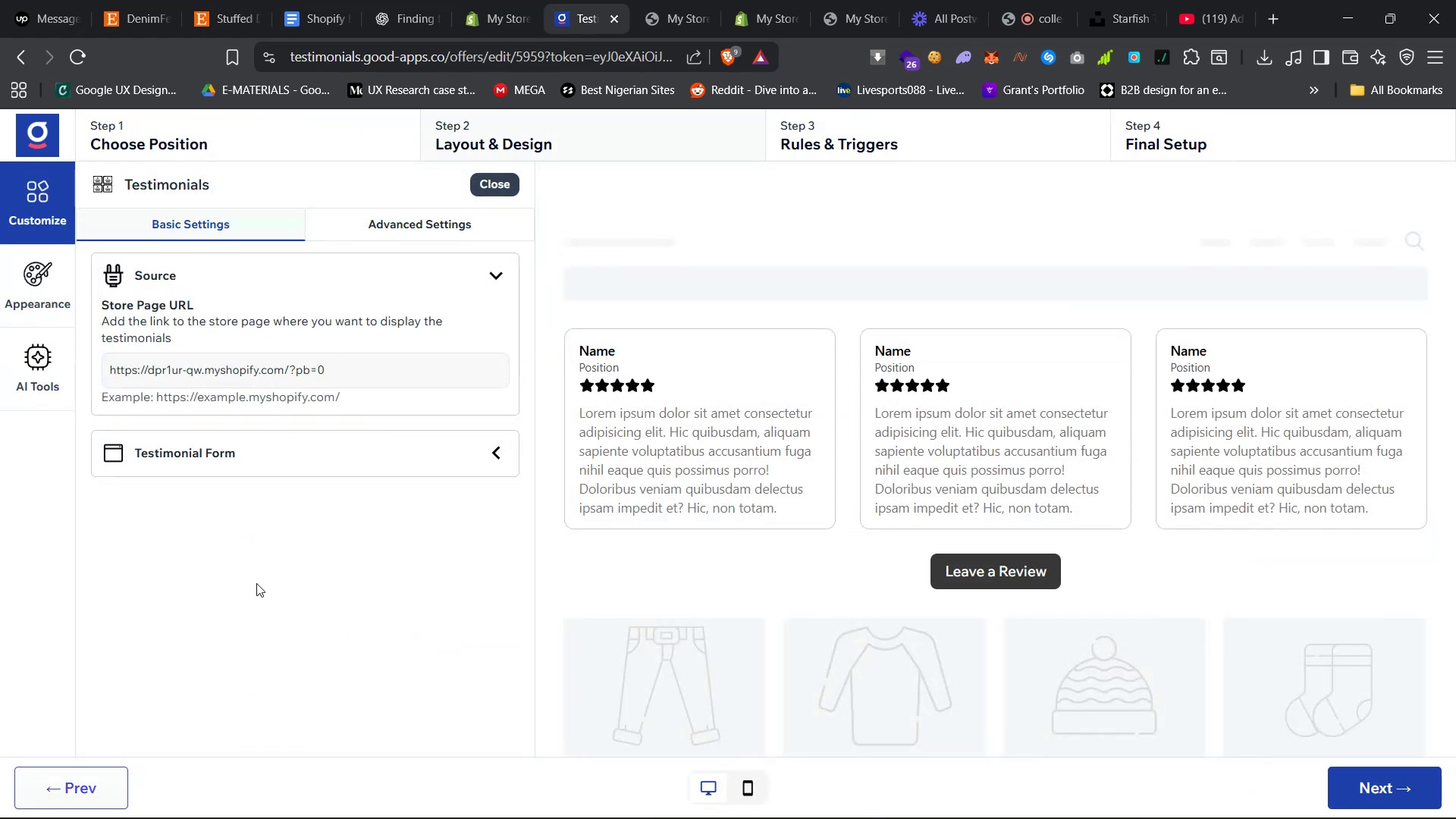 
key(Meta+Shift+ShiftLeft)
 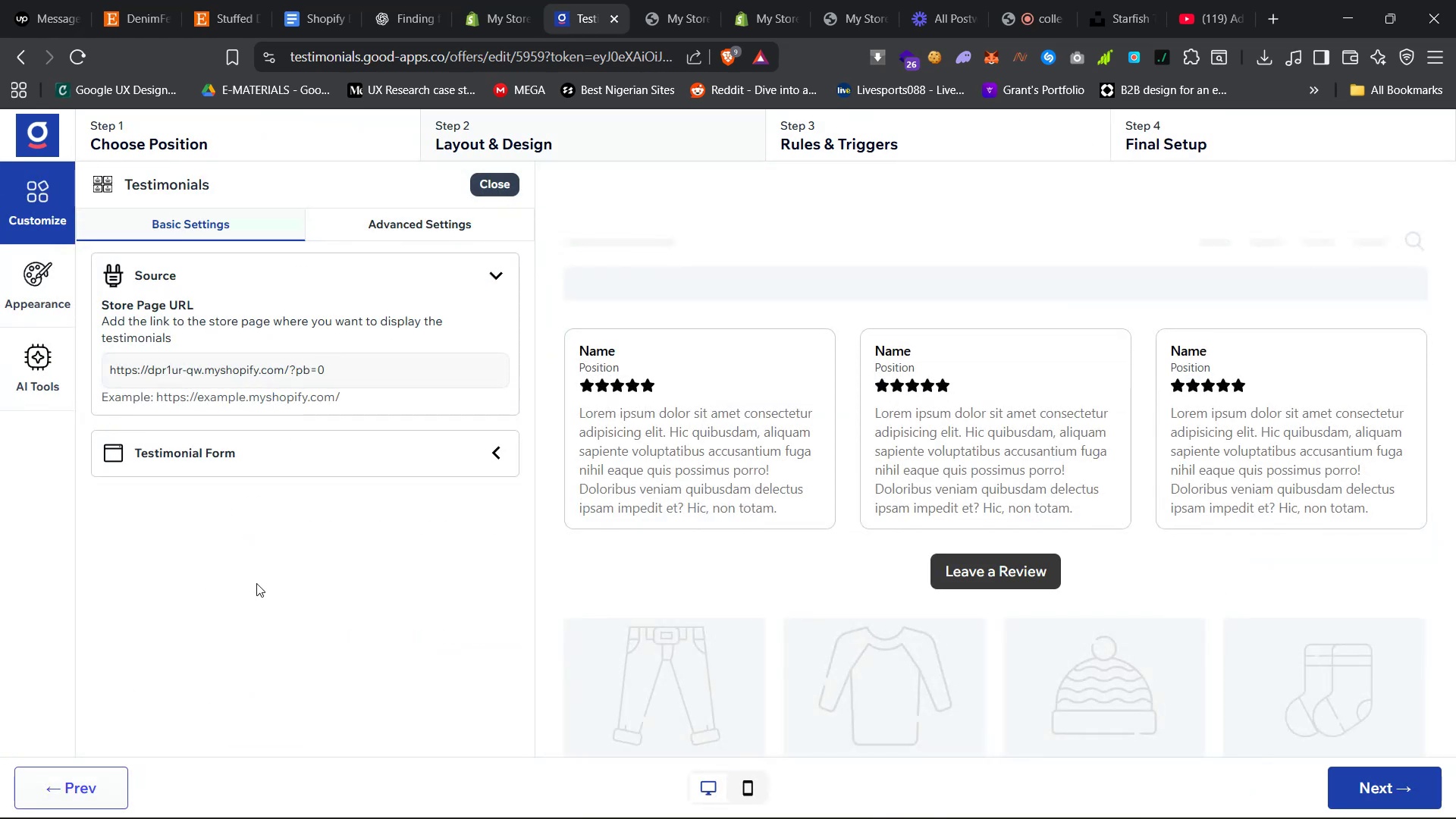 
key(Meta+Shift+S)
 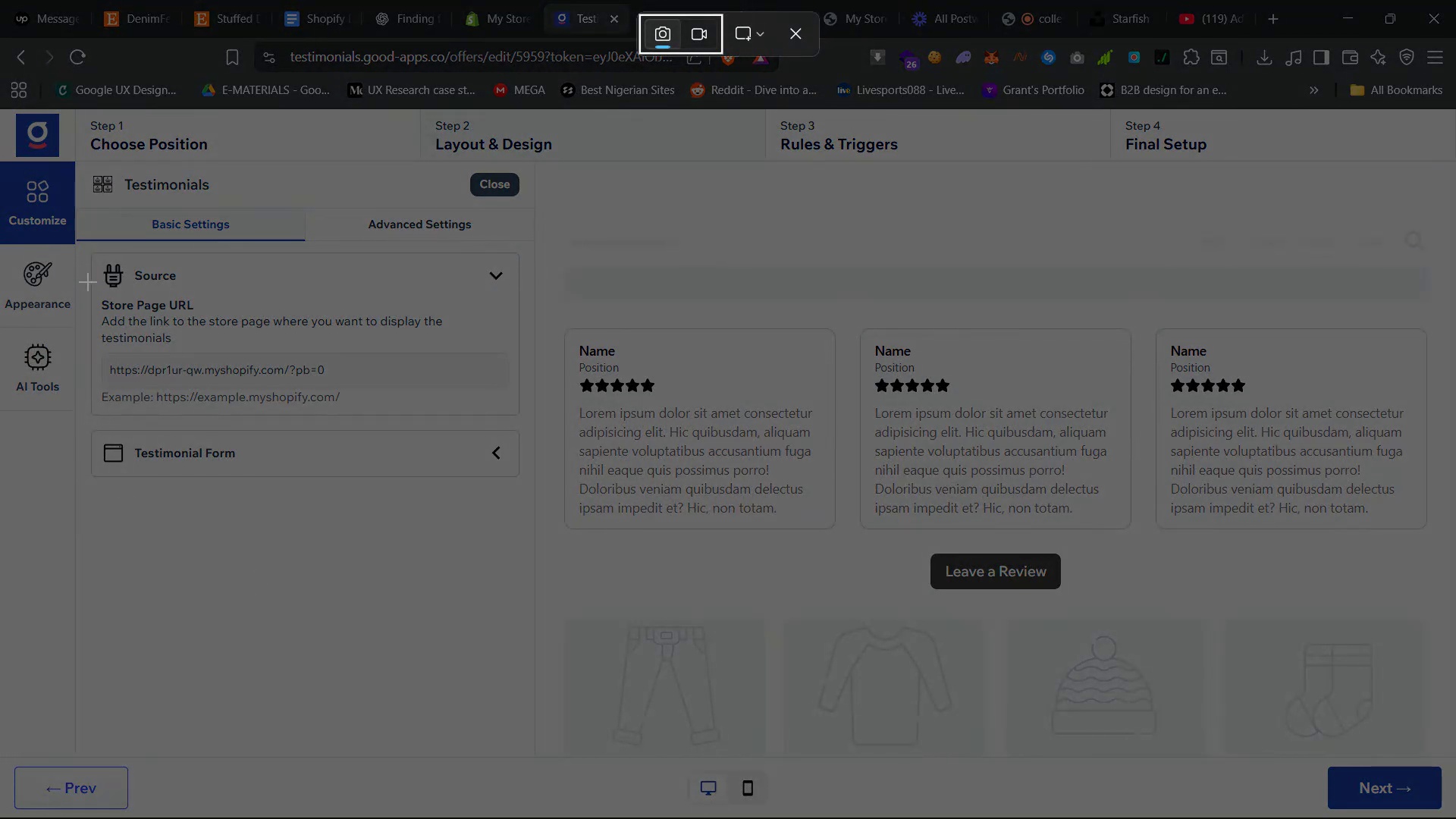 
left_click_drag(start_coordinate=[101, 280], to_coordinate=[525, 413])
 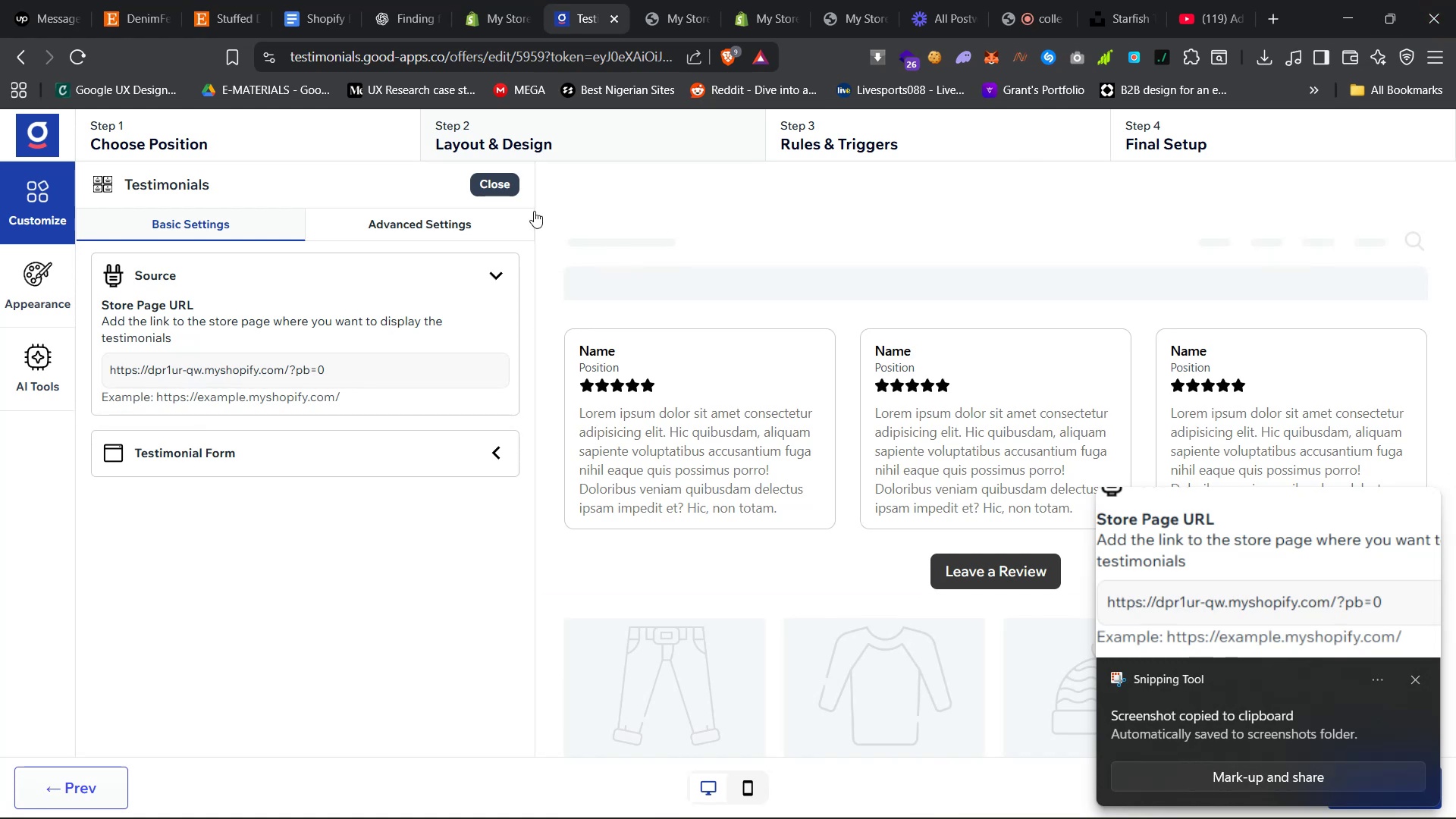 
wait(10.06)
 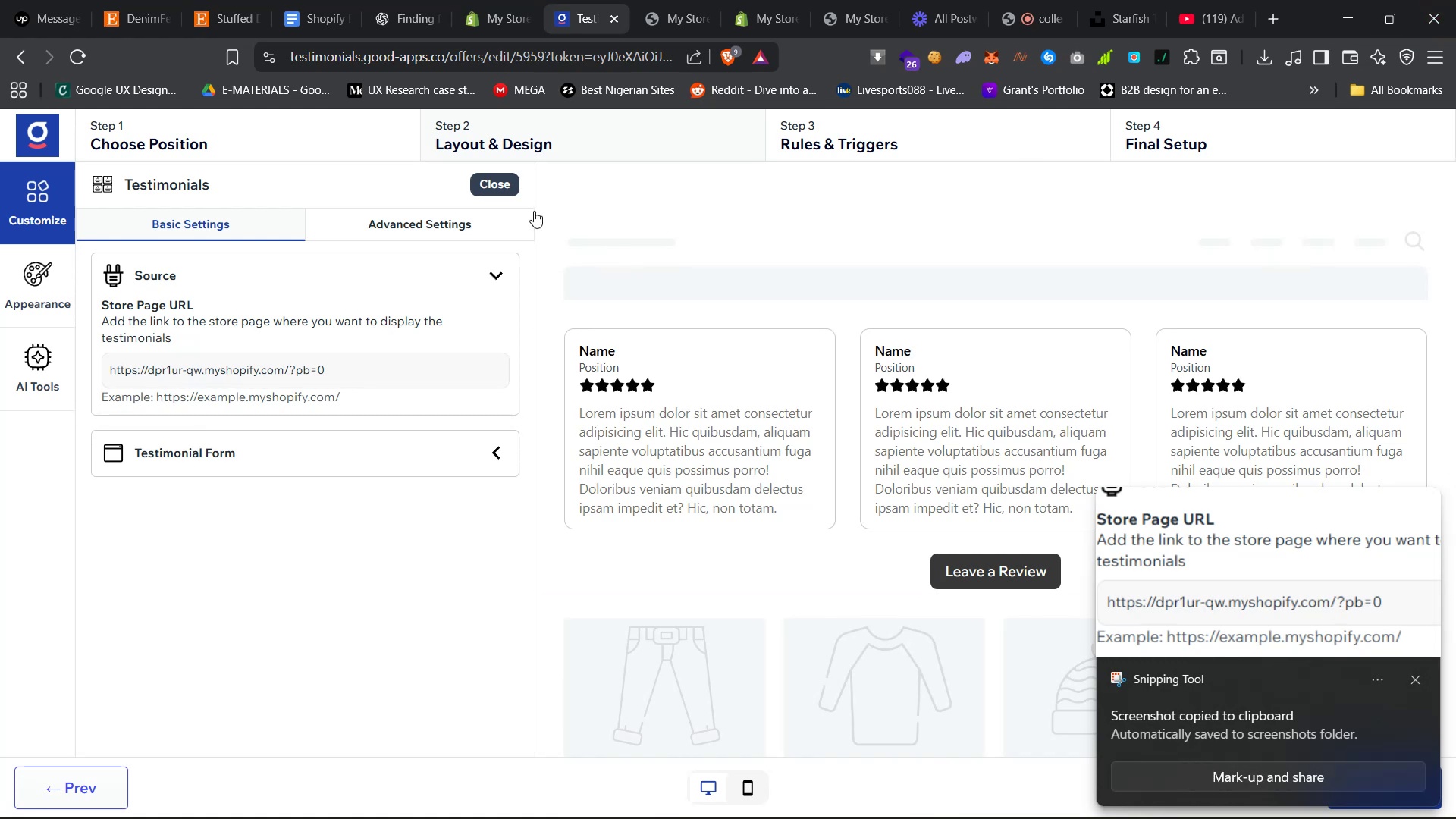 
left_click([80, 53])
 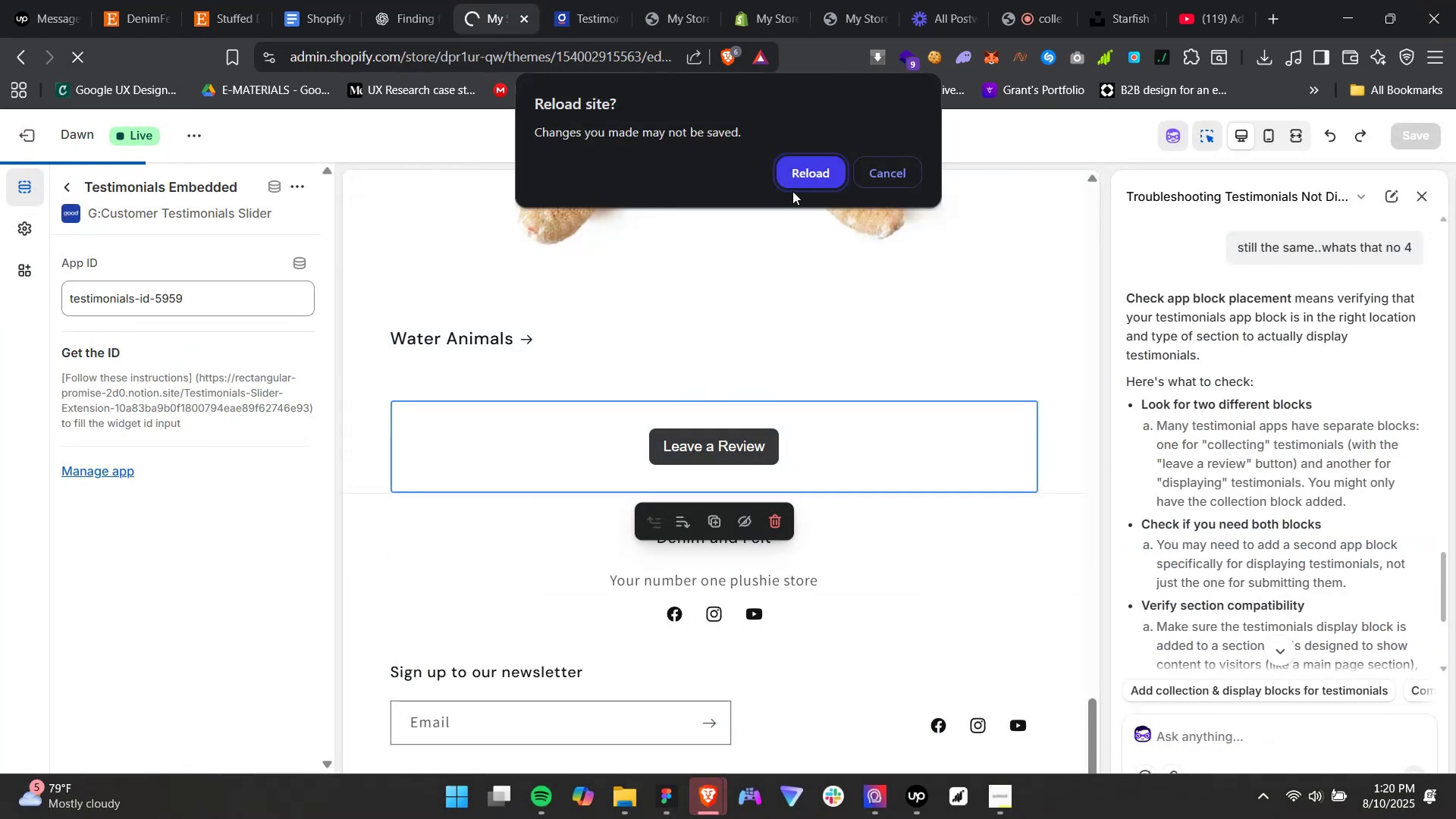 
left_click([821, 174])
 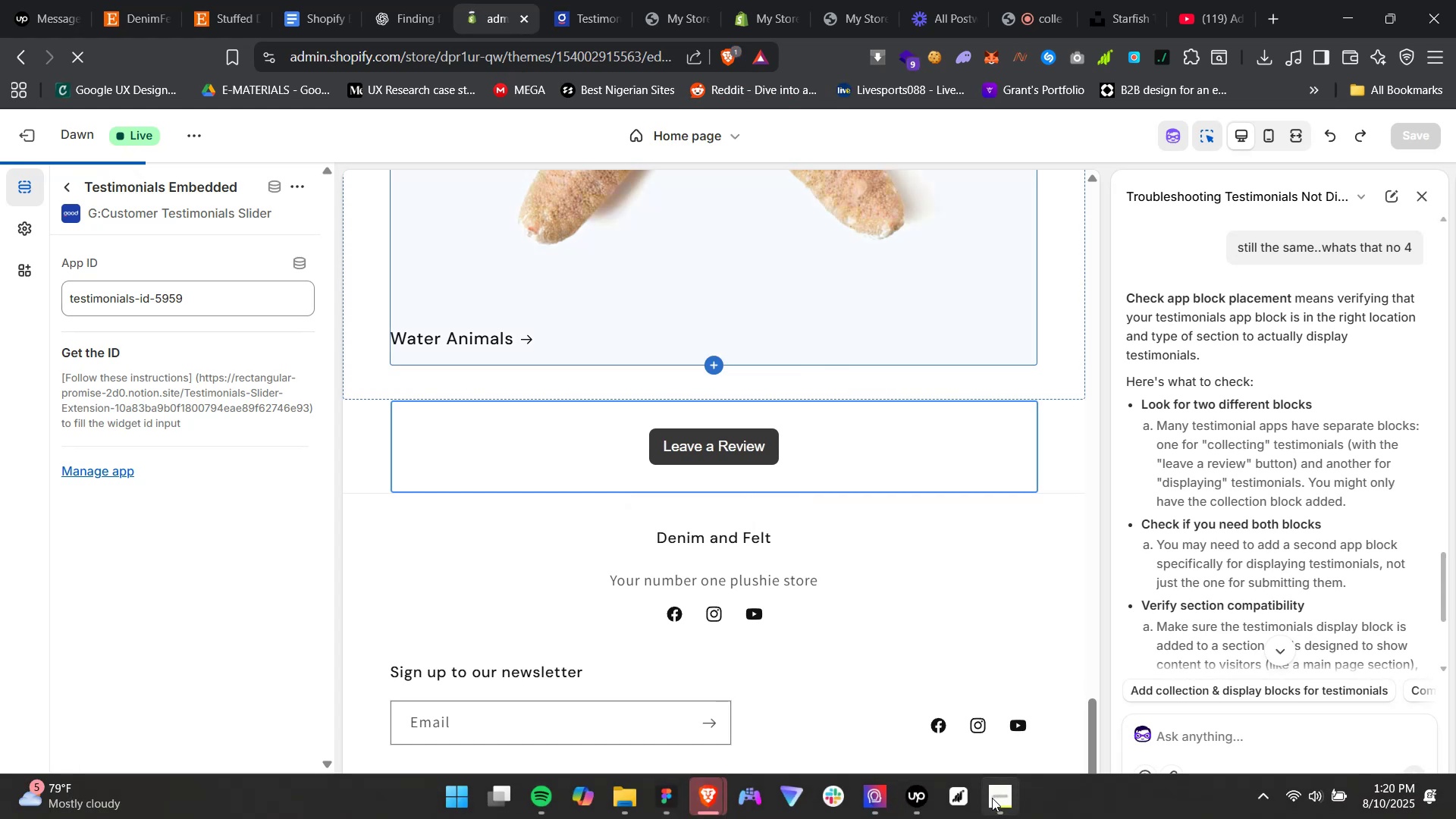 
left_click([924, 802])
 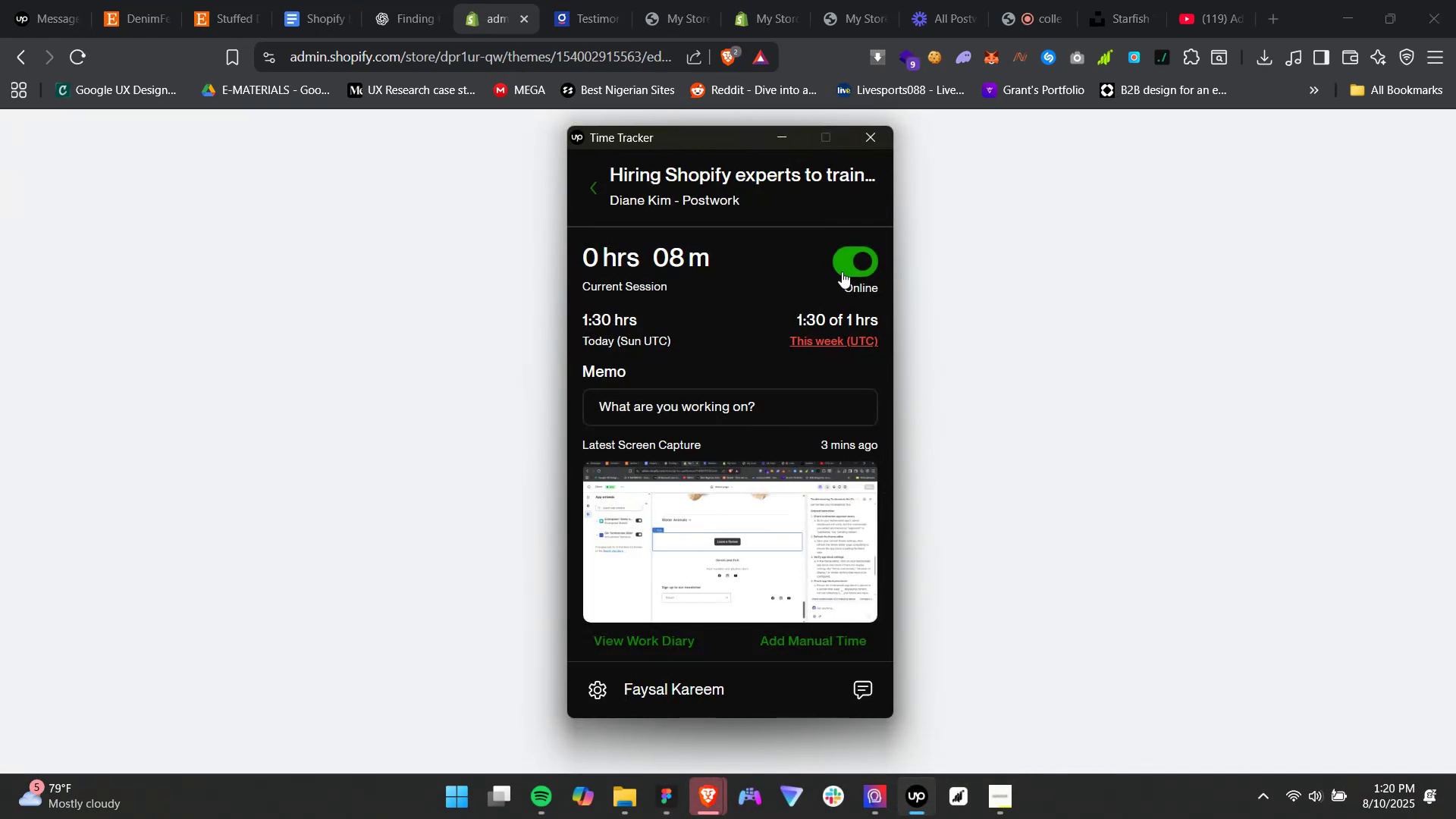 
left_click([837, 250])
 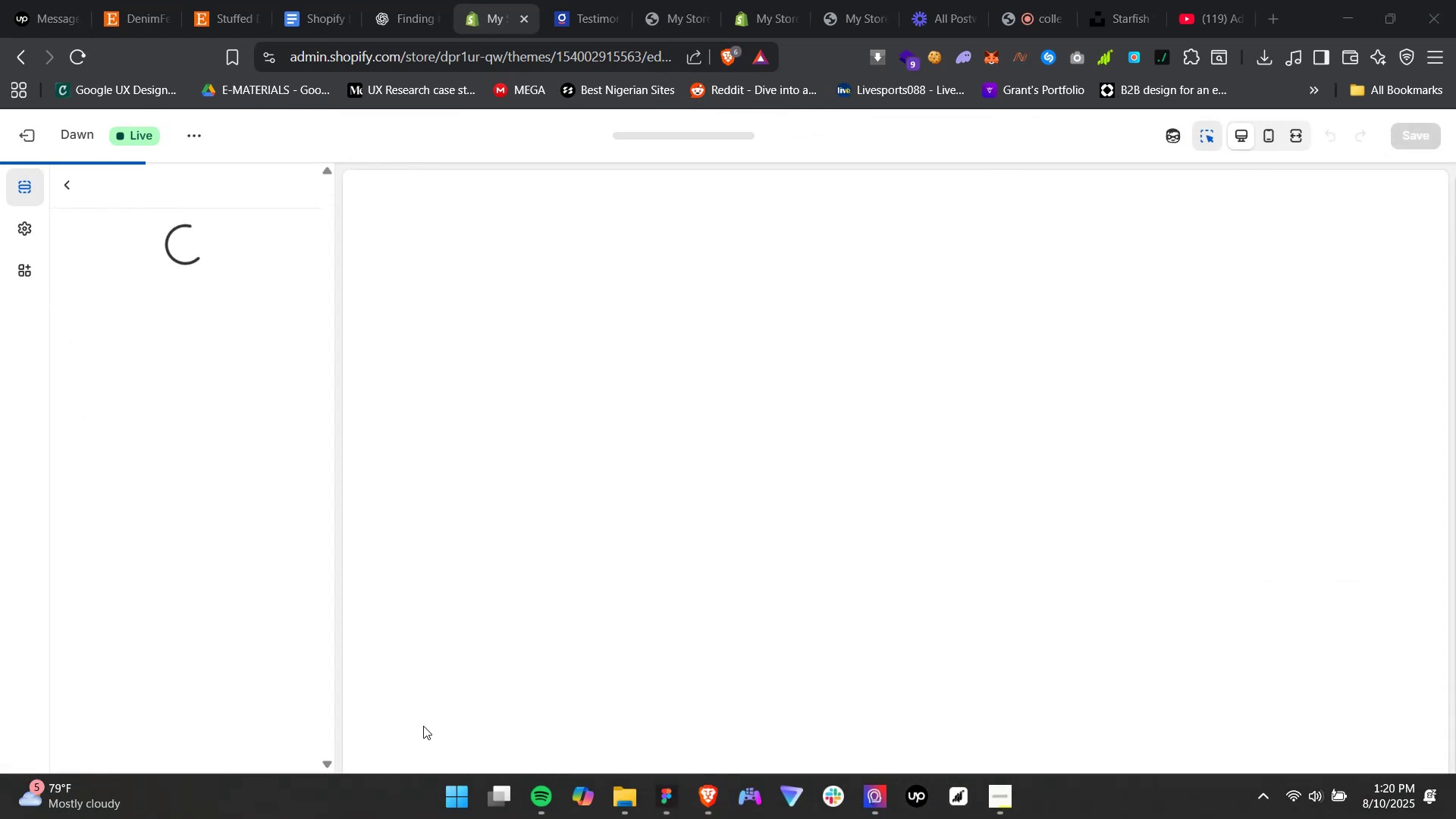 
wait(6.24)
 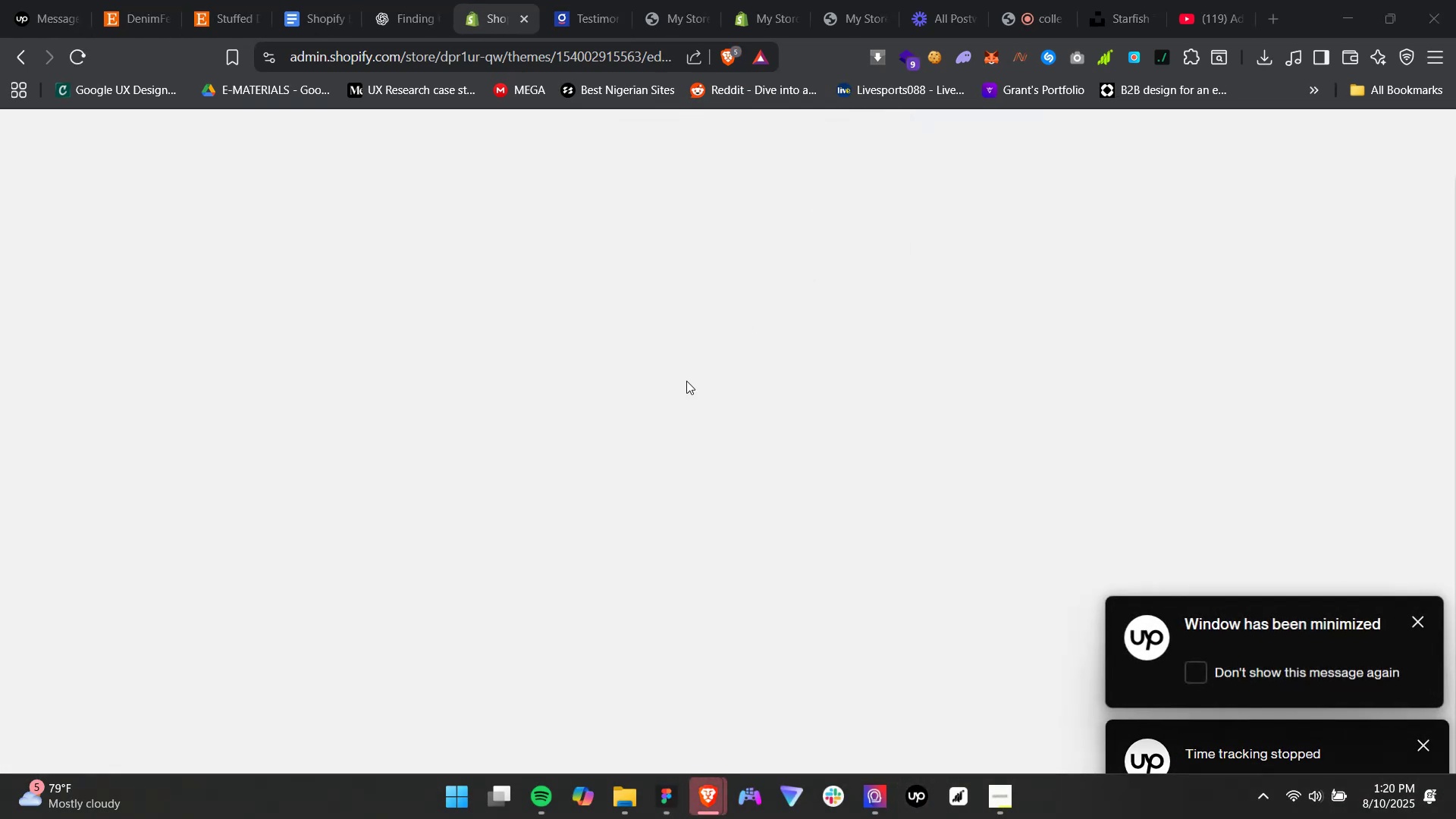 
scroll: coordinate [670, 477], scroll_direction: down, amount: 87.0
 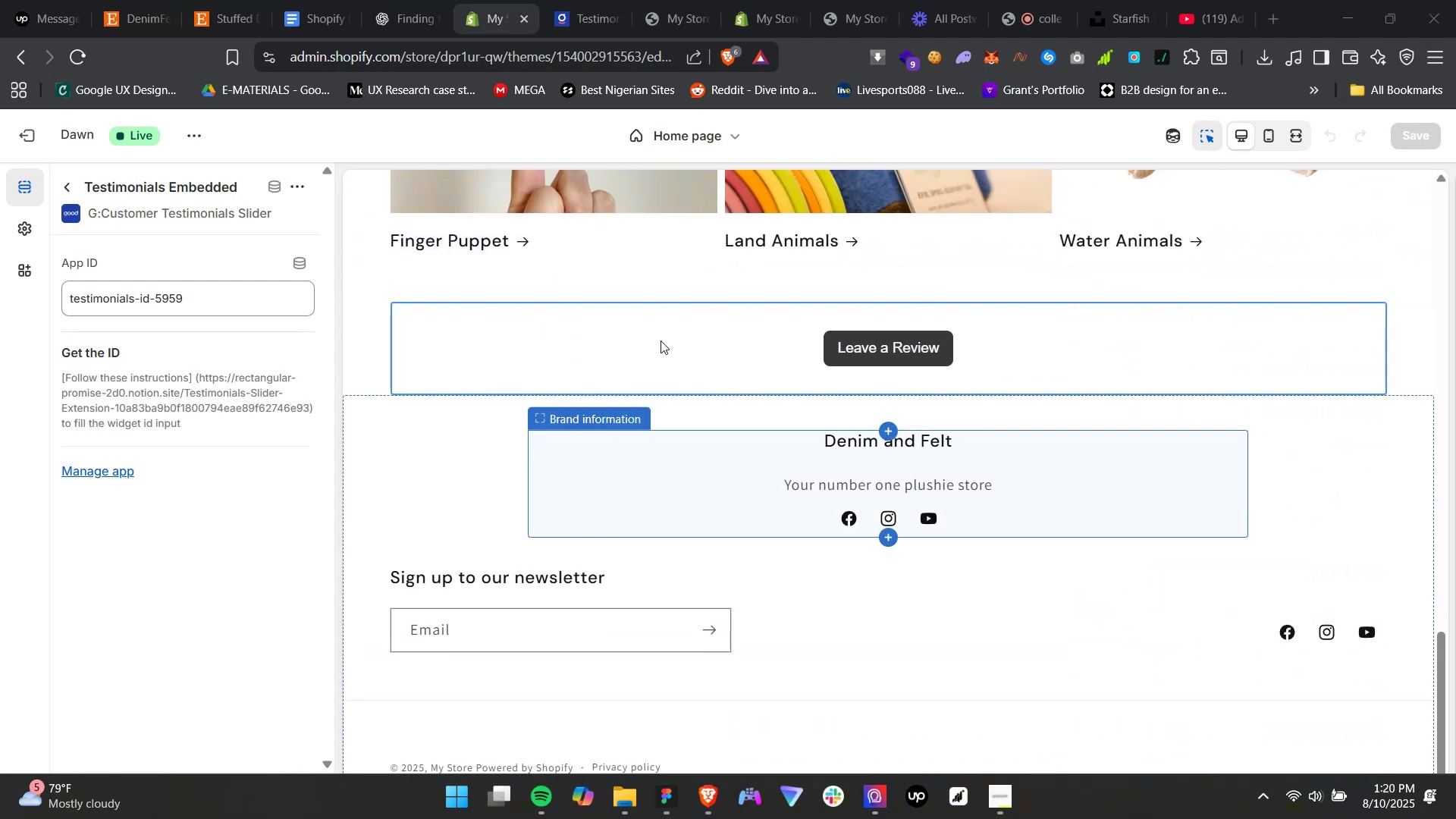 
left_click([661, 340])
 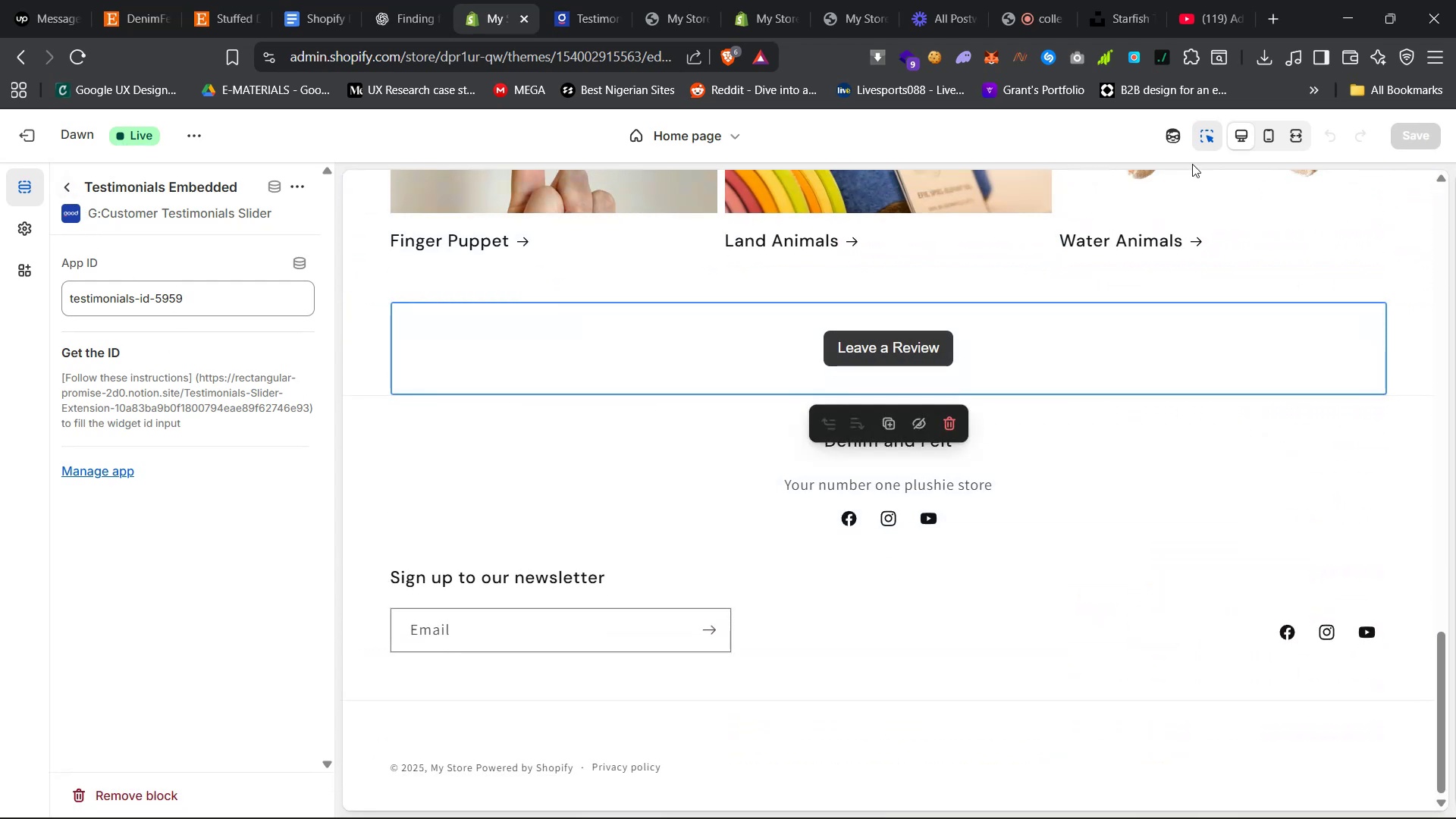 
left_click([1167, 132])
 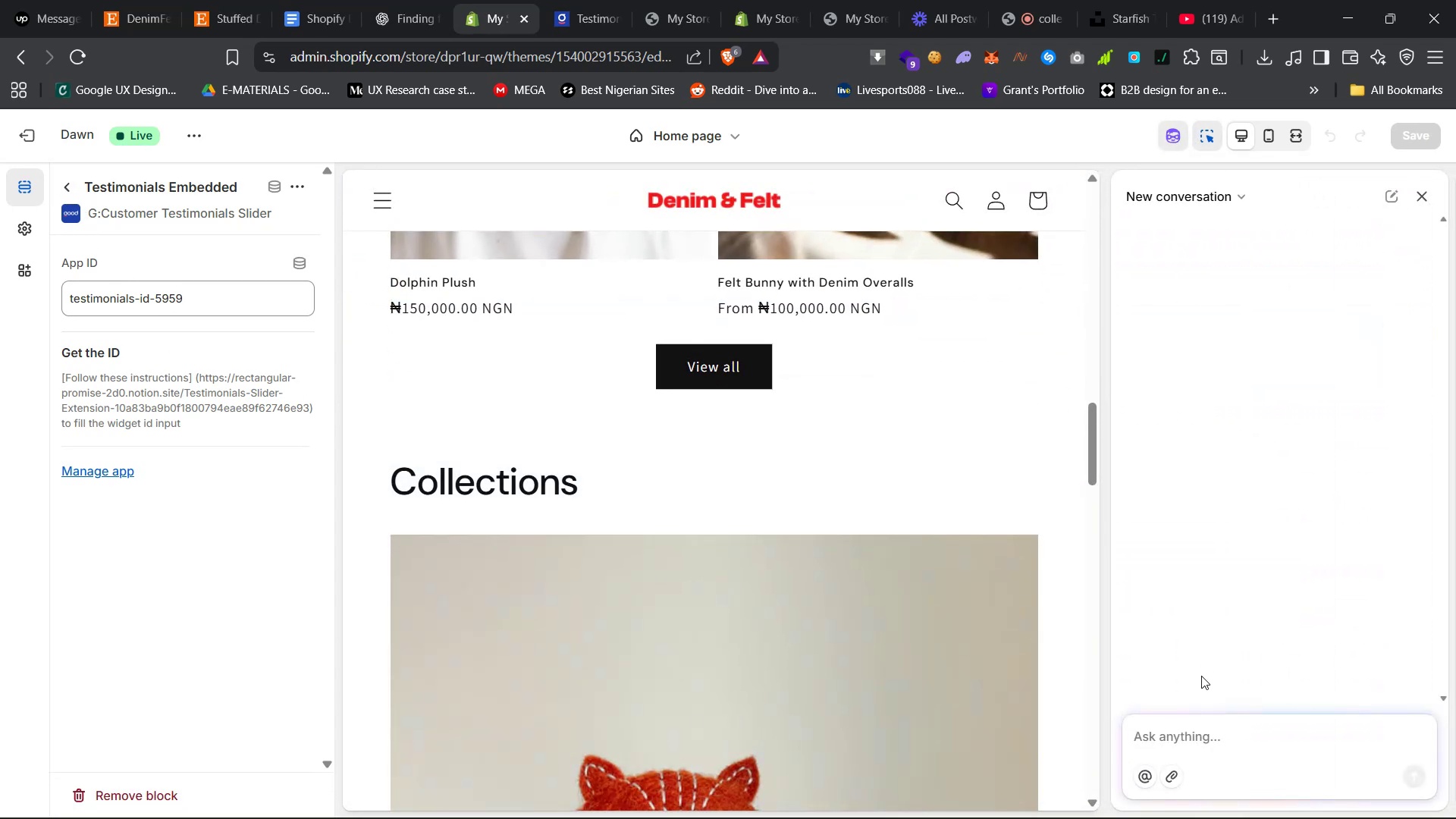 
left_click([1198, 727])
 